 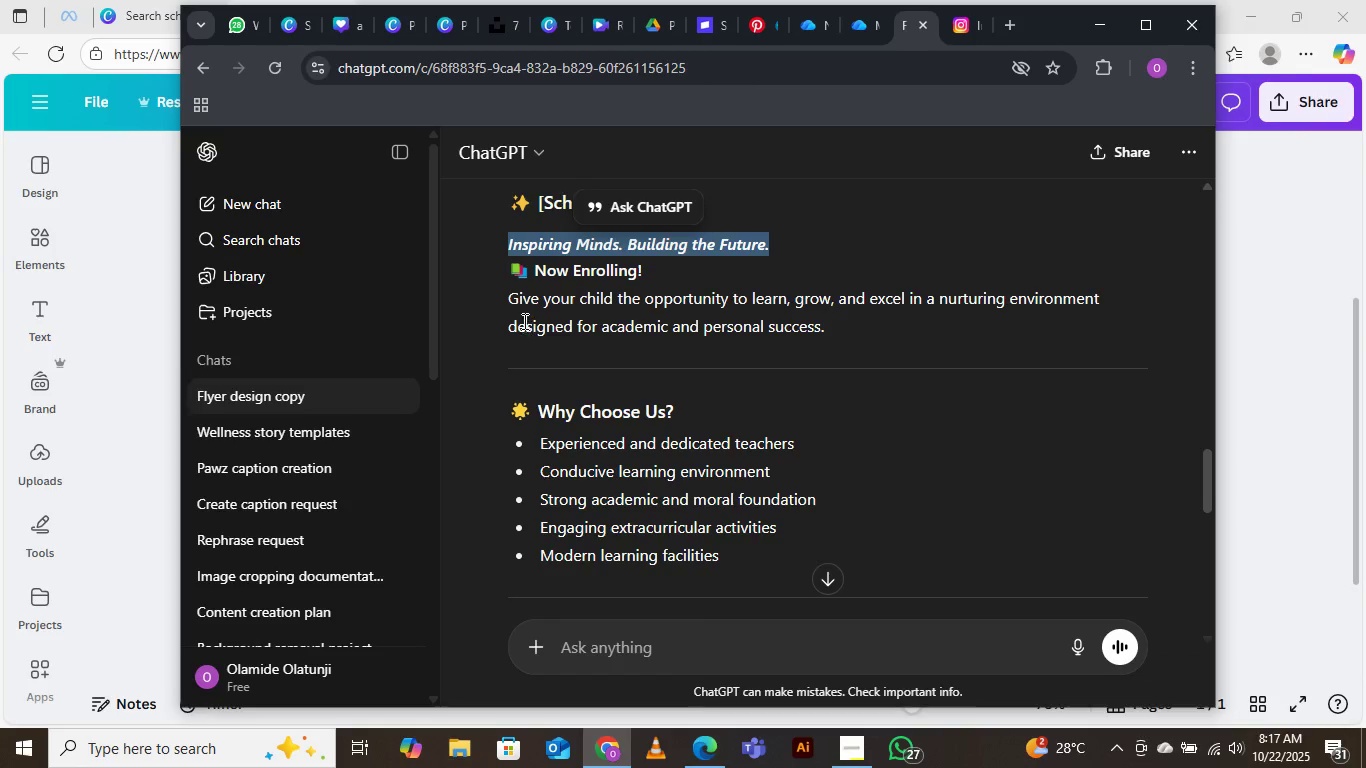 
left_click_drag(start_coordinate=[510, 298], to_coordinate=[830, 327])
 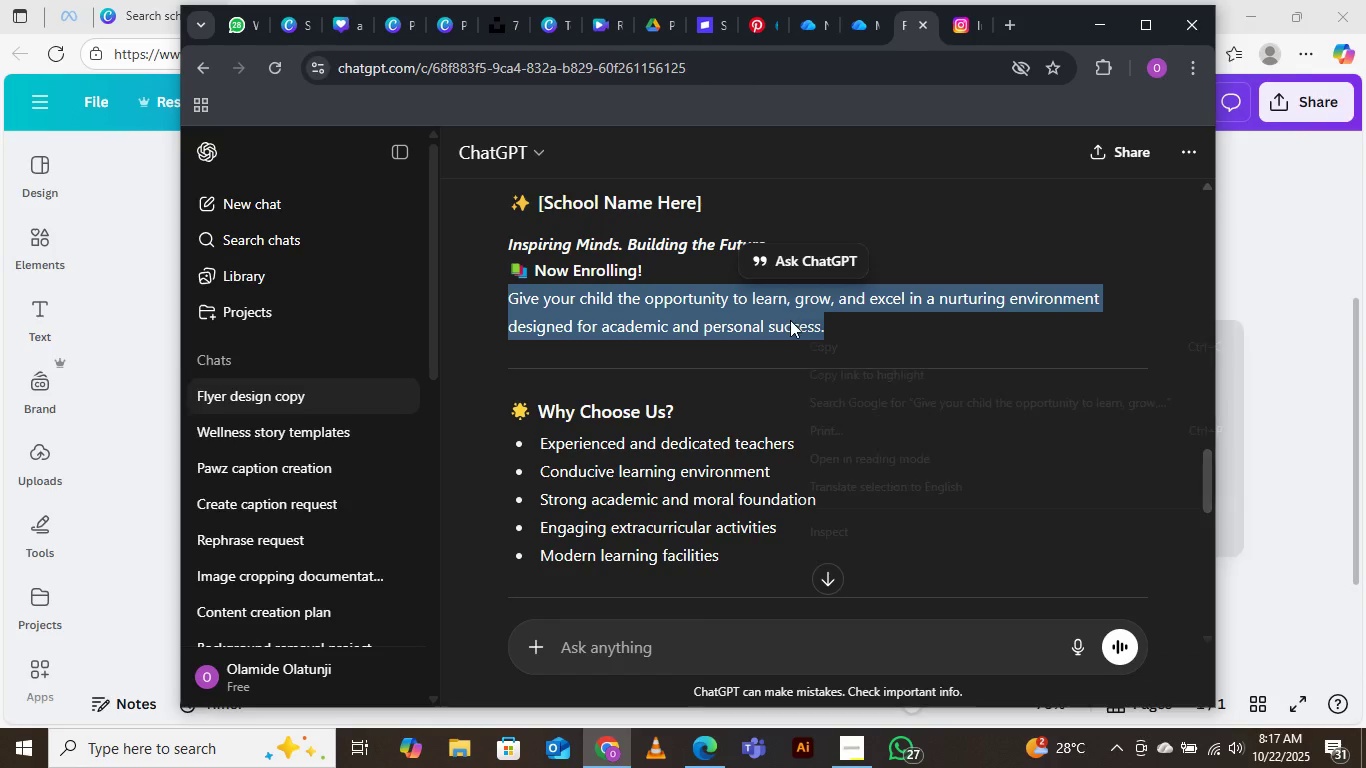 
right_click([790, 320])
 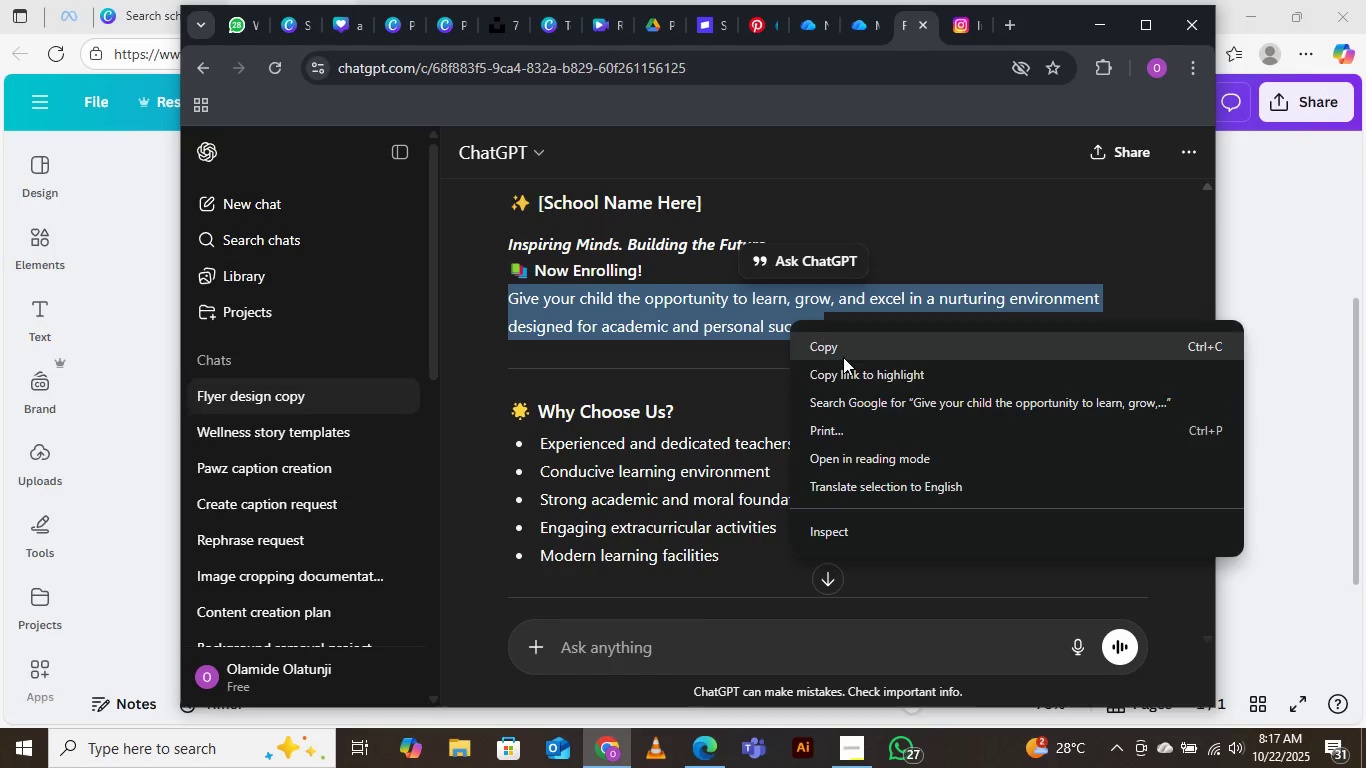 
left_click([843, 357])
 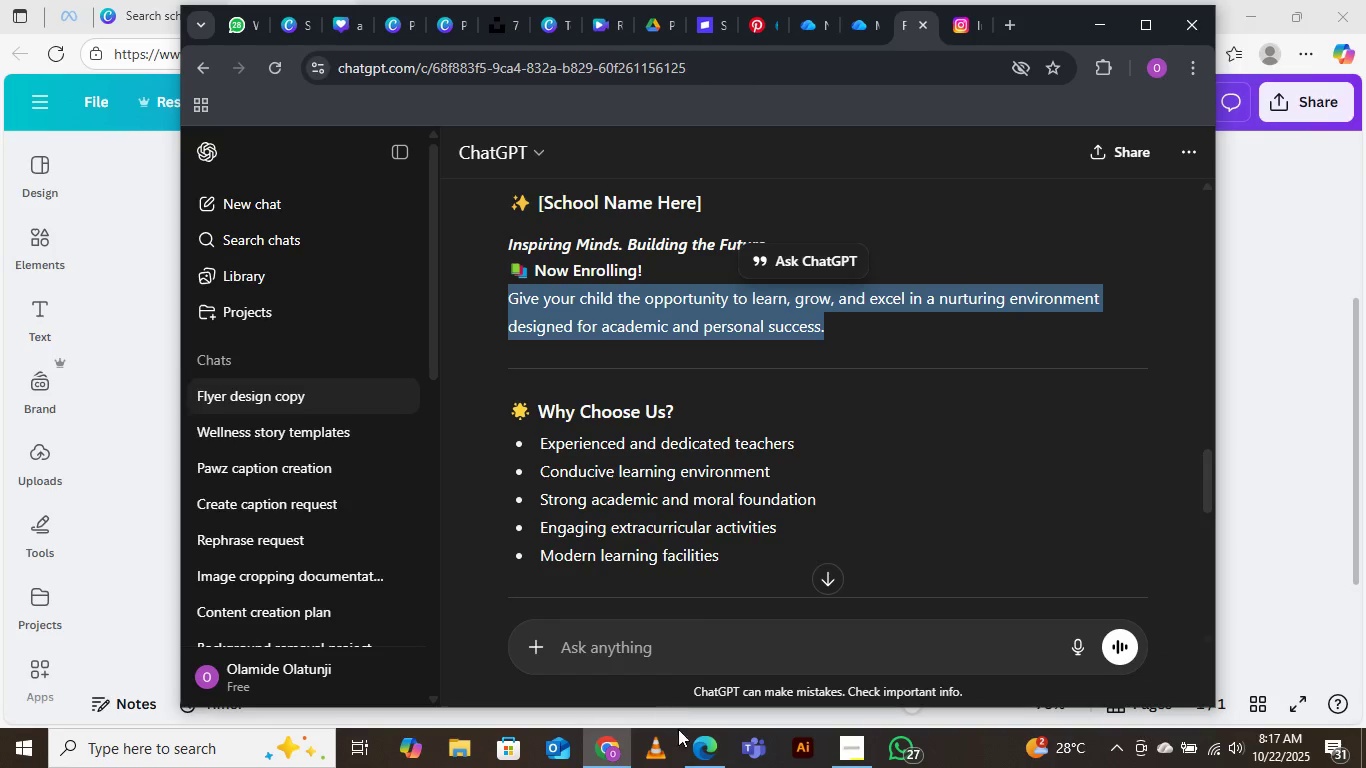 
left_click([710, 767])
 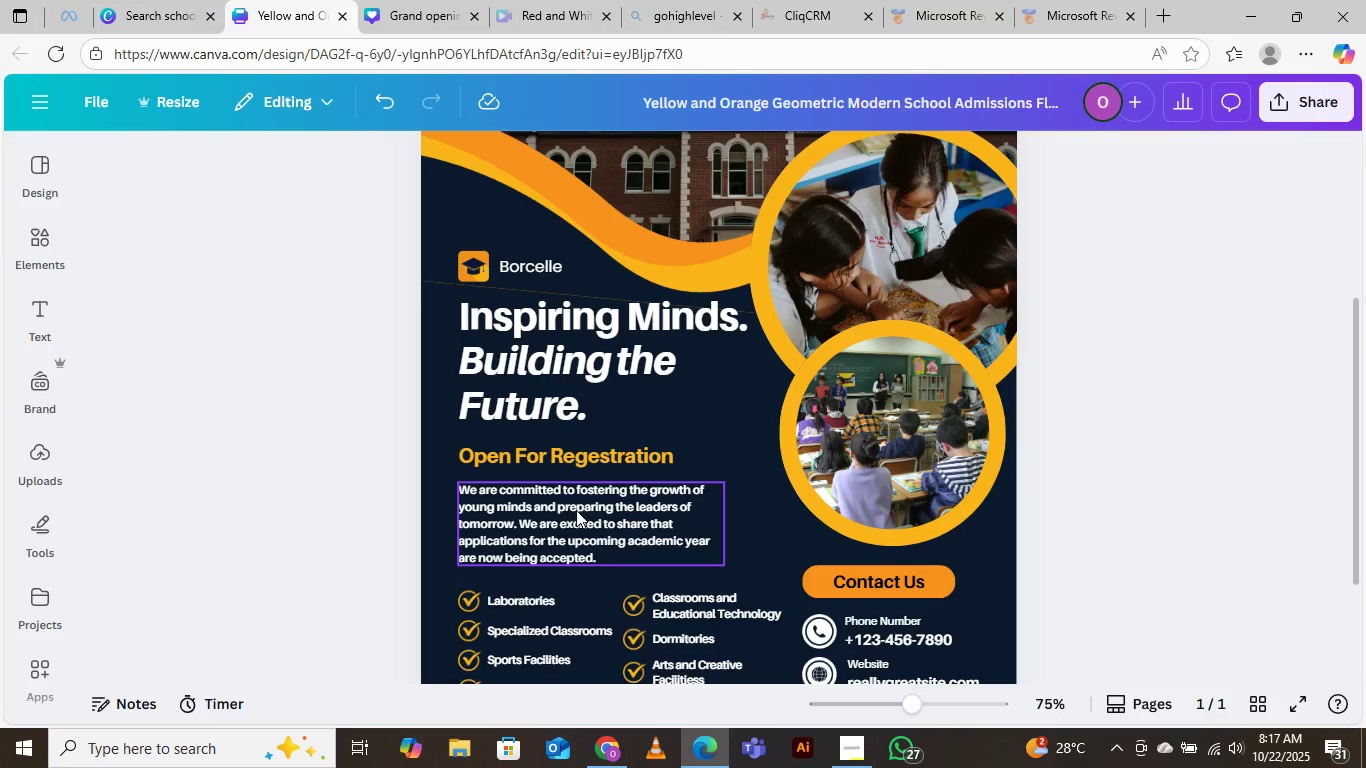 
left_click_drag(start_coordinate=[572, 462], to_coordinate=[778, 550])
 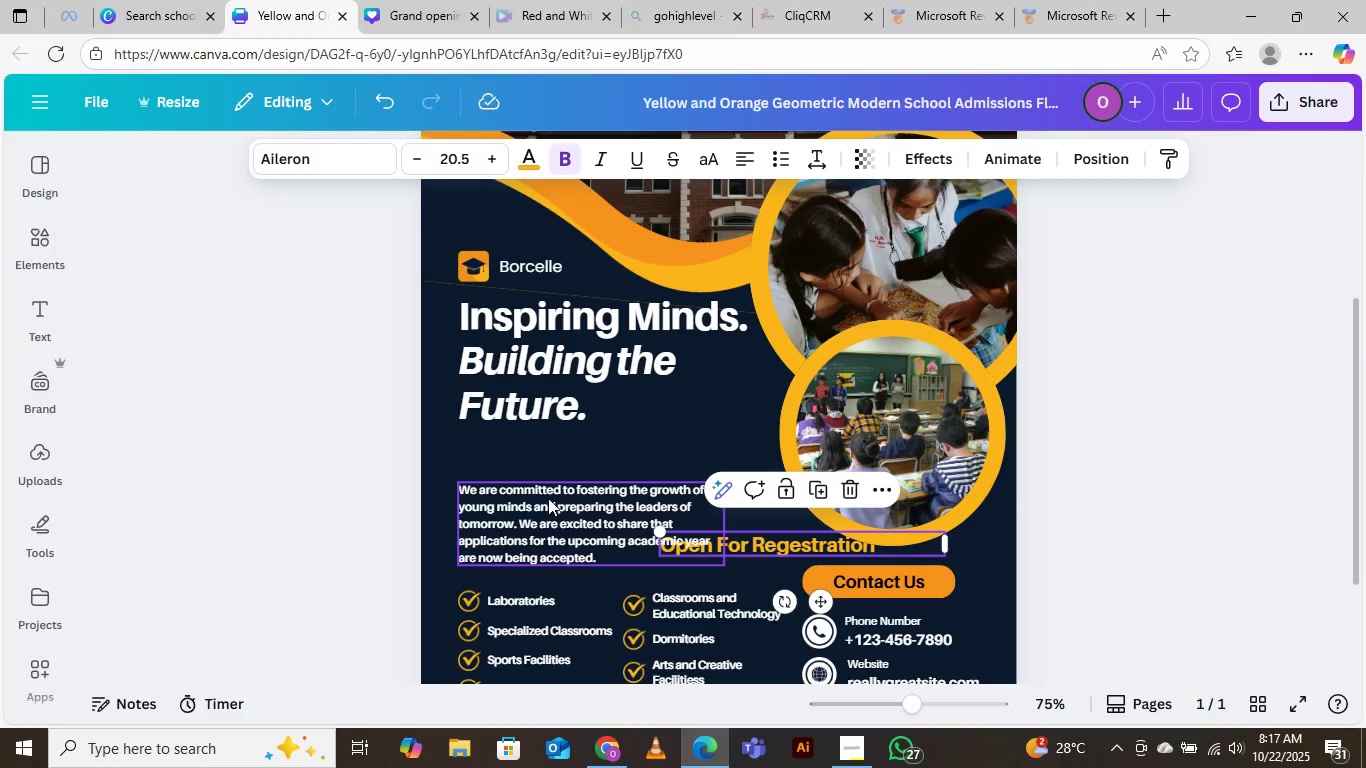 
left_click_drag(start_coordinate=[546, 499], to_coordinate=[547, 455])
 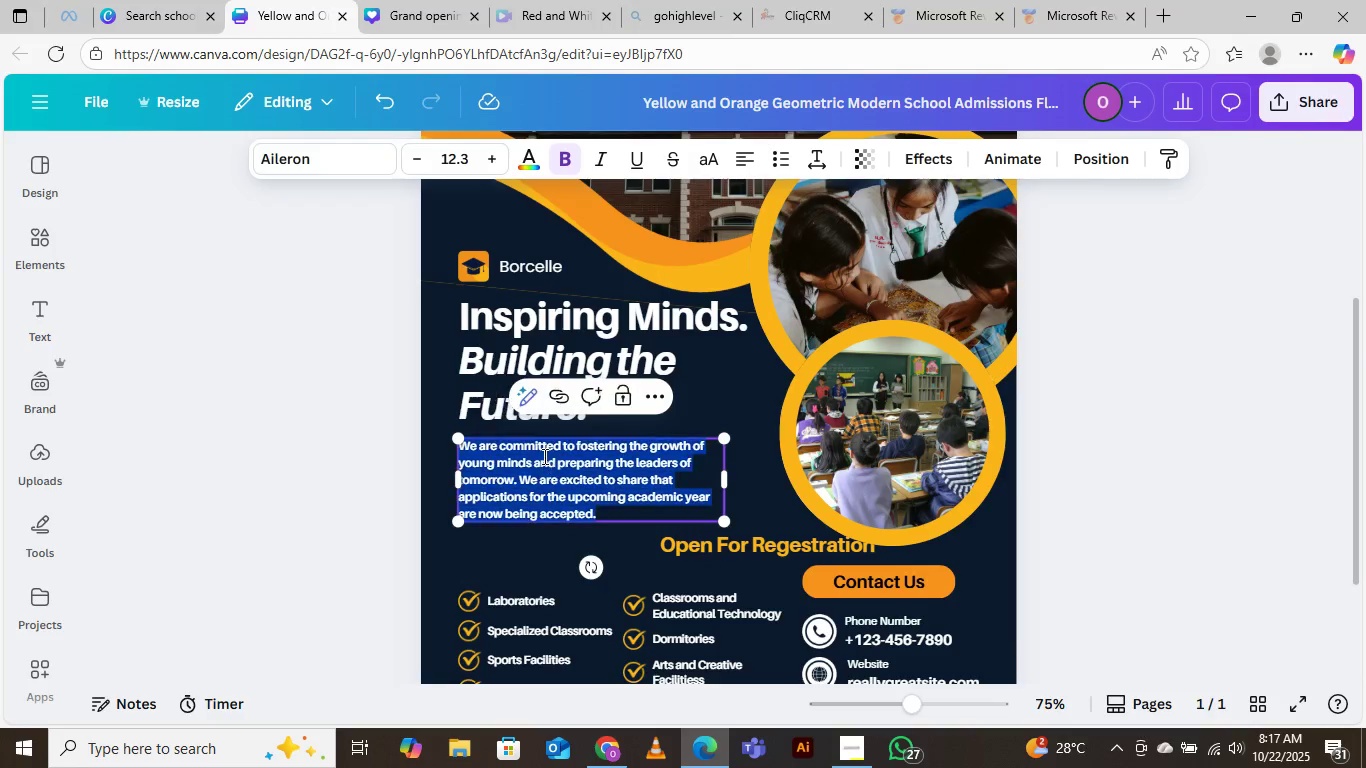 
double_click([543, 456])
 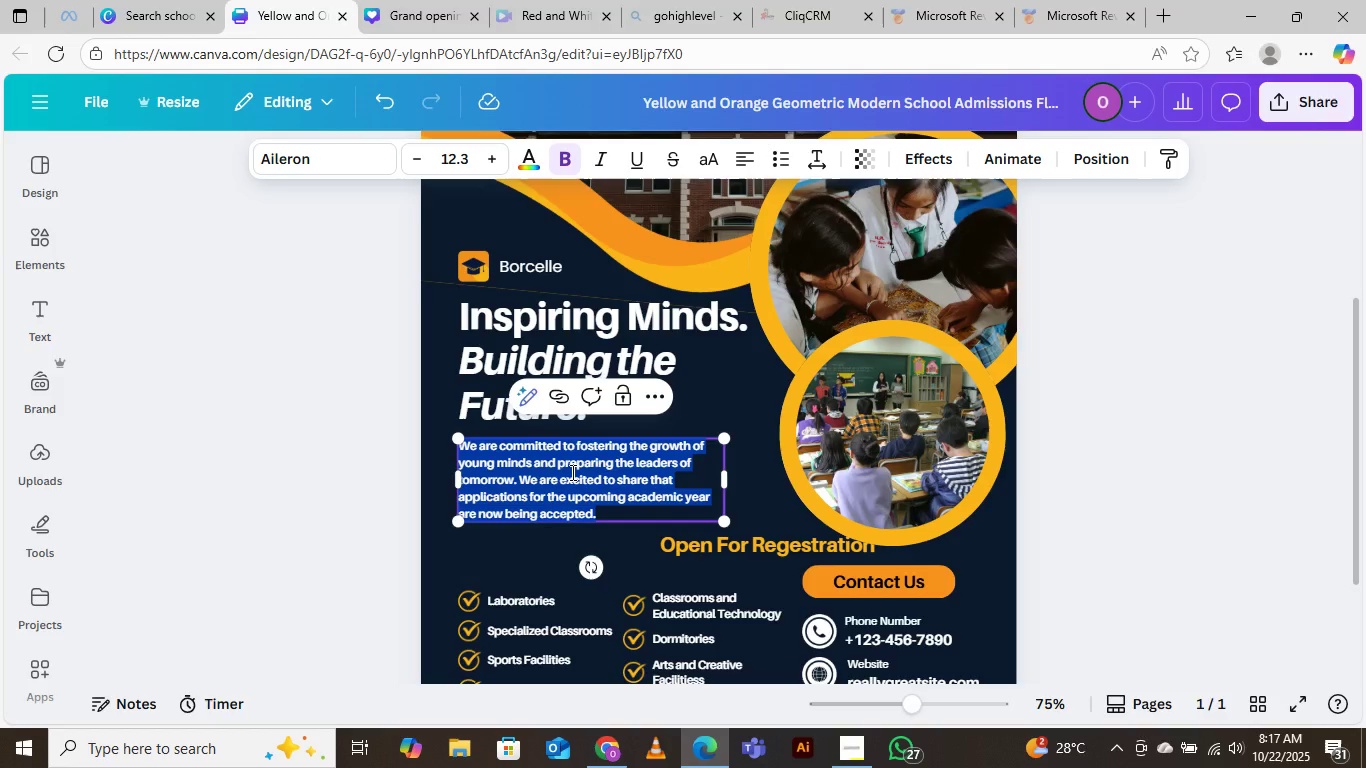 
key(Control+V)
 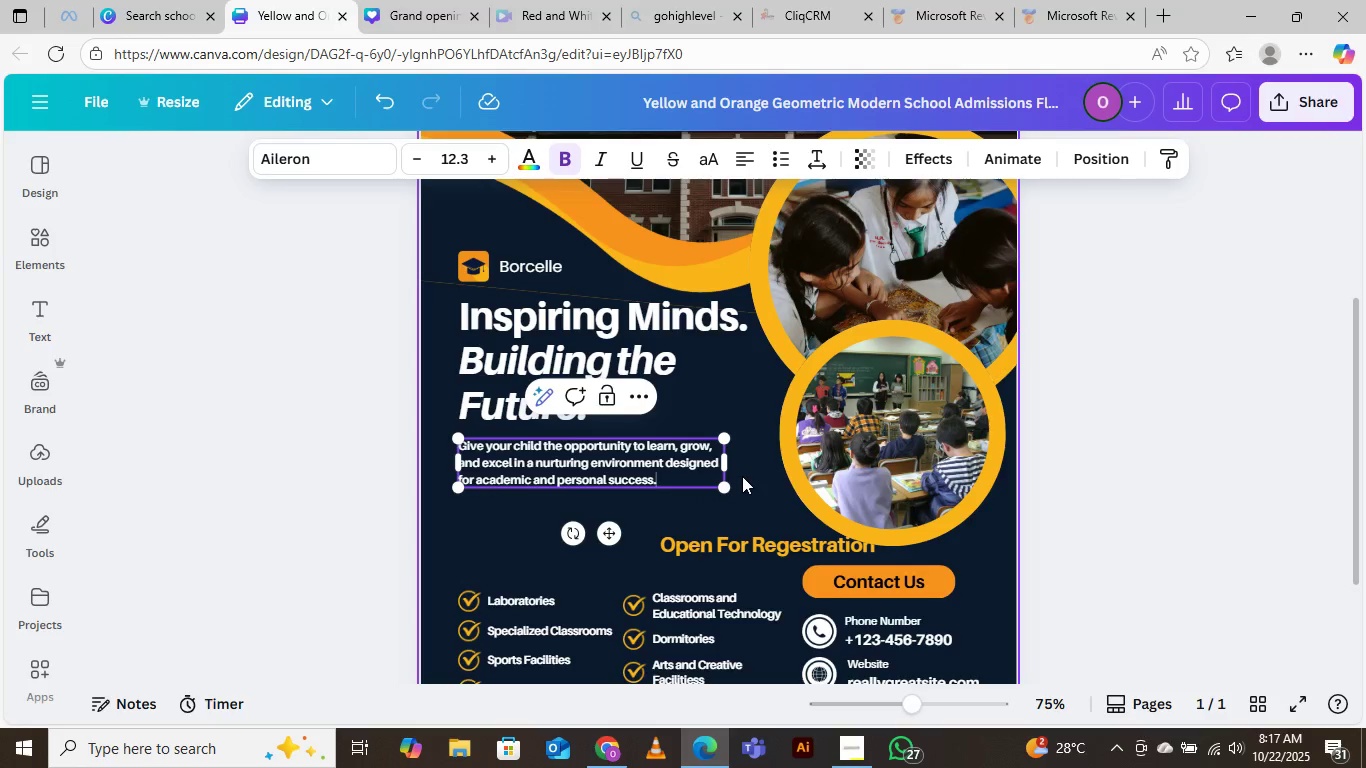 
left_click_drag(start_coordinate=[726, 462], to_coordinate=[770, 458])
 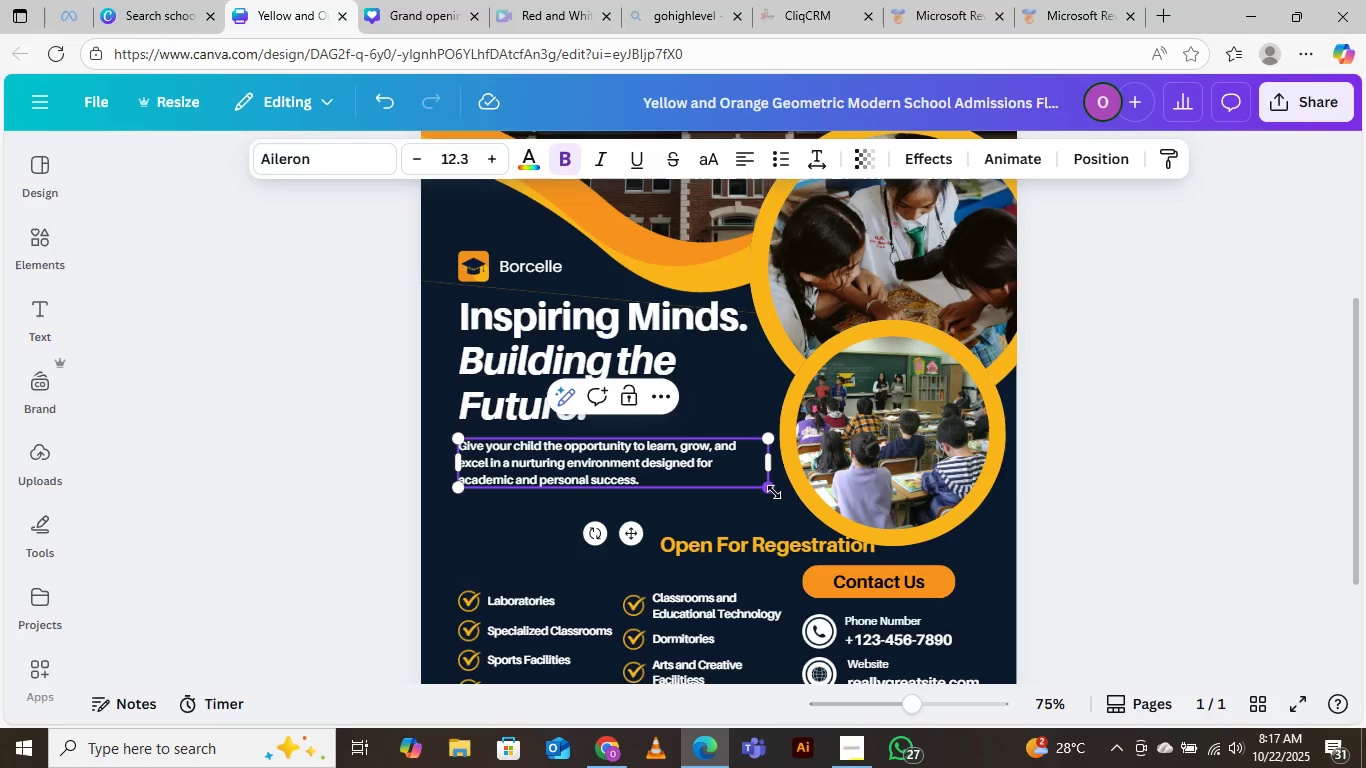 
left_click_drag(start_coordinate=[774, 492], to_coordinate=[752, 488])
 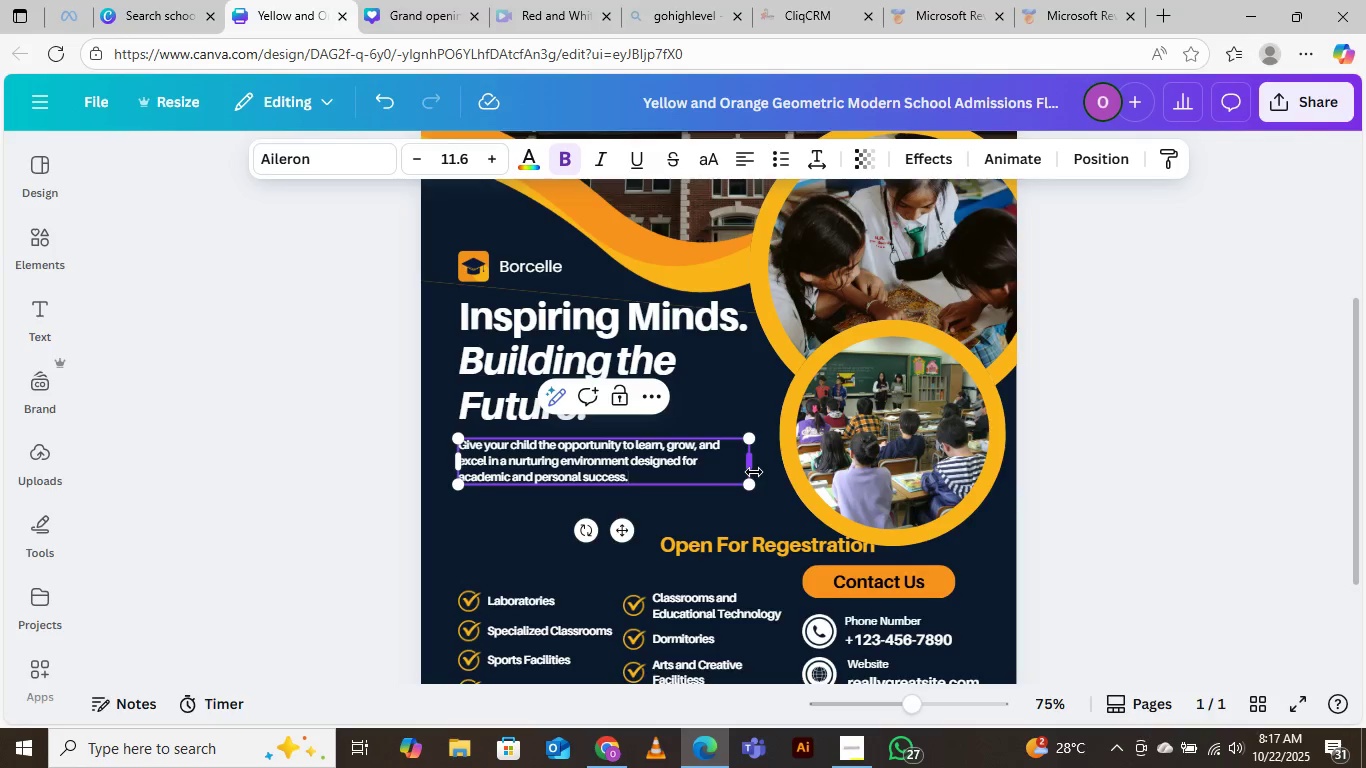 
left_click_drag(start_coordinate=[754, 472], to_coordinate=[768, 471])
 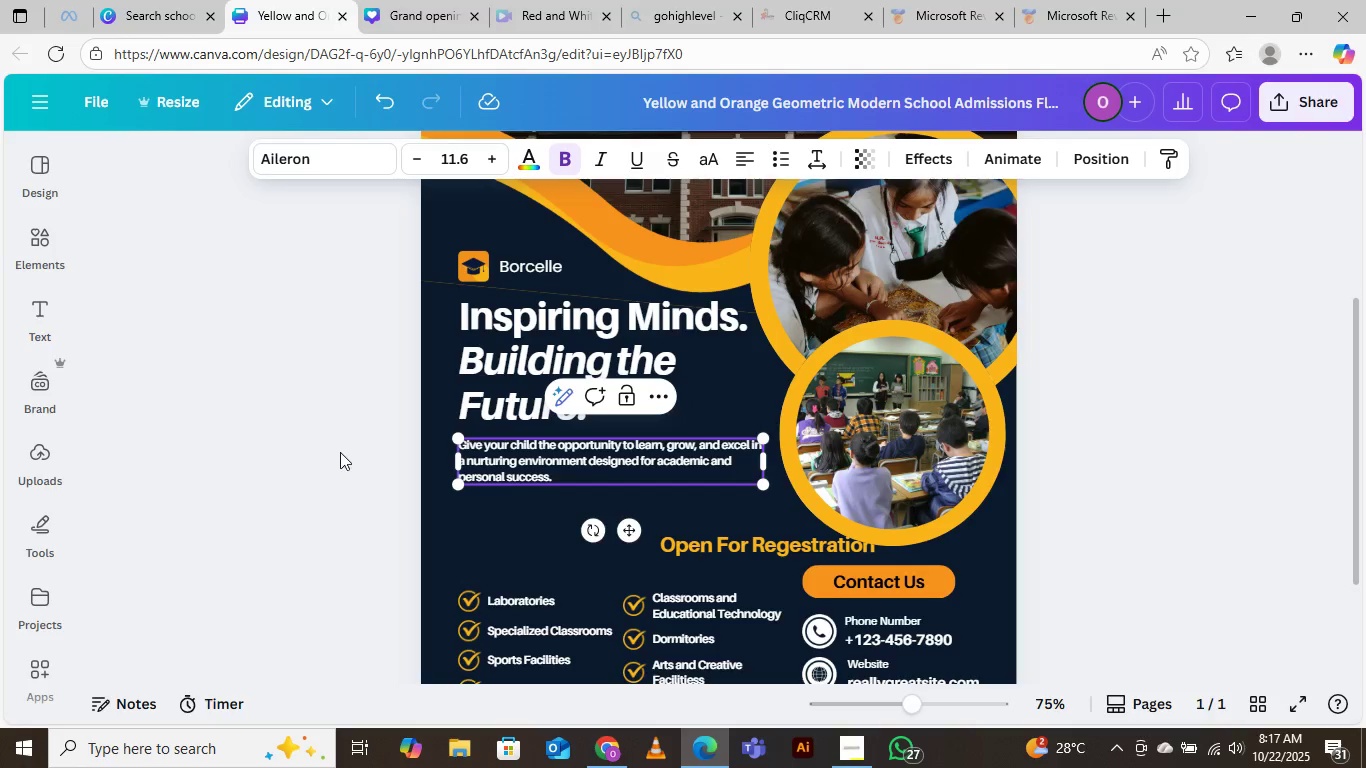 
left_click([339, 451])
 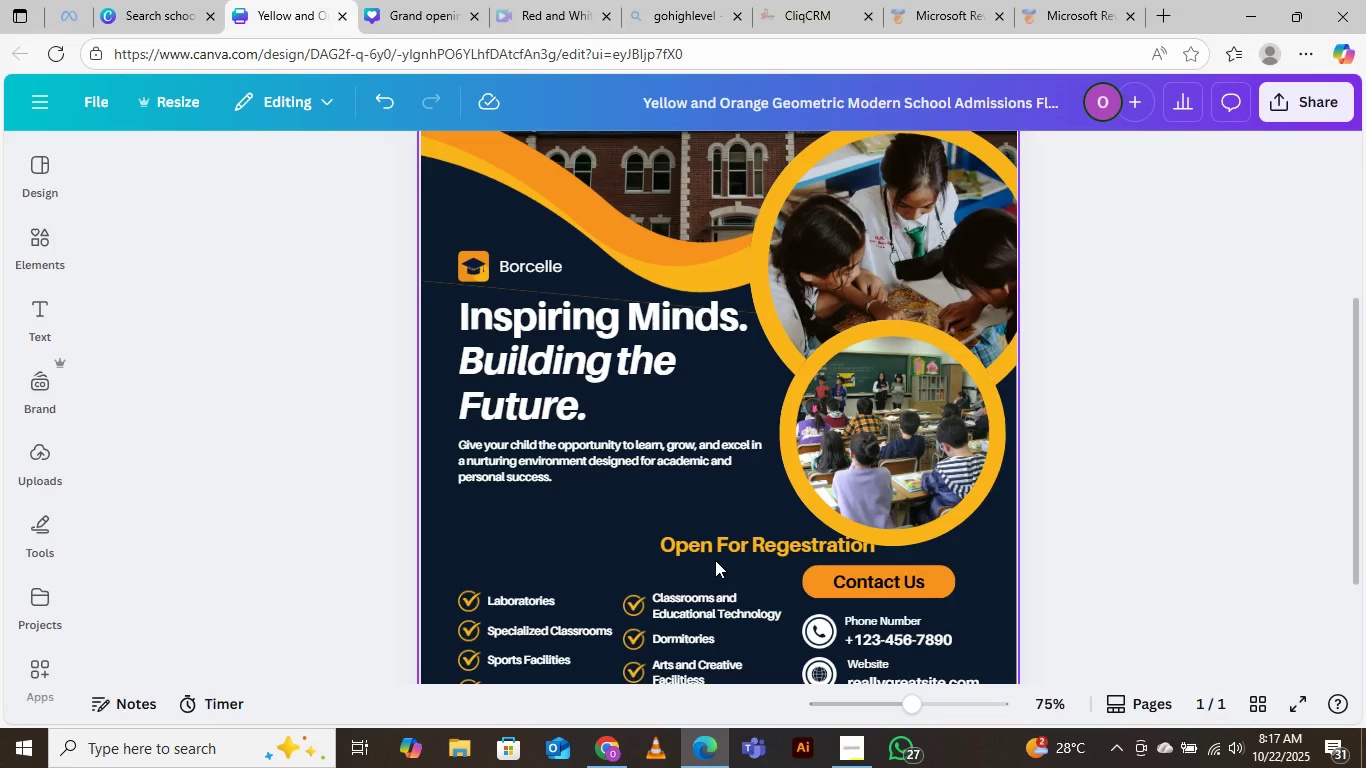 
scroll: coordinate [641, 564], scroll_direction: down, amount: 3.0
 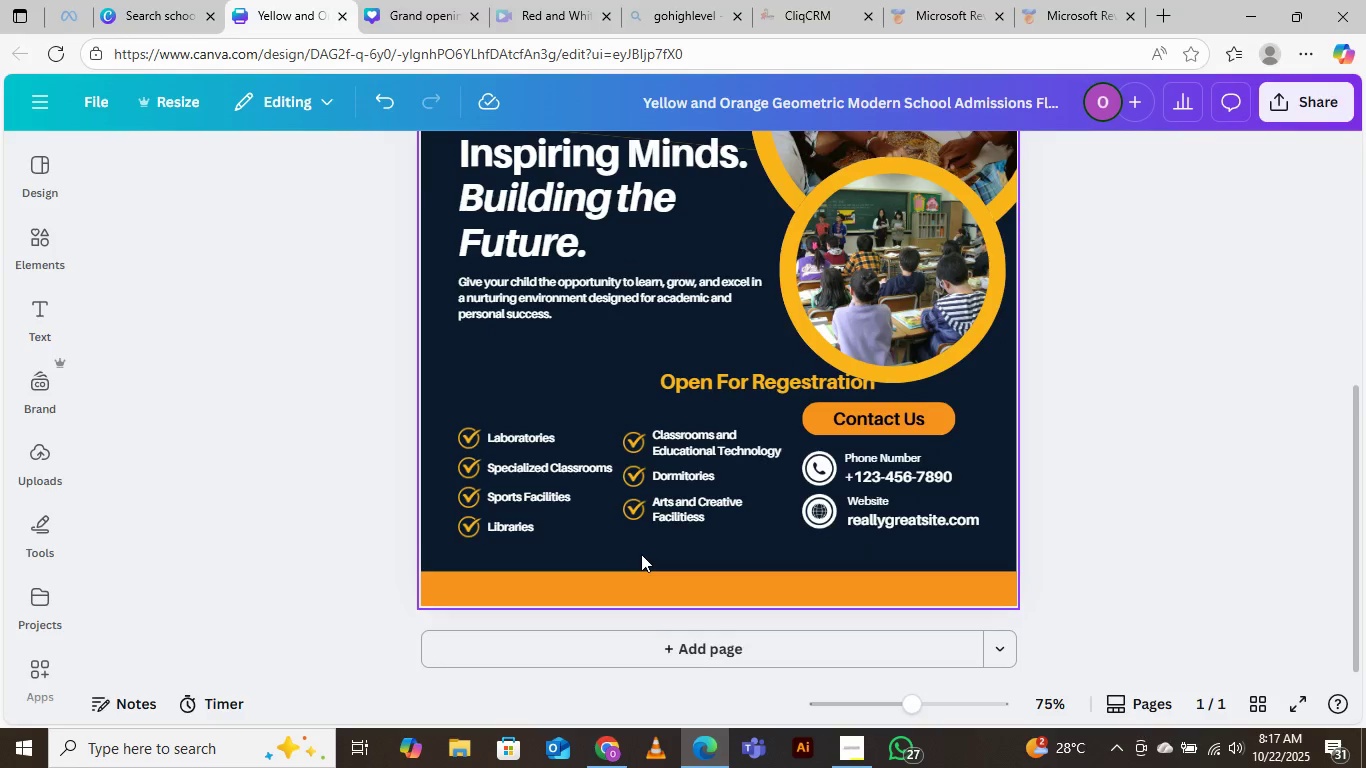 
scroll: coordinate [641, 554], scroll_direction: up, amount: 2.0
 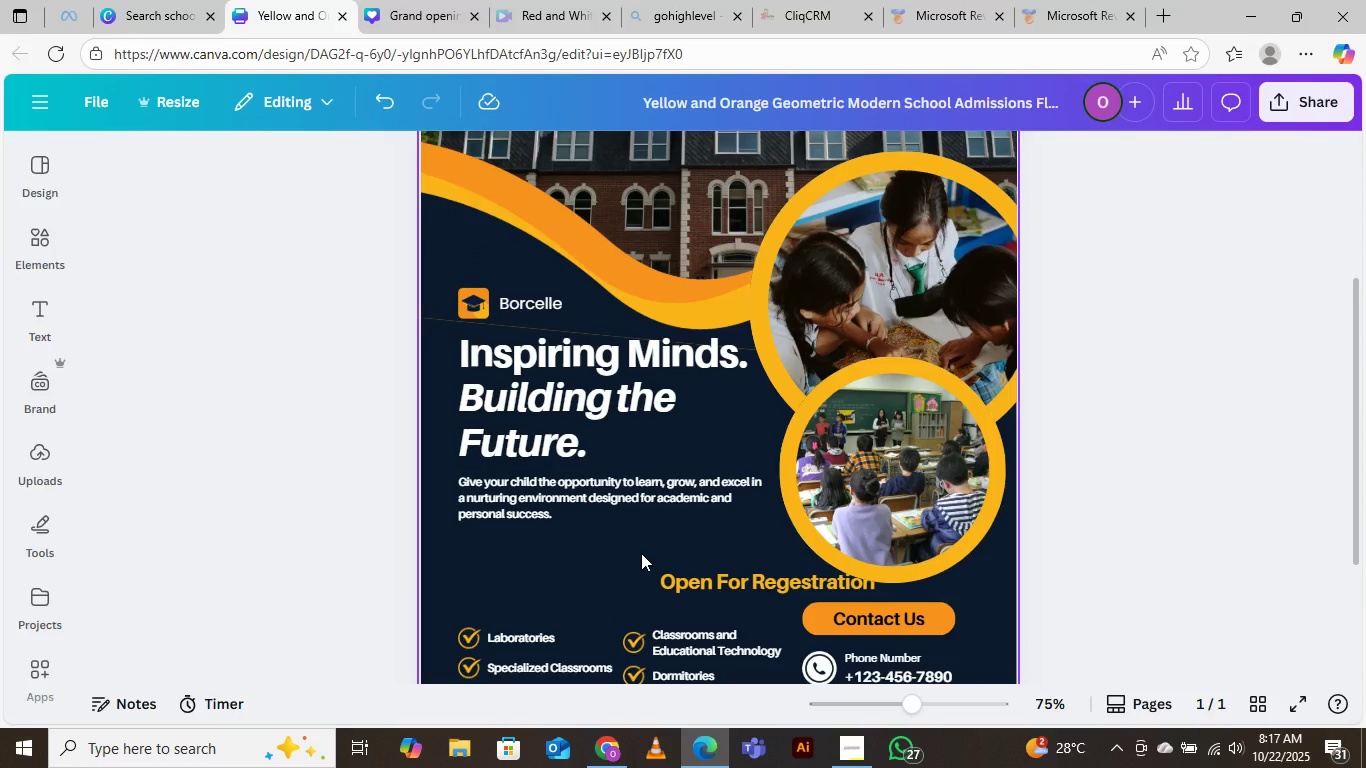 
scroll: coordinate [641, 553], scroll_direction: none, amount: 0.0
 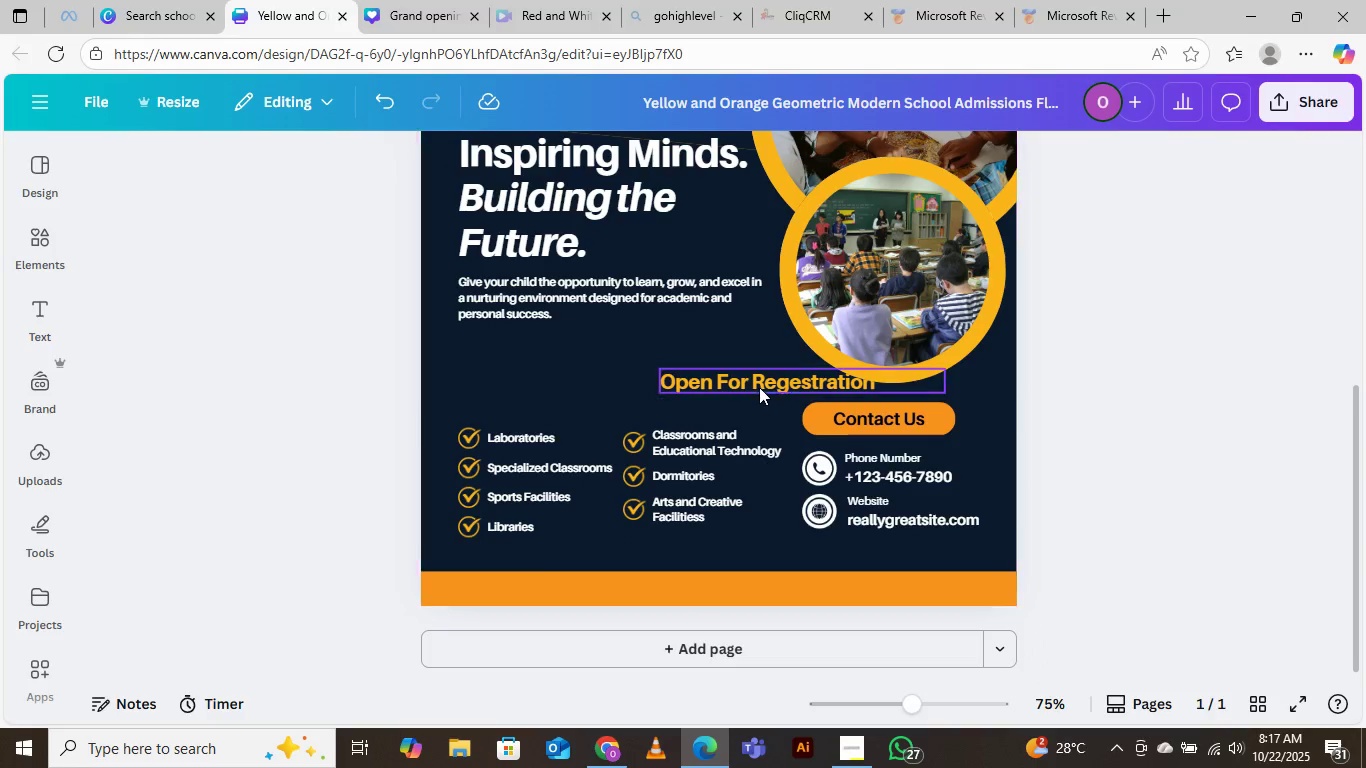 
left_click_drag(start_coordinate=[759, 387], to_coordinate=[557, 353])
 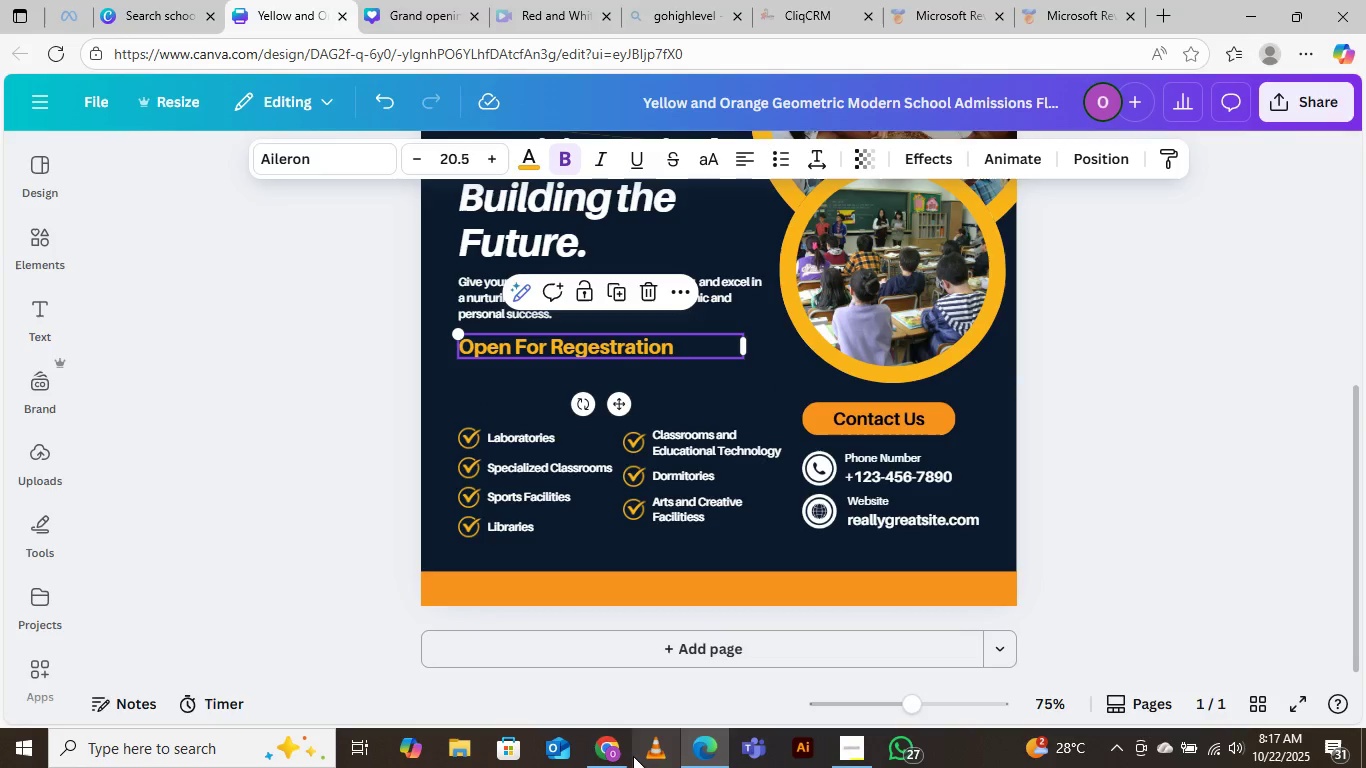 
wait(5.06)
 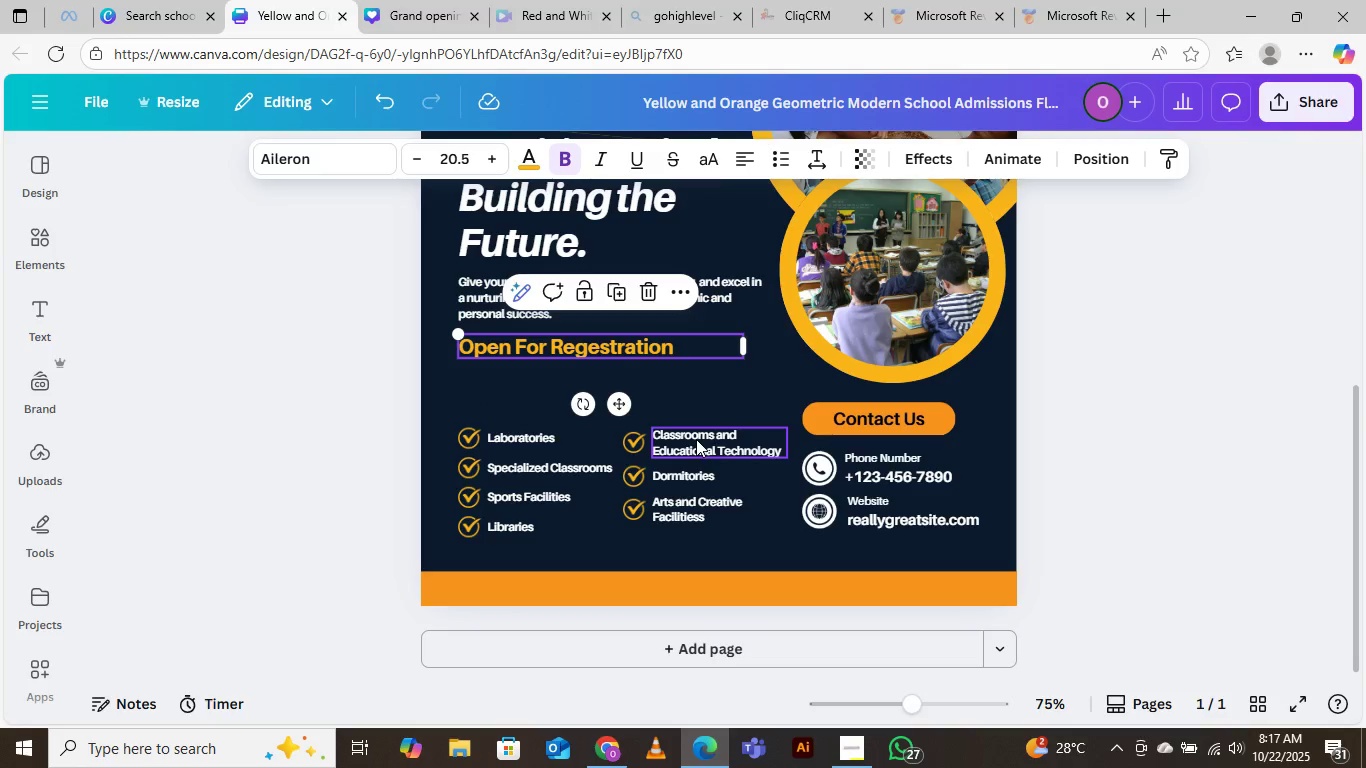 
left_click([622, 684])
 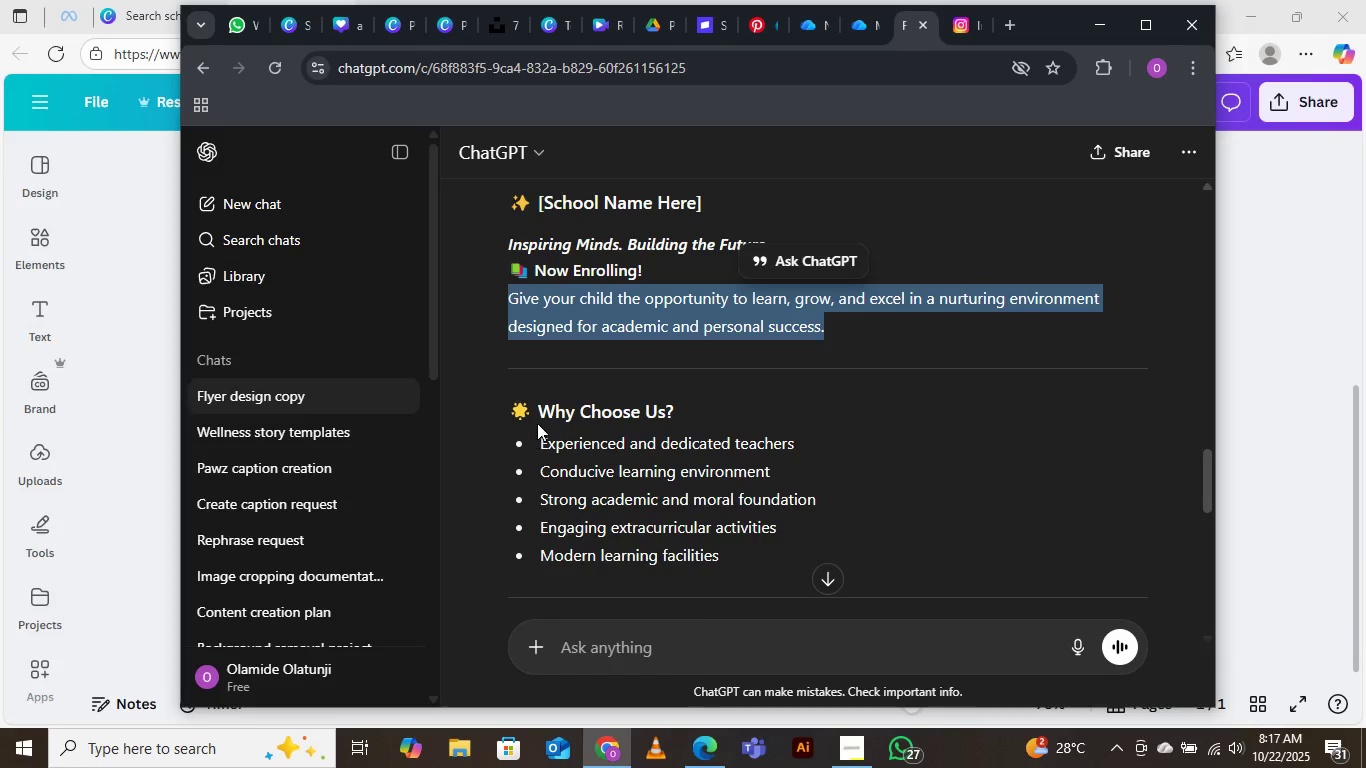 
left_click_drag(start_coordinate=[544, 405], to_coordinate=[686, 401])
 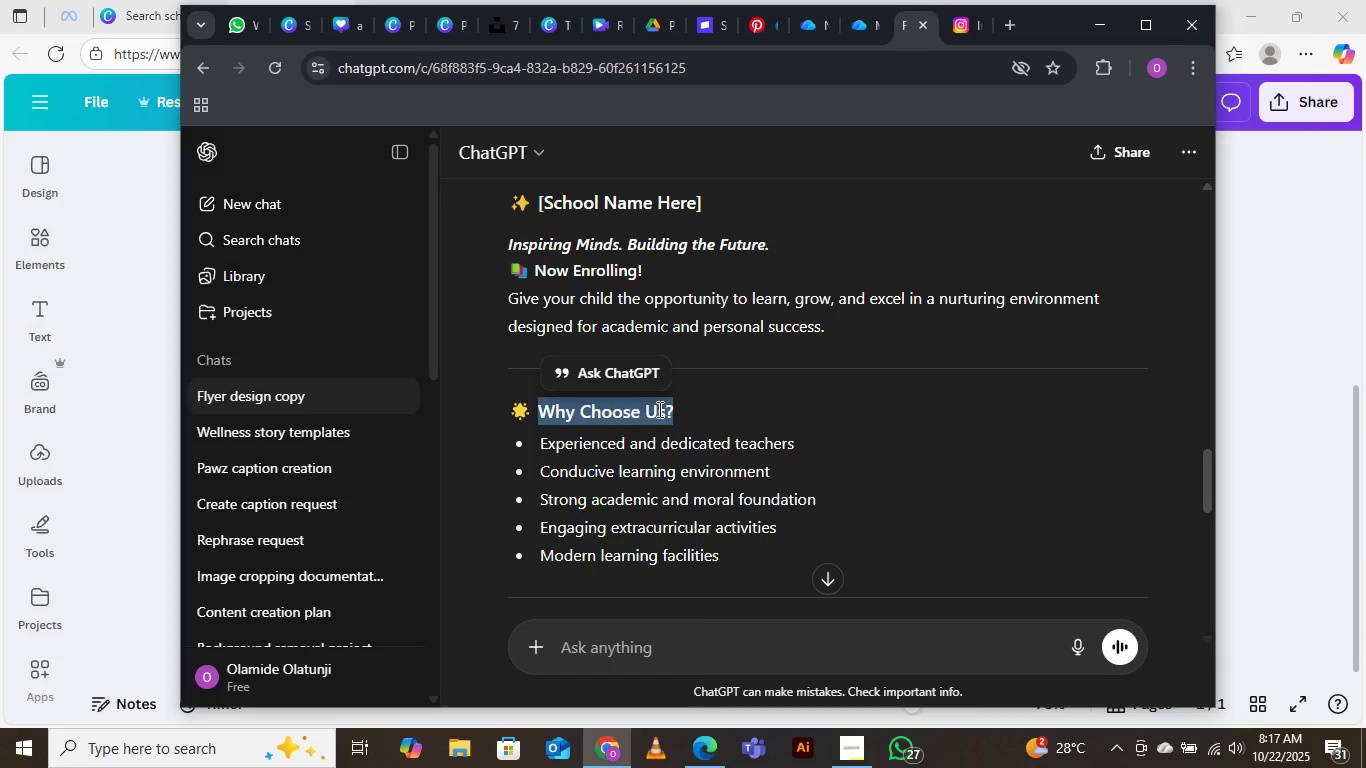 
right_click([658, 409])
 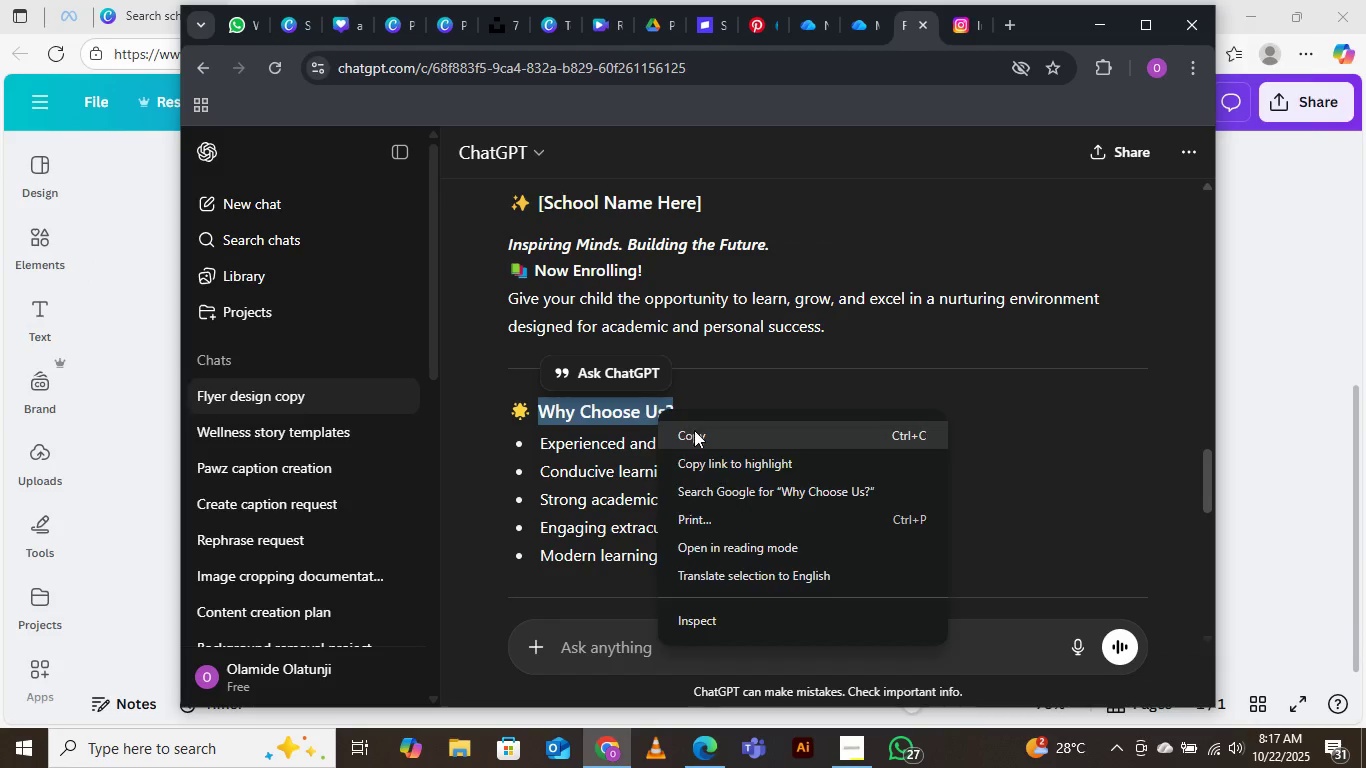 
left_click([694, 430])
 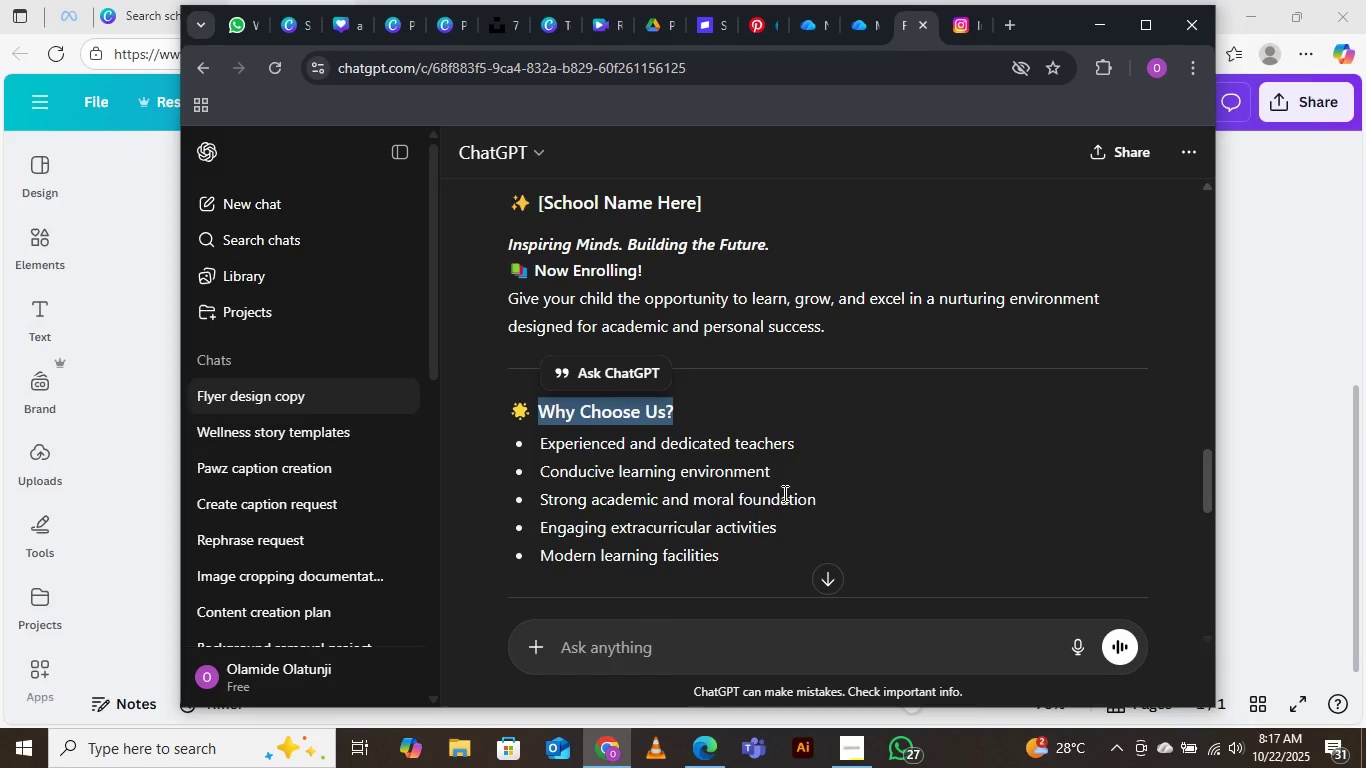 
scroll: coordinate [775, 489], scroll_direction: down, amount: 5.0
 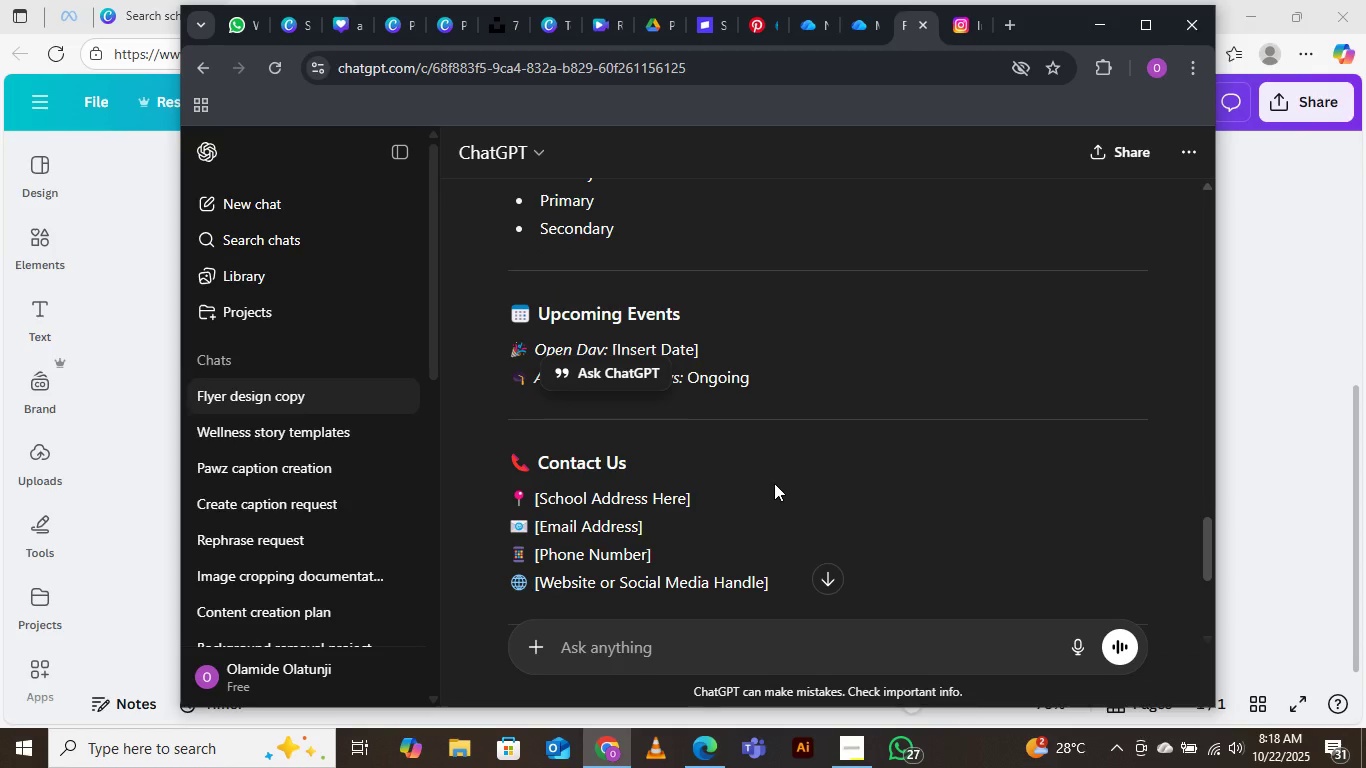 
scroll: coordinate [774, 483], scroll_direction: up, amount: 1.0
 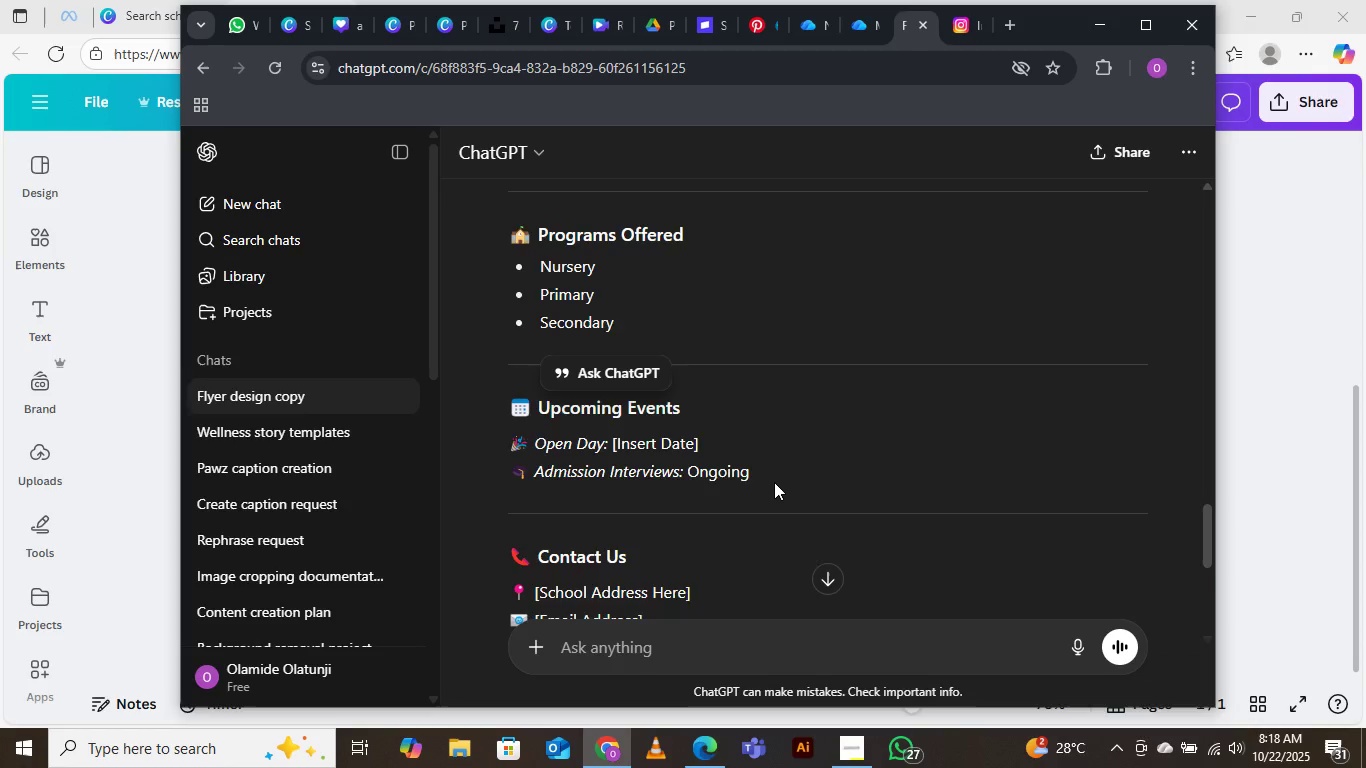 
scroll: coordinate [774, 482], scroll_direction: down, amount: 4.0
 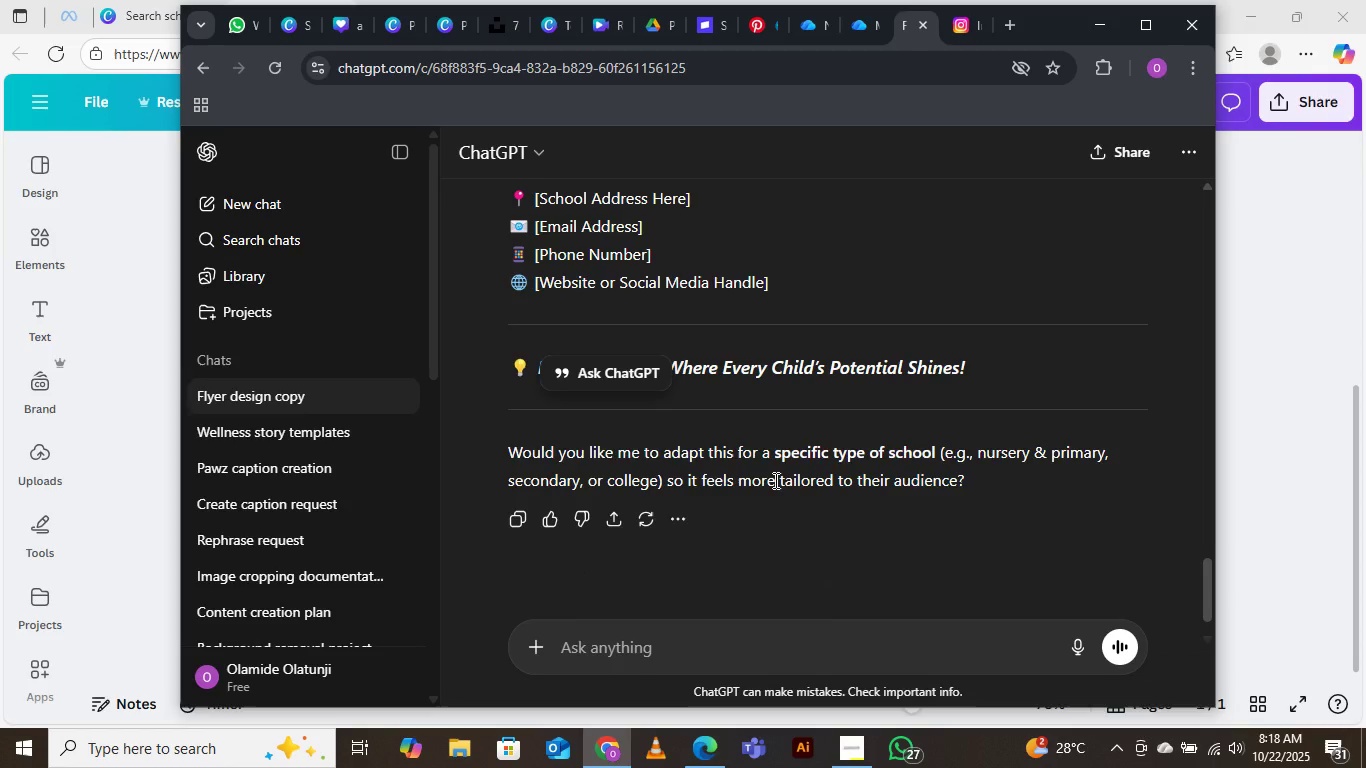 
scroll: coordinate [774, 480], scroll_direction: up, amount: 5.0
 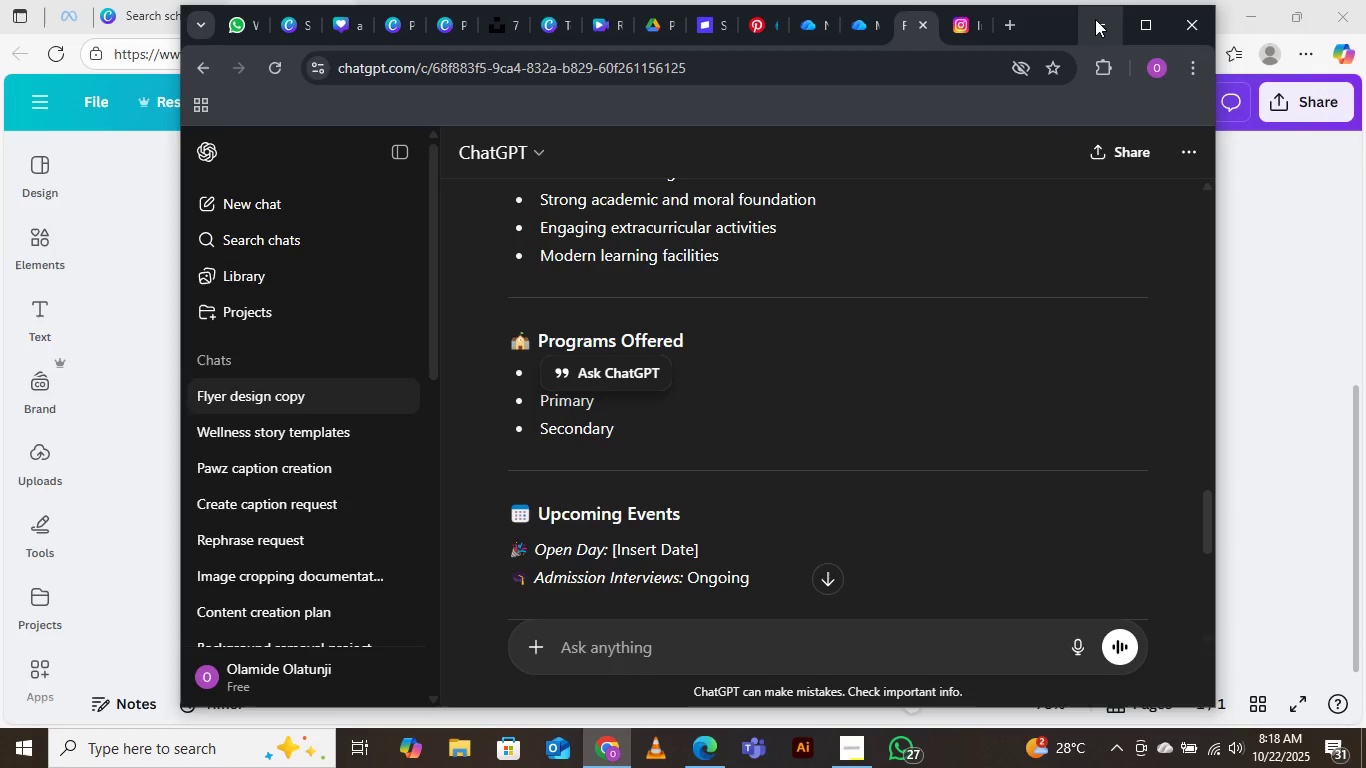 
left_click([1095, 19])
 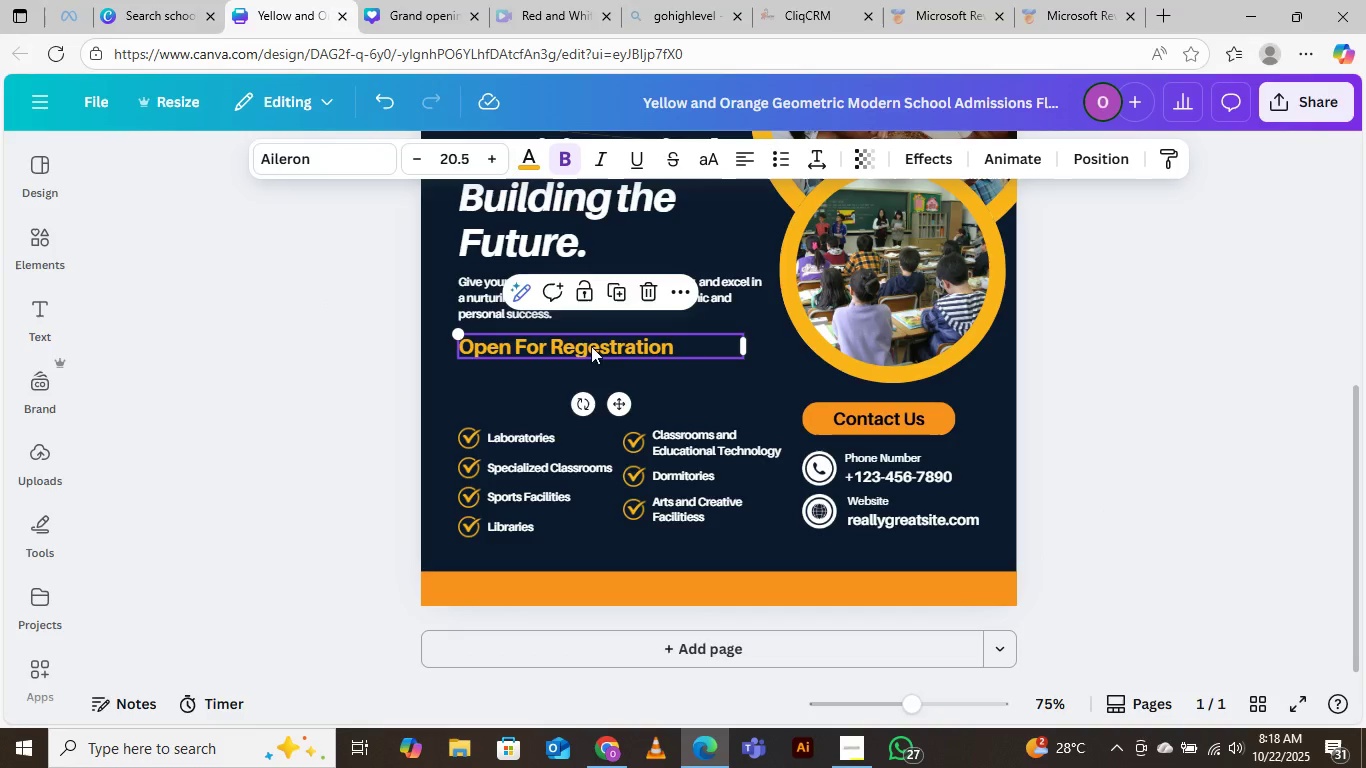 
double_click([591, 346])
 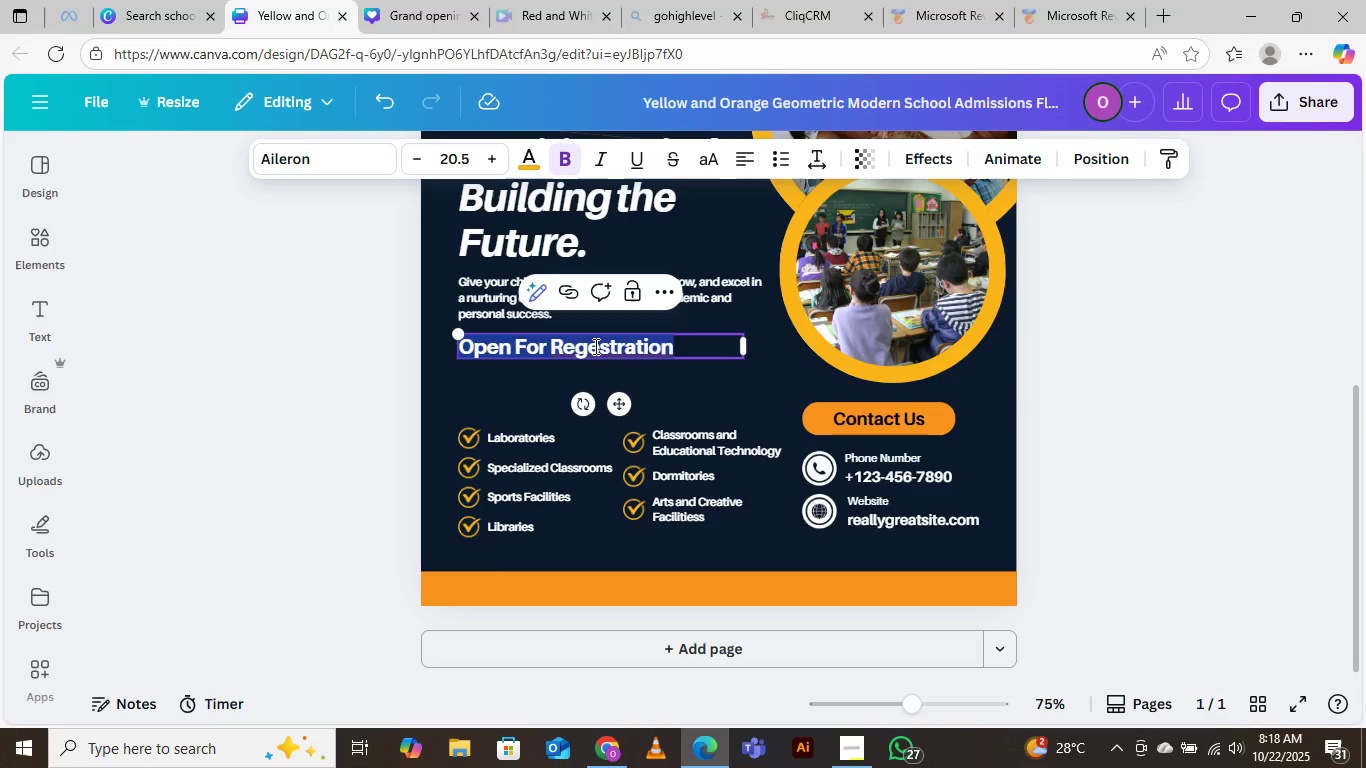 
key(Control+V)
 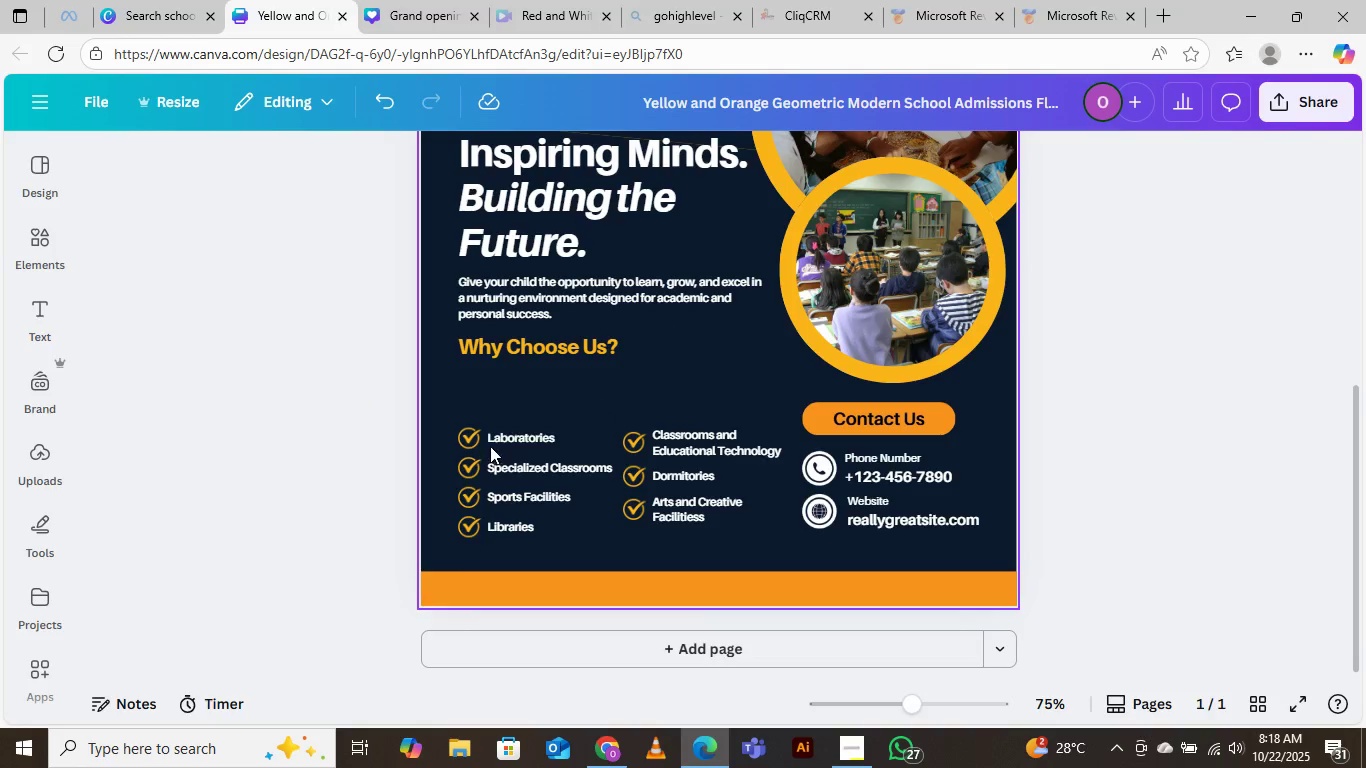 
wait(5.49)
 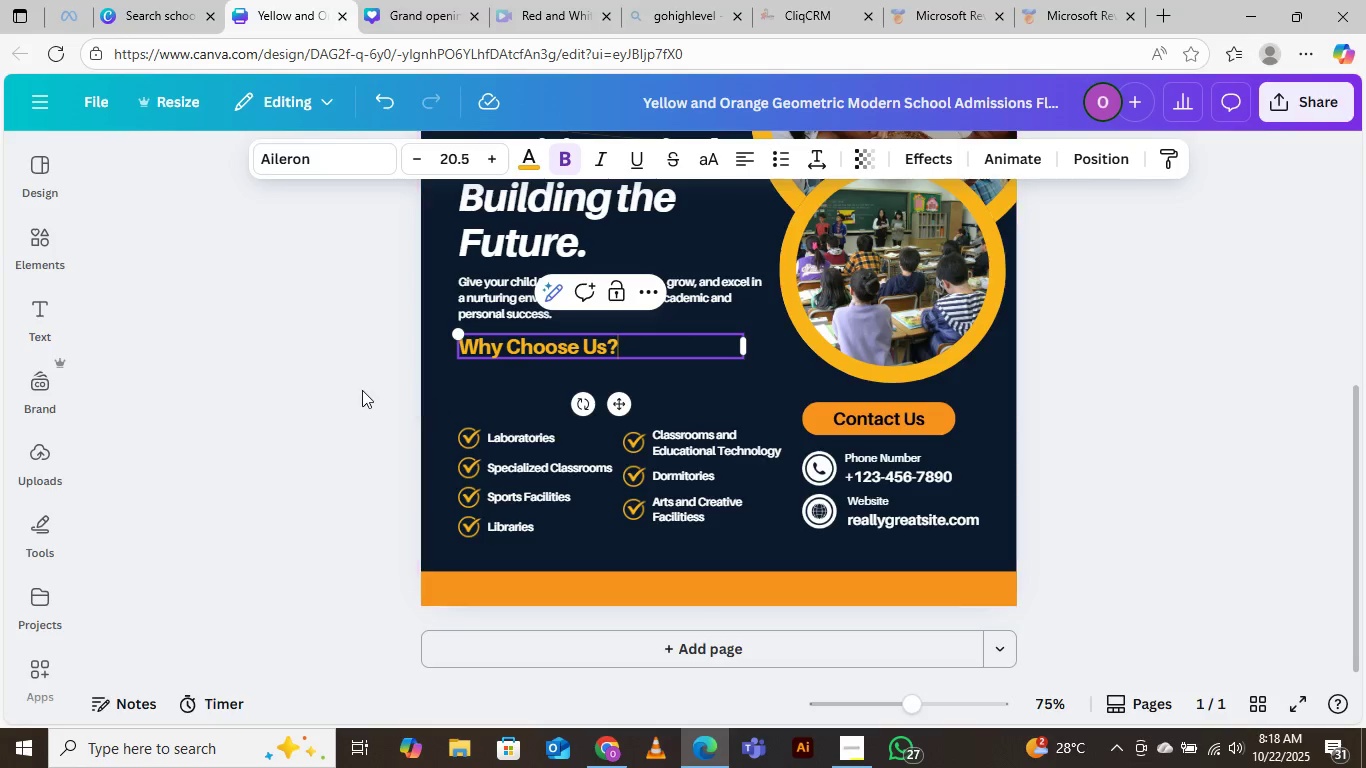 
left_click([521, 437])
 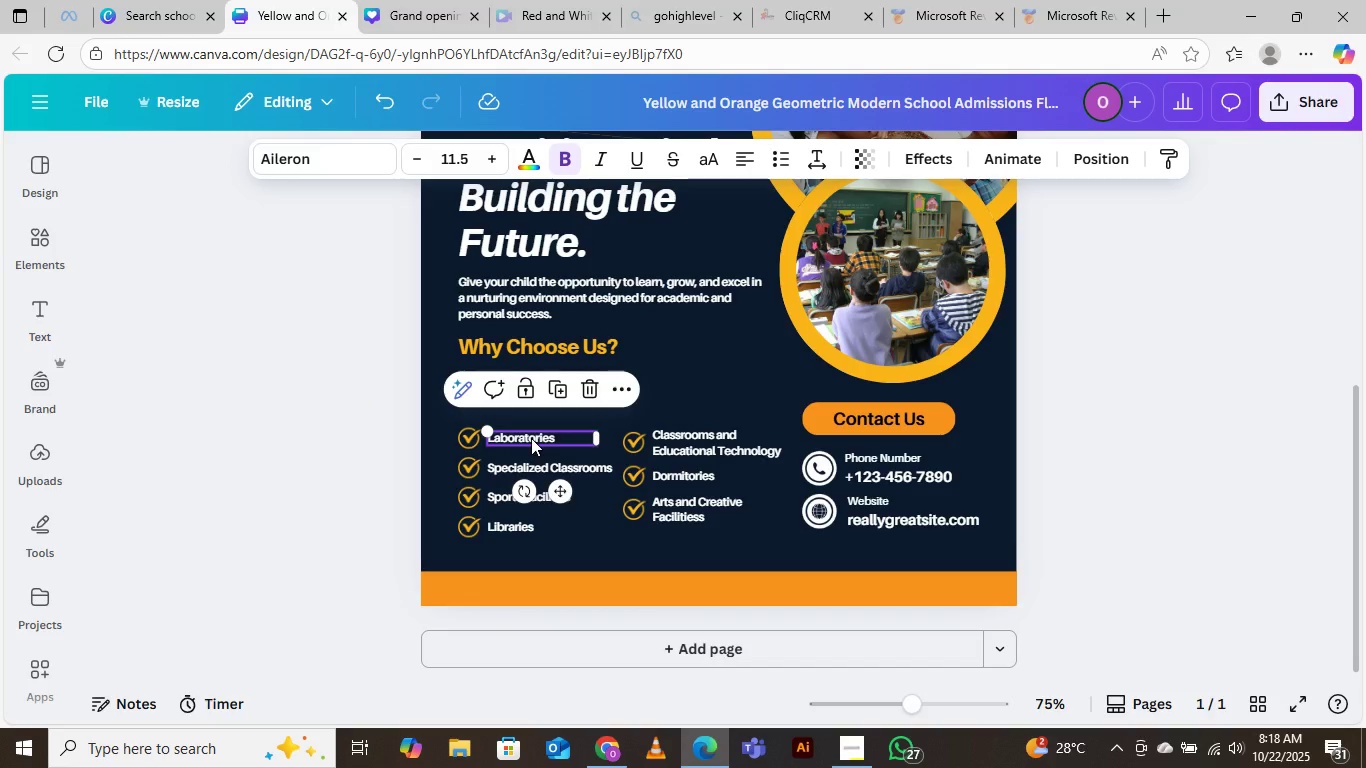 
wait(5.86)
 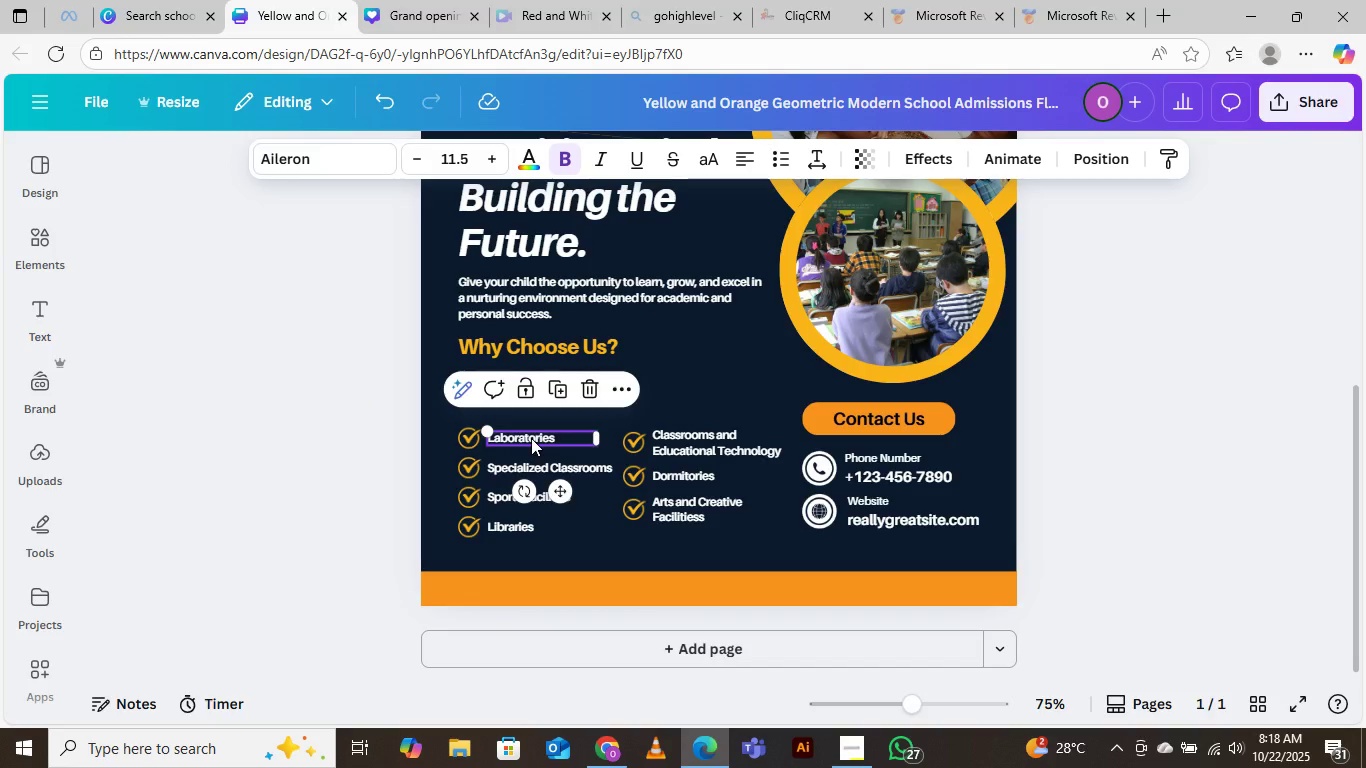 
left_click([531, 438])
 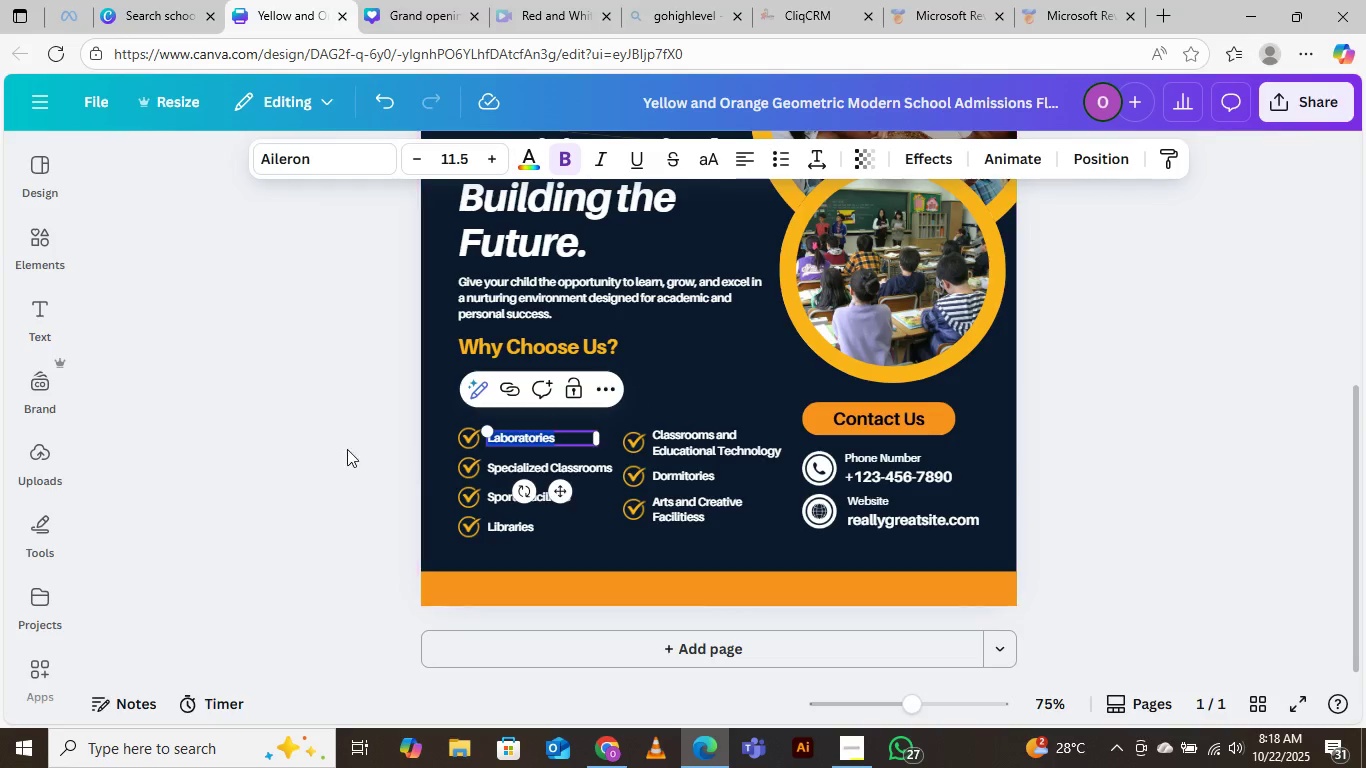 
left_click([339, 448])
 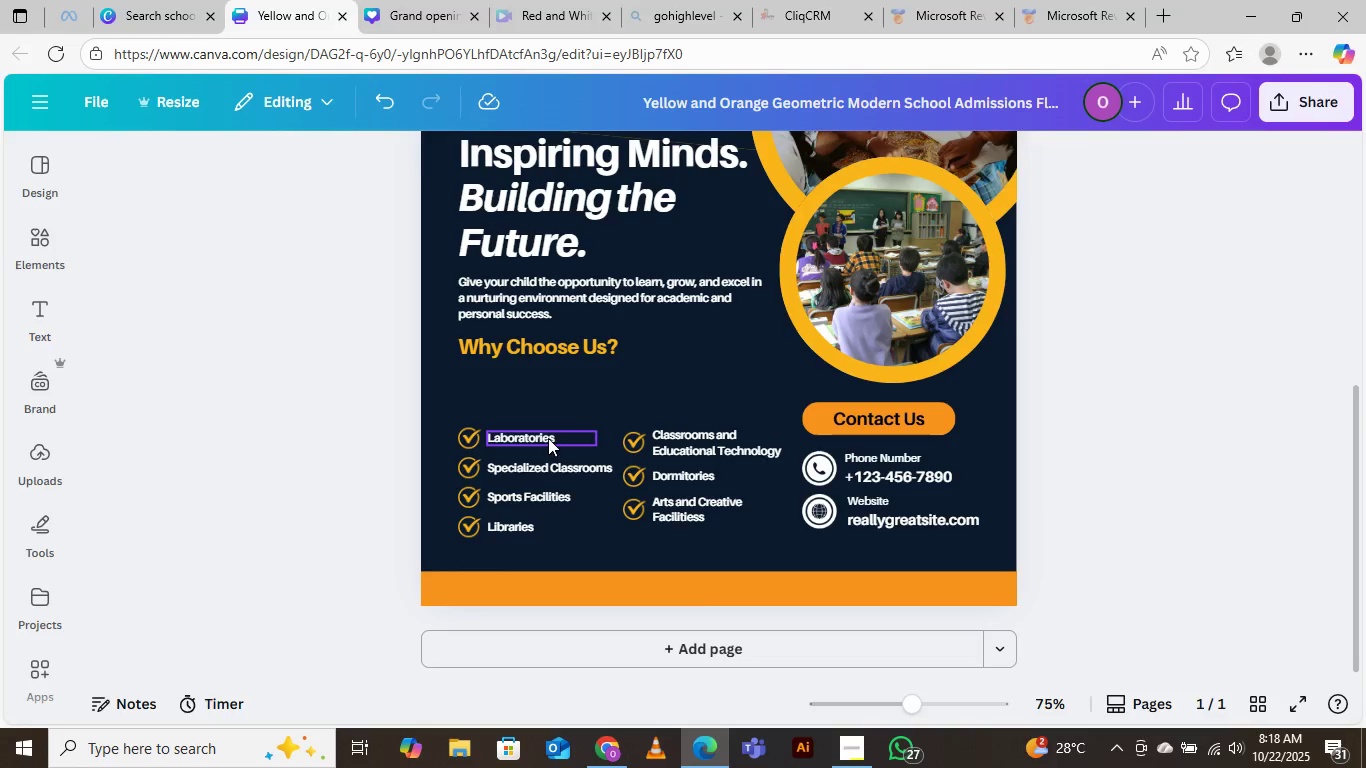 
left_click([548, 438])
 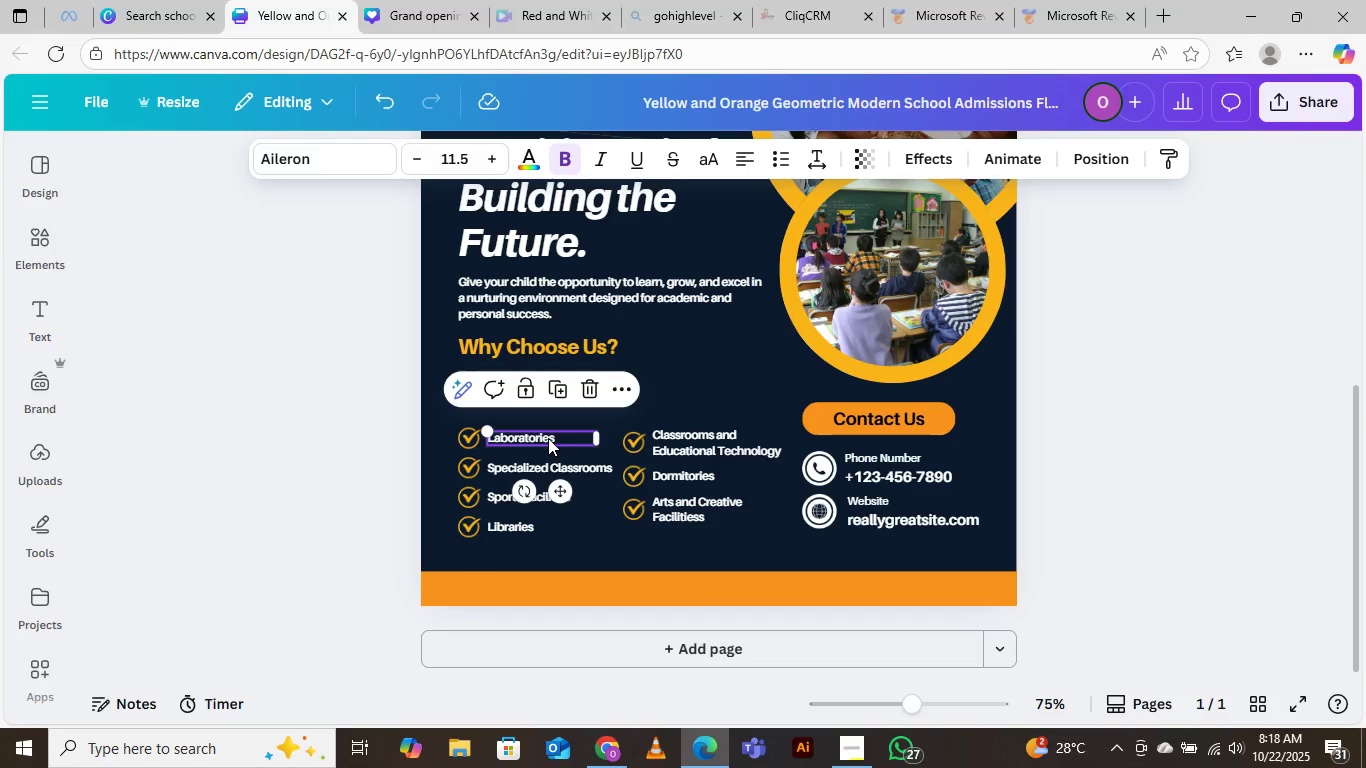 
hold_key(key=AltLeft, duration=1.53)
left_click_drag(start_coordinate=[548, 438], to_coordinate=[520, 371])
 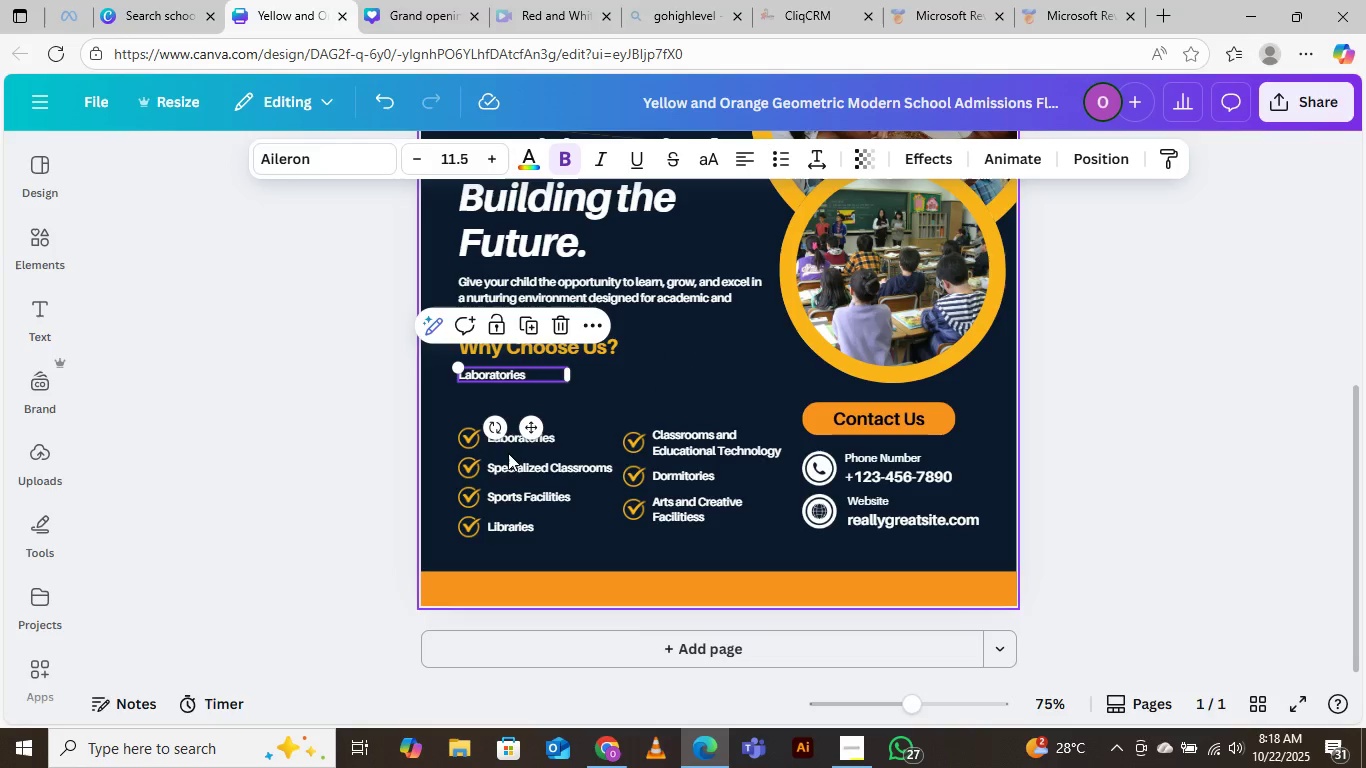 
hold_key(key=AltLeft, duration=0.89)
 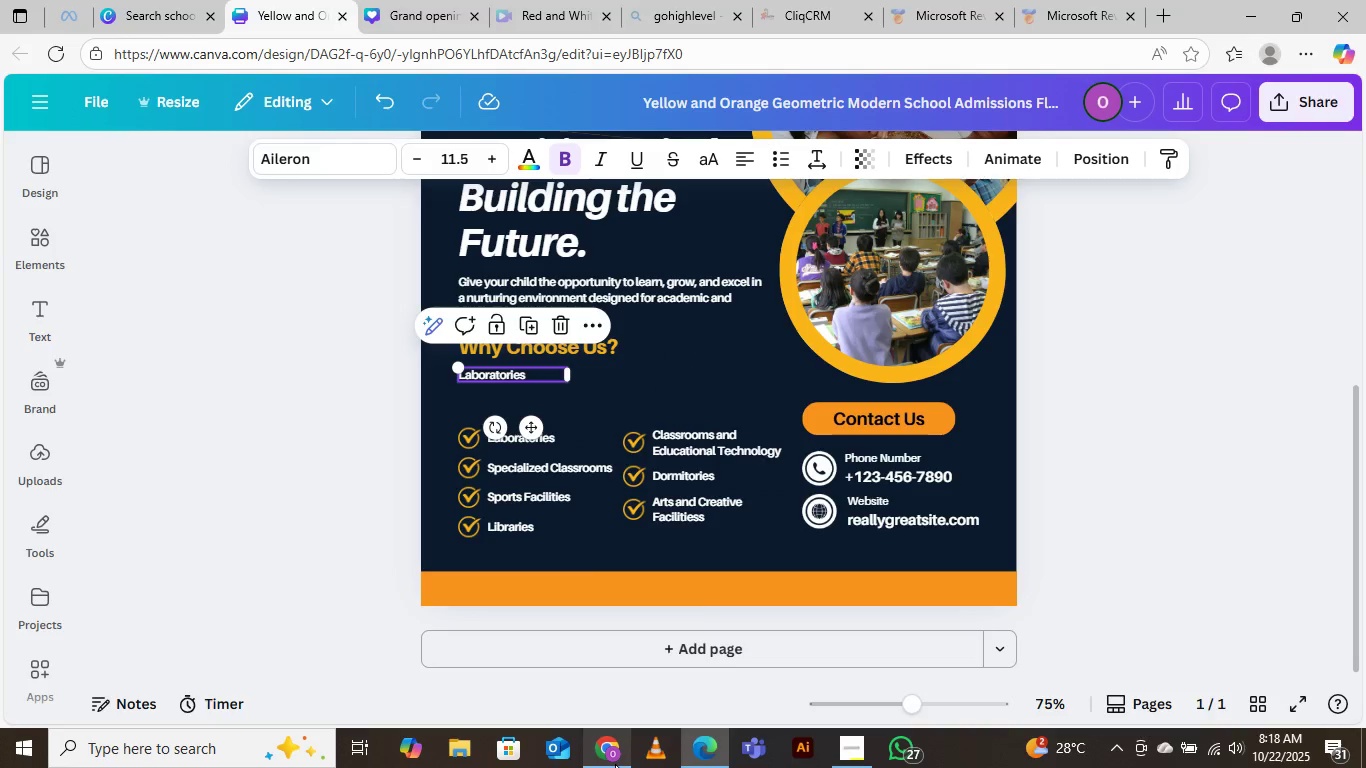 
left_click([611, 647])
 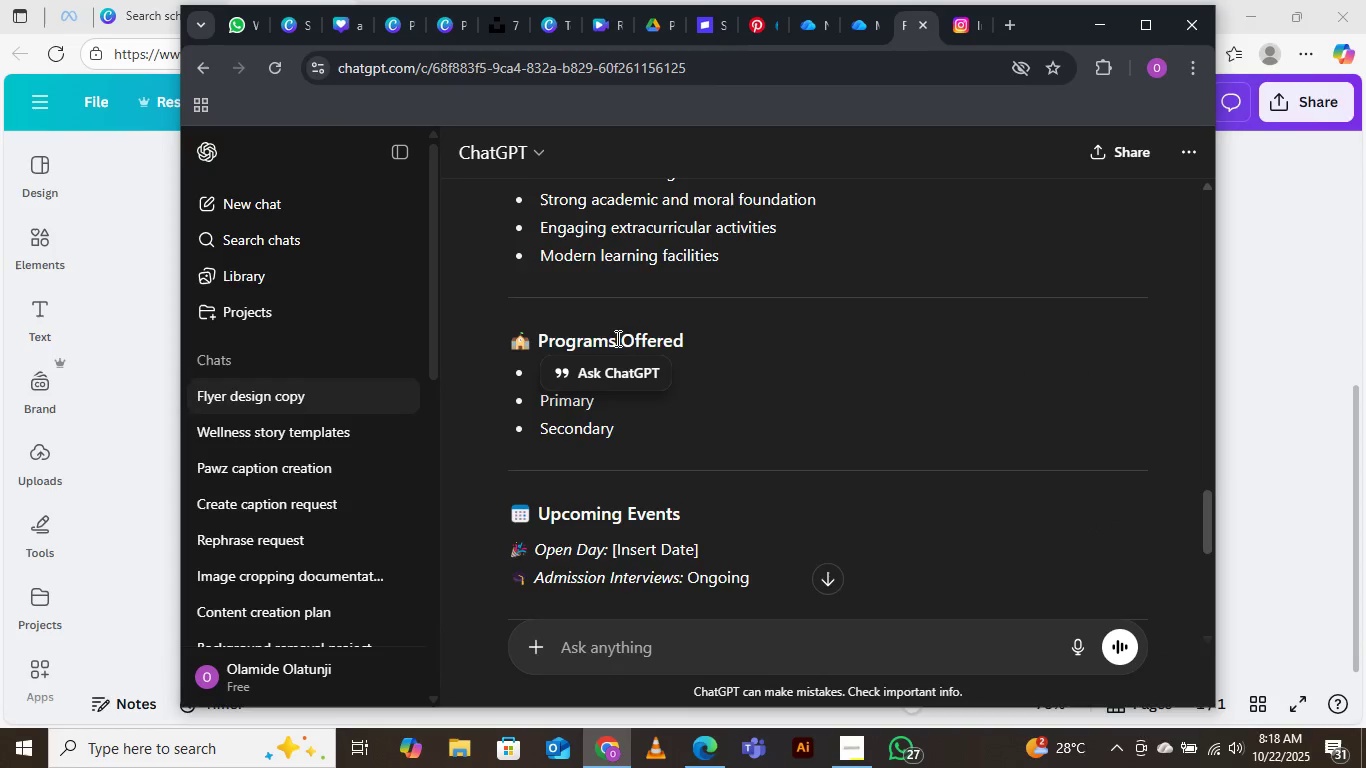 
scroll: coordinate [617, 338], scroll_direction: up, amount: 3.0
 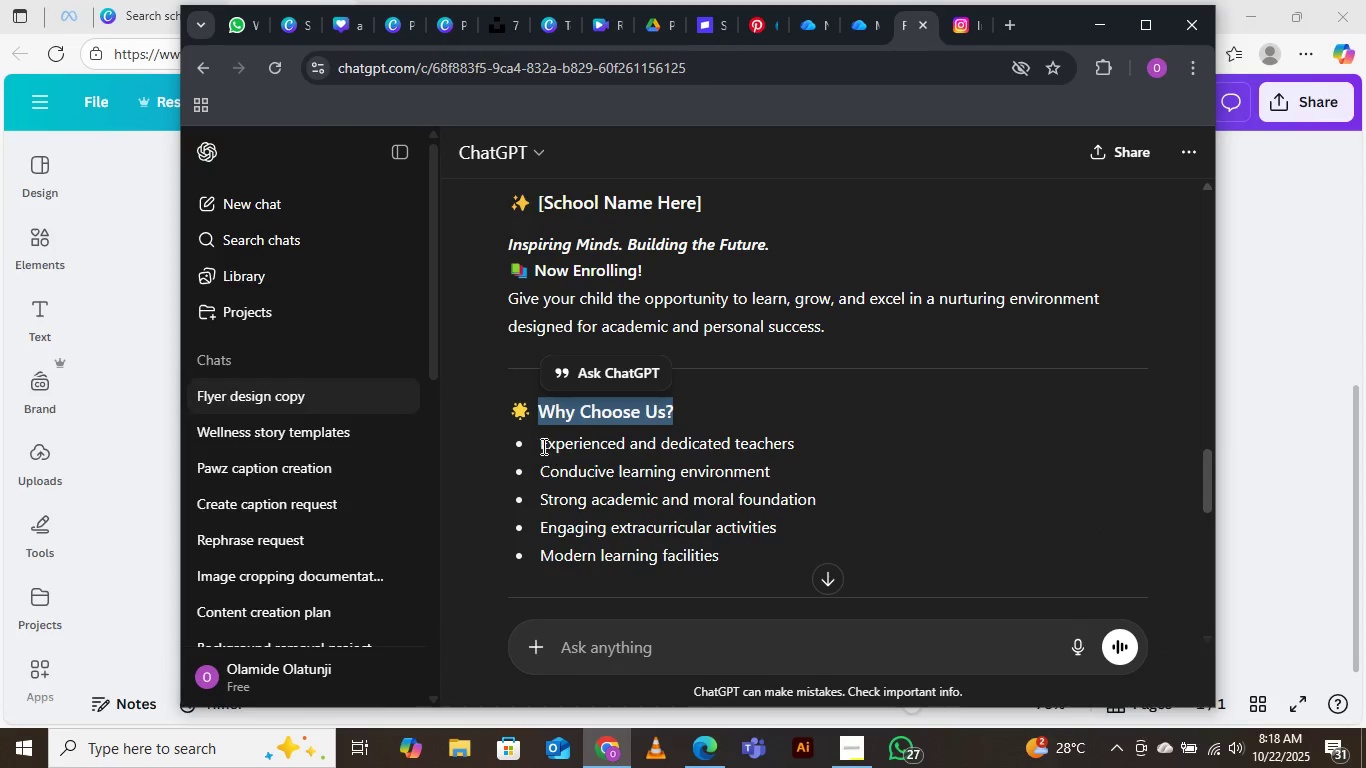 
left_click_drag(start_coordinate=[542, 446], to_coordinate=[723, 551])
 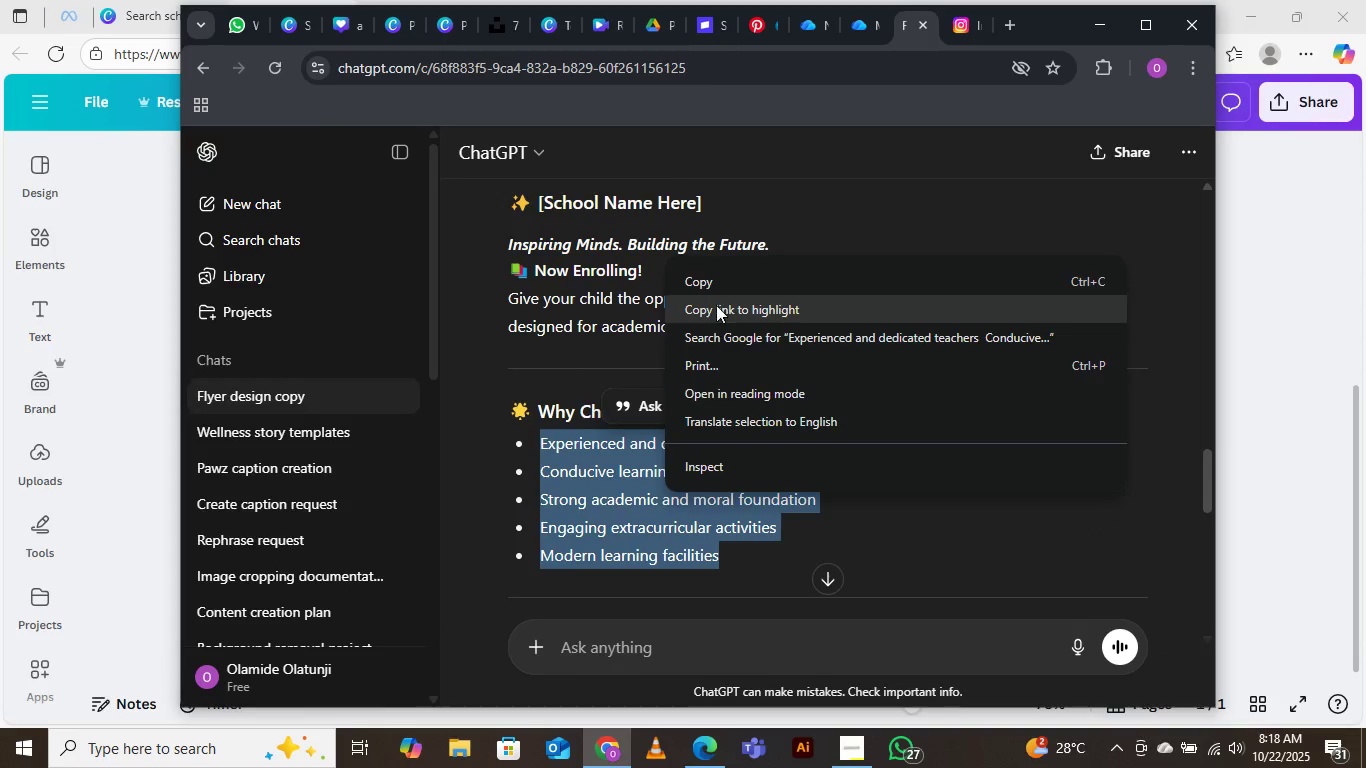 
left_click([721, 287])
 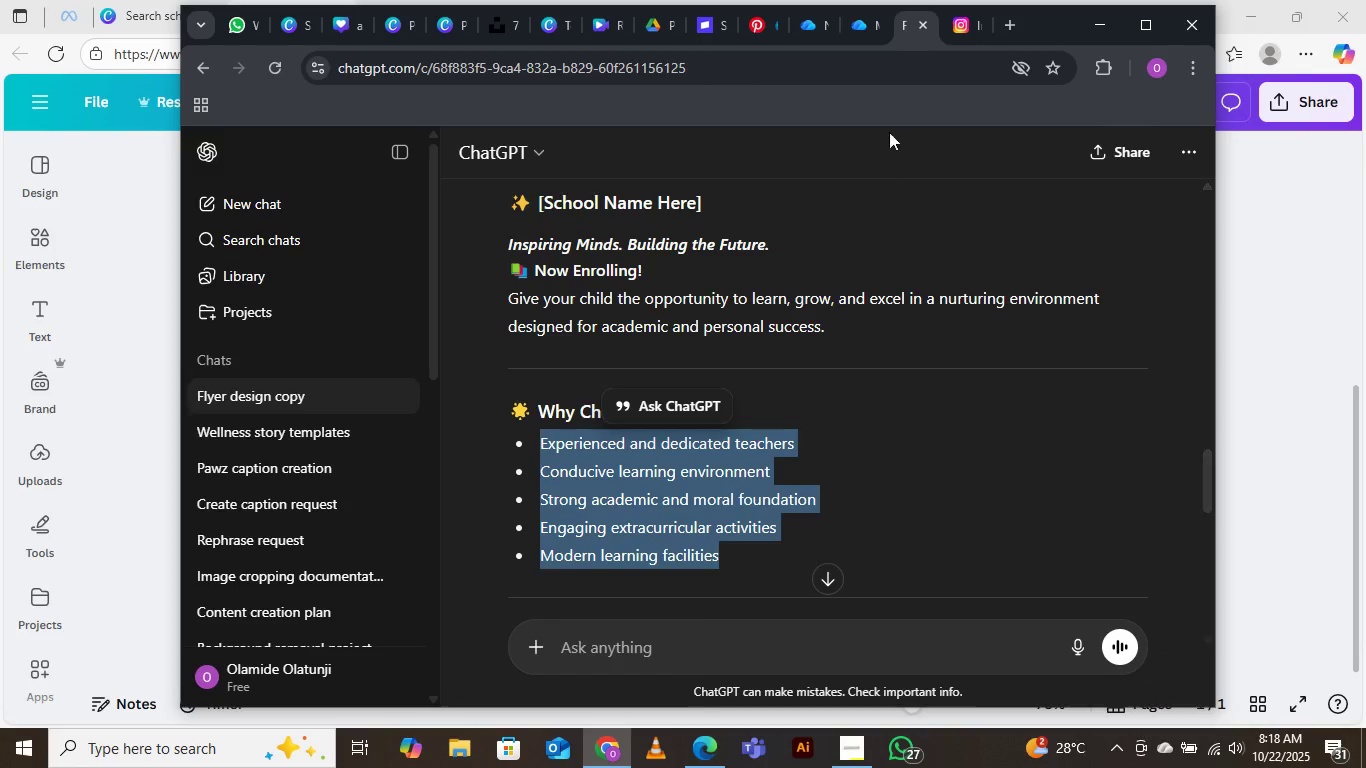 
left_click([1091, 19])
 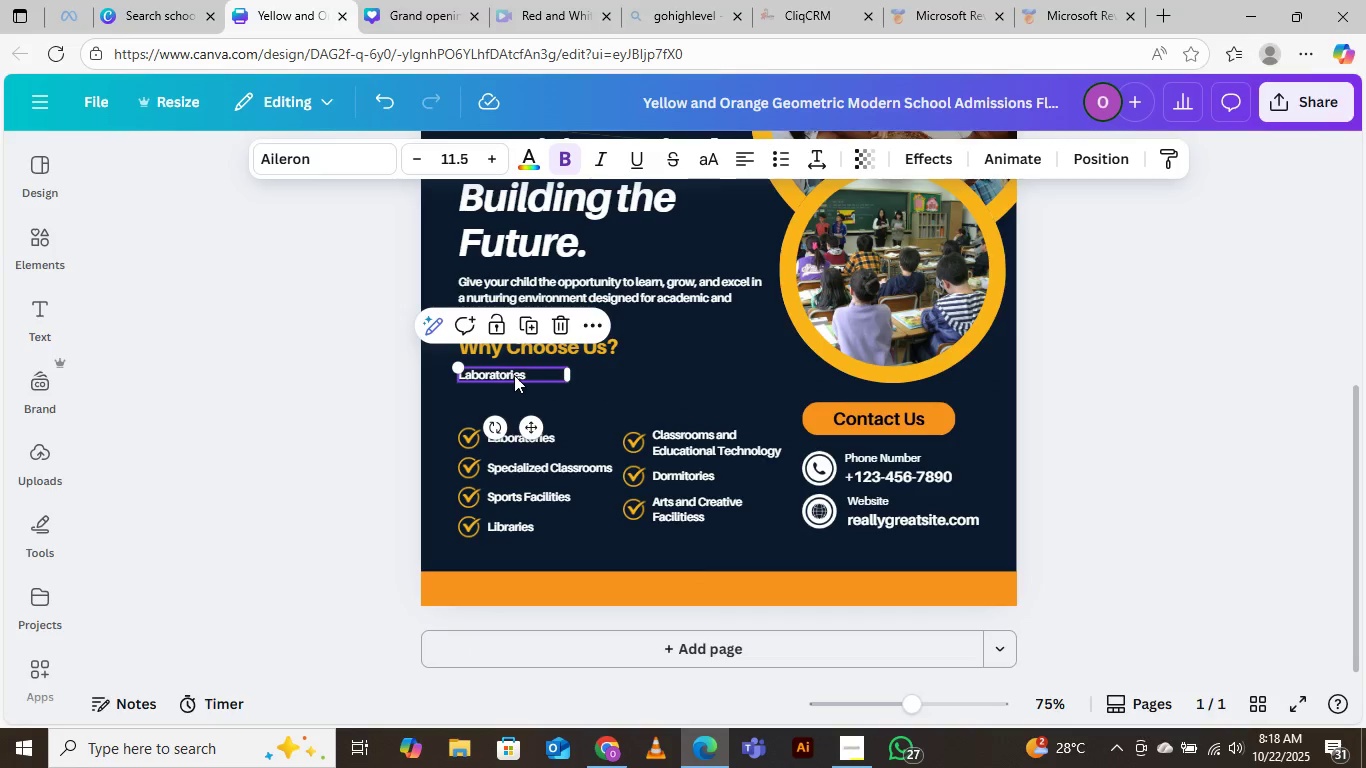 
double_click([514, 375])
 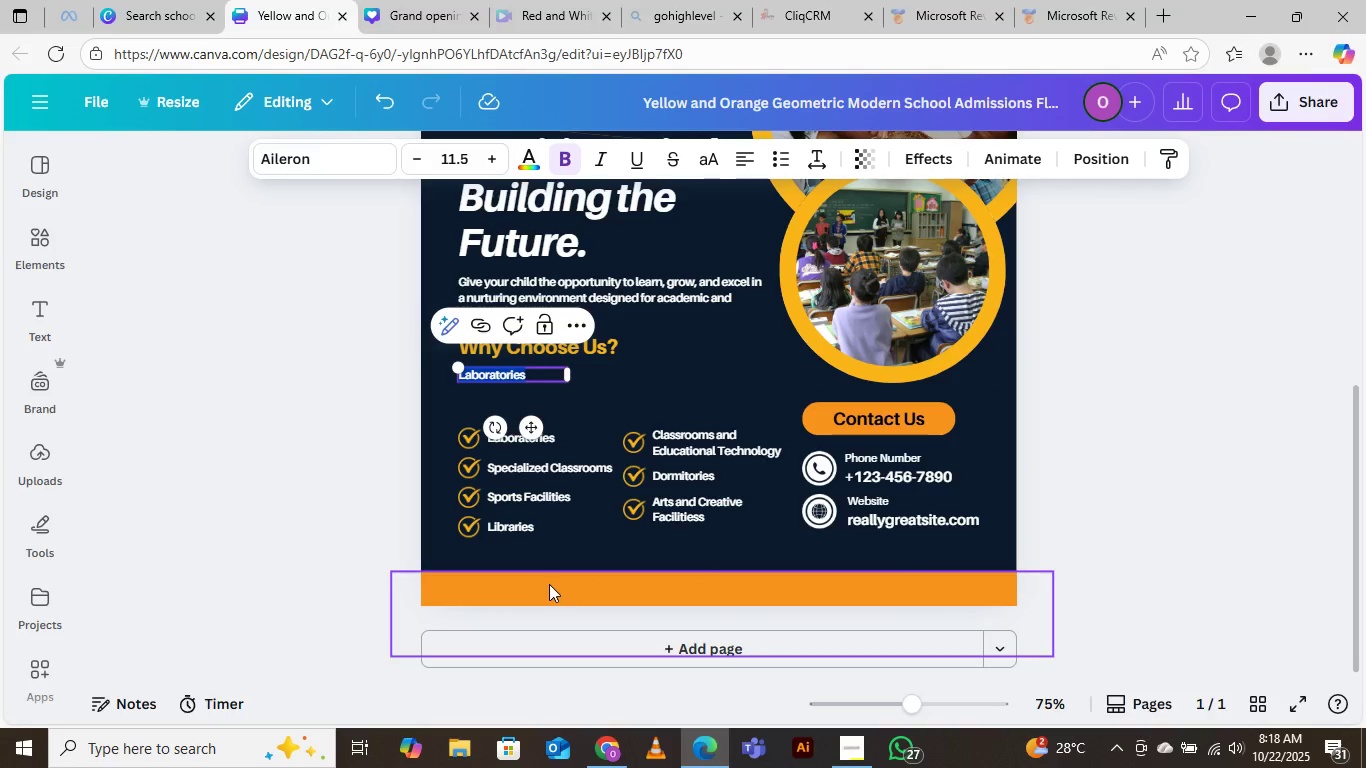 
key(Control+V)
 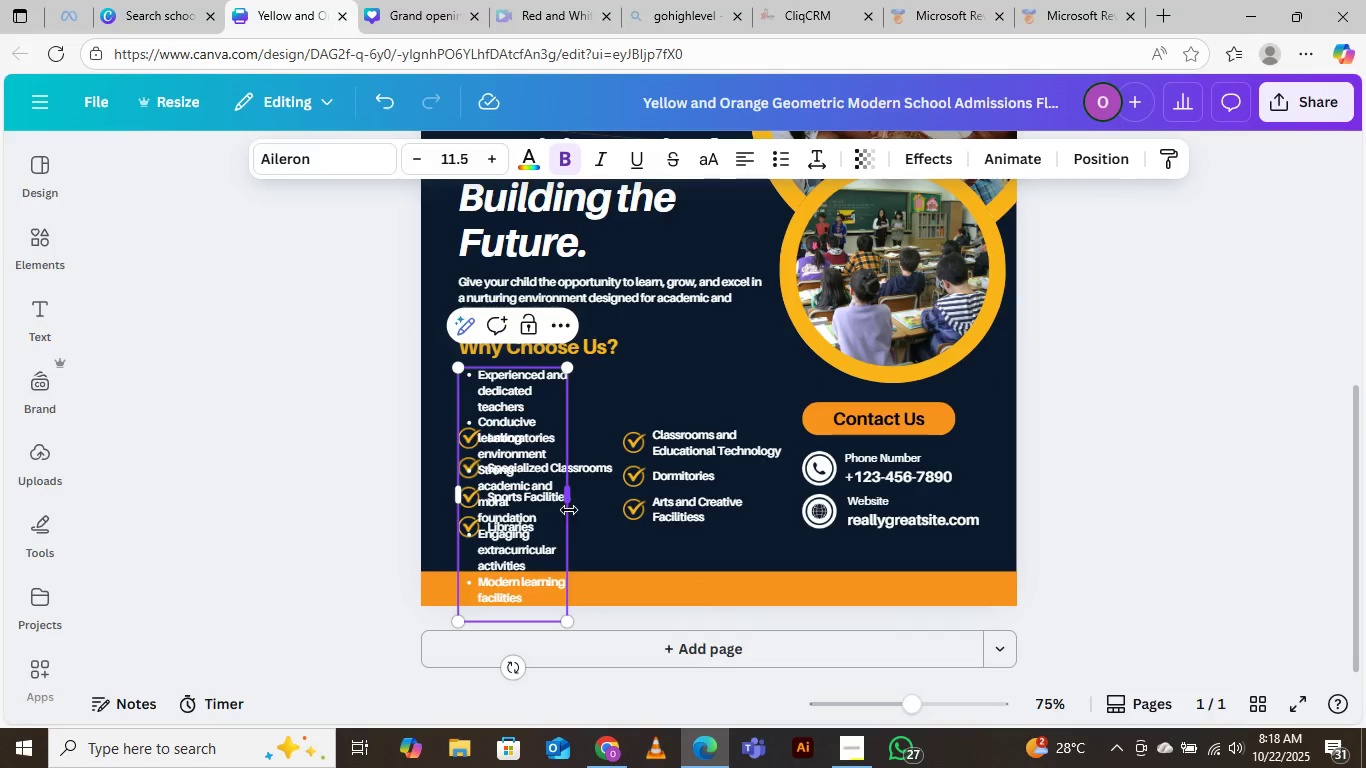 
left_click_drag(start_coordinate=[571, 501], to_coordinate=[797, 473])
 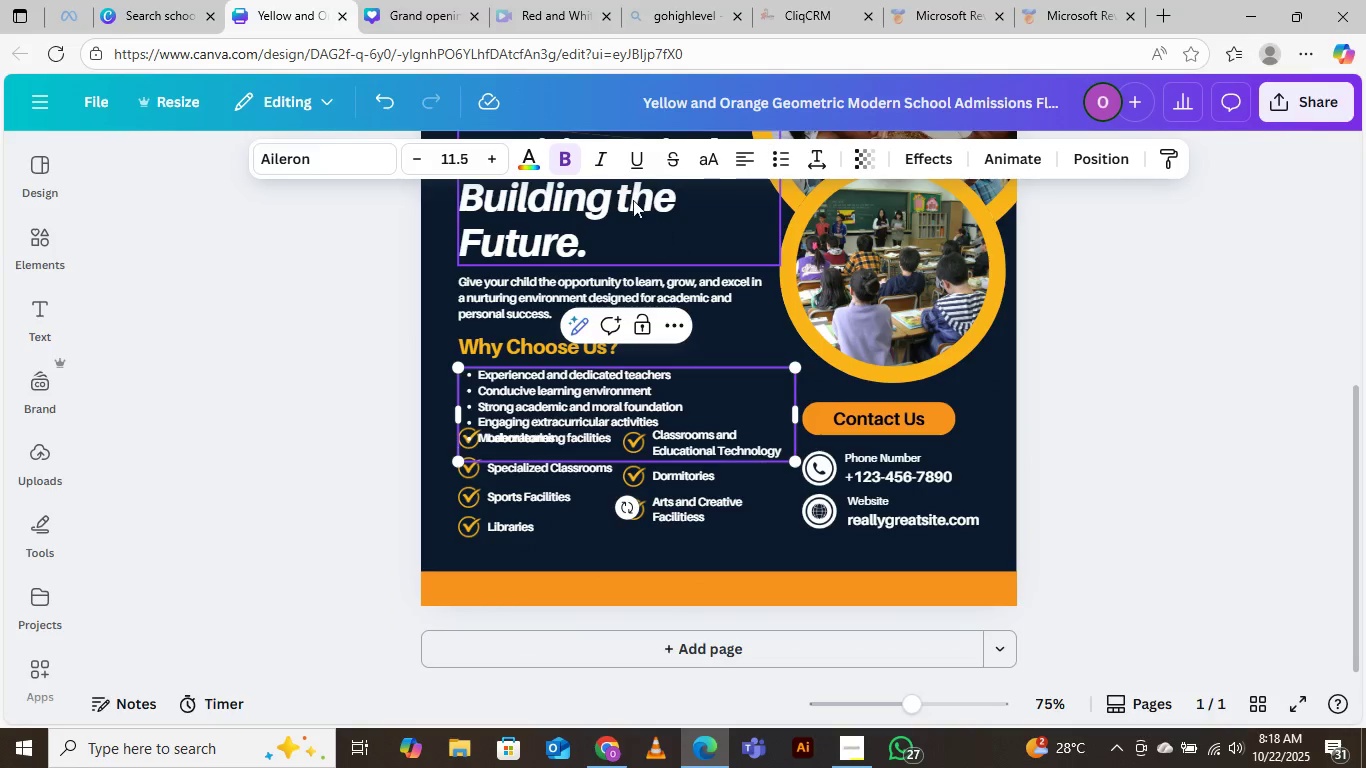 
left_click([559, 158])
 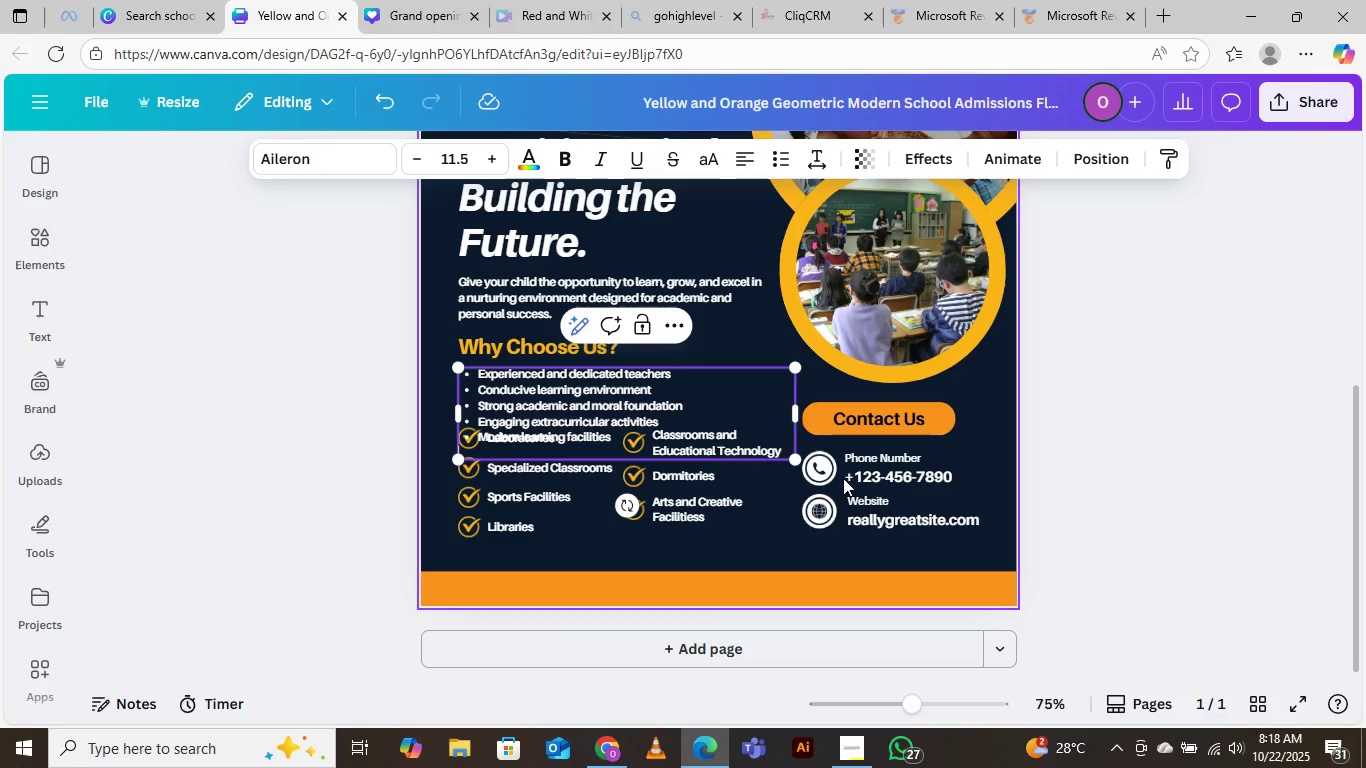 
left_click_drag(start_coordinate=[795, 466], to_coordinate=[756, 443])
 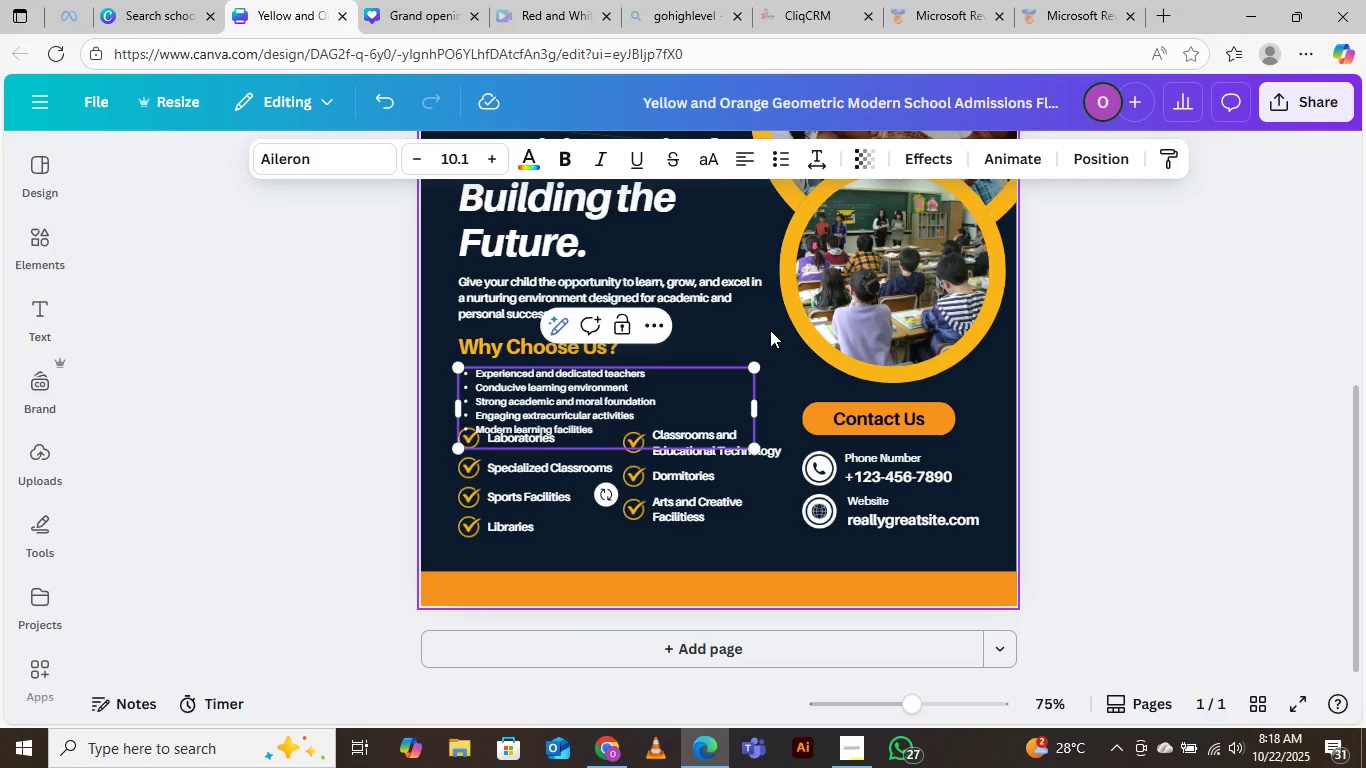 
left_click([770, 331])
 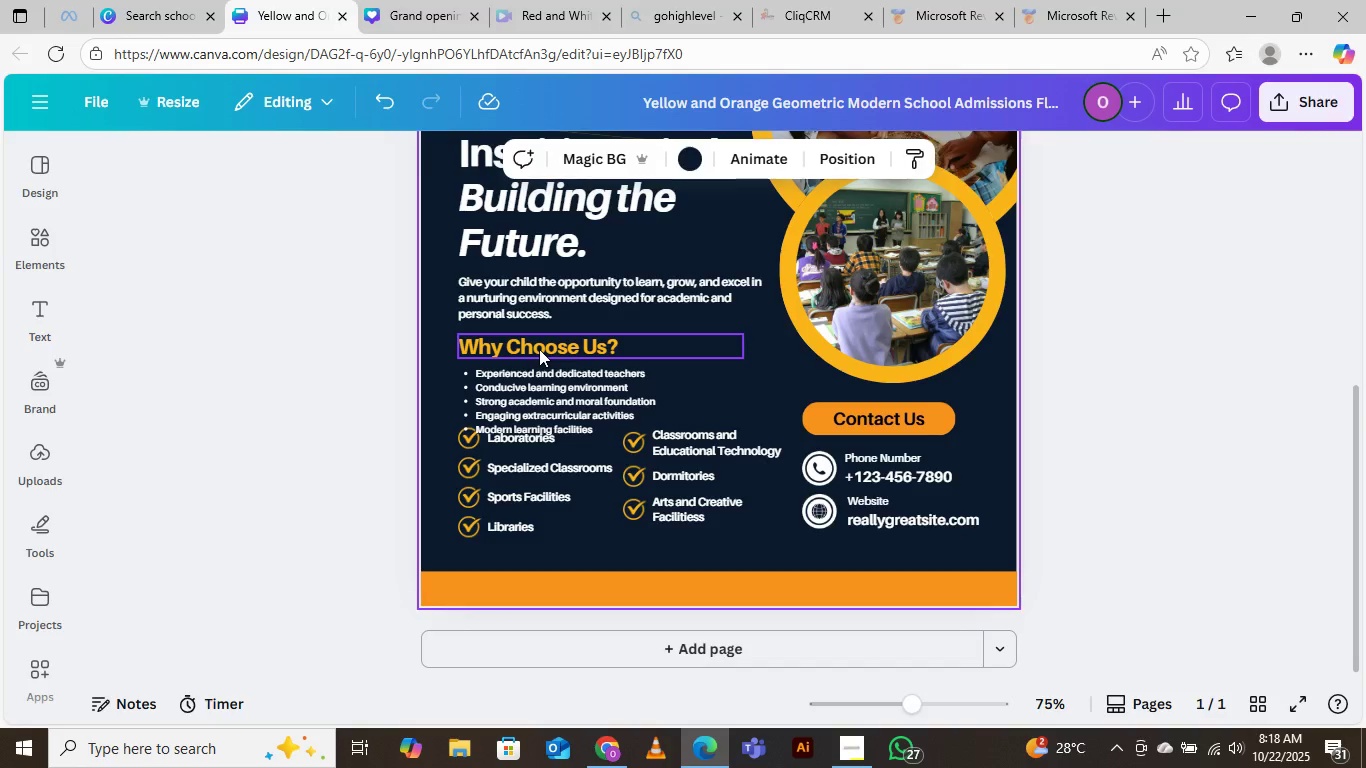 
left_click_drag(start_coordinate=[539, 349], to_coordinate=[539, 343])
 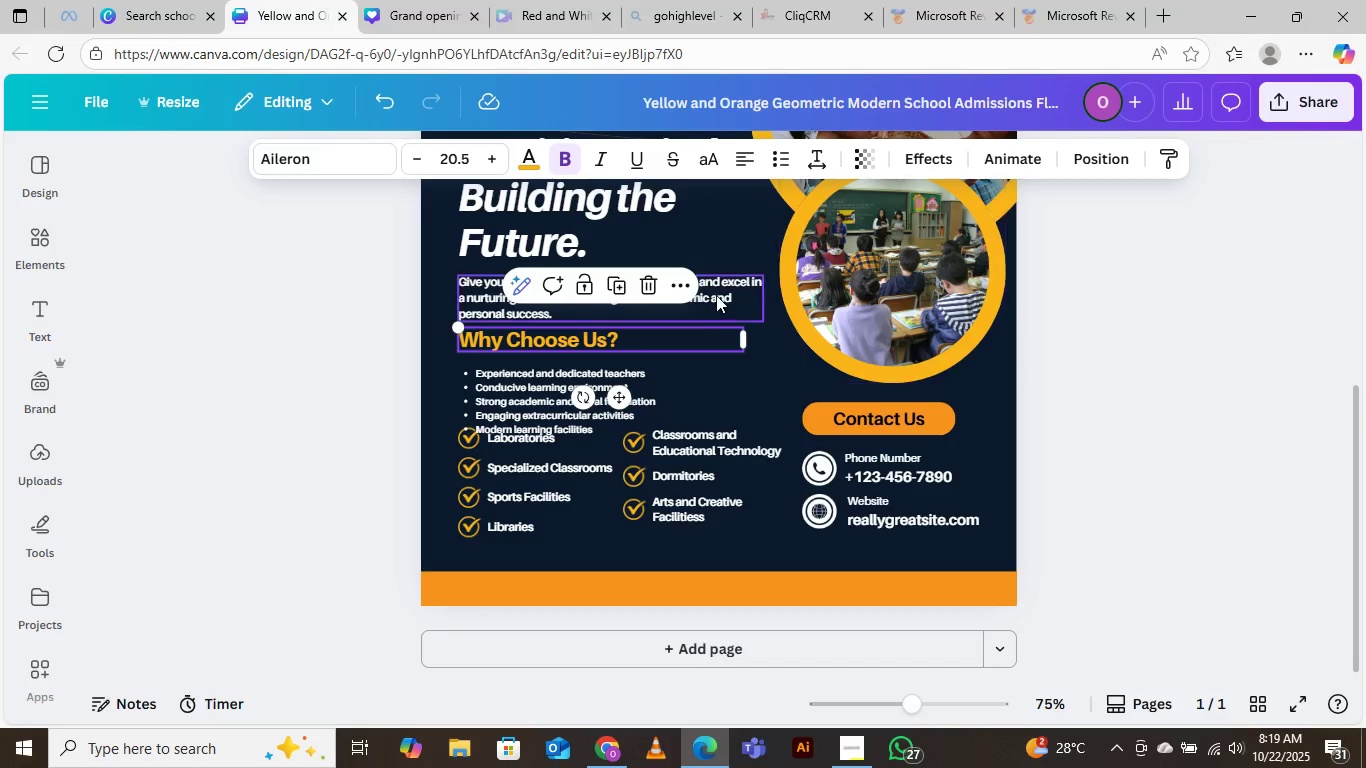 
left_click([716, 295])
 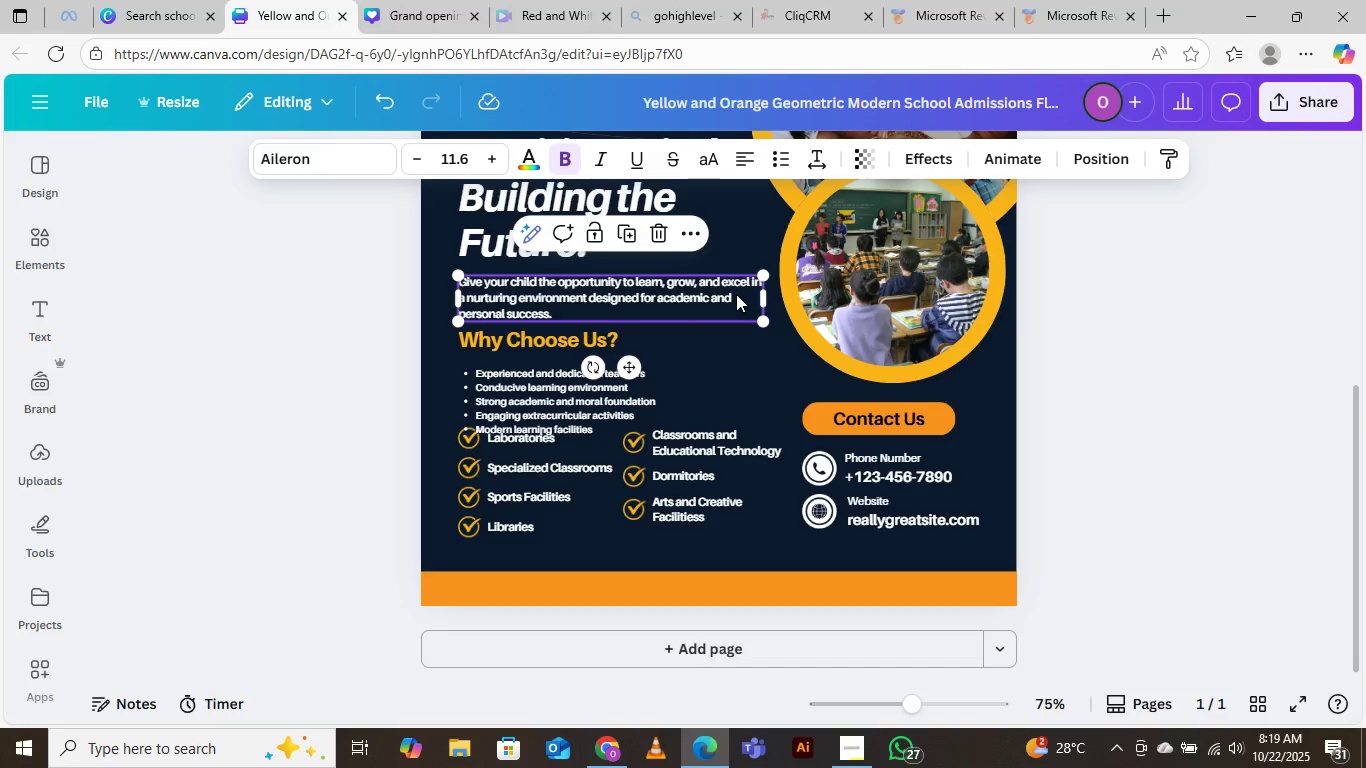 
left_click_drag(start_coordinate=[736, 294], to_coordinate=[734, 285])
 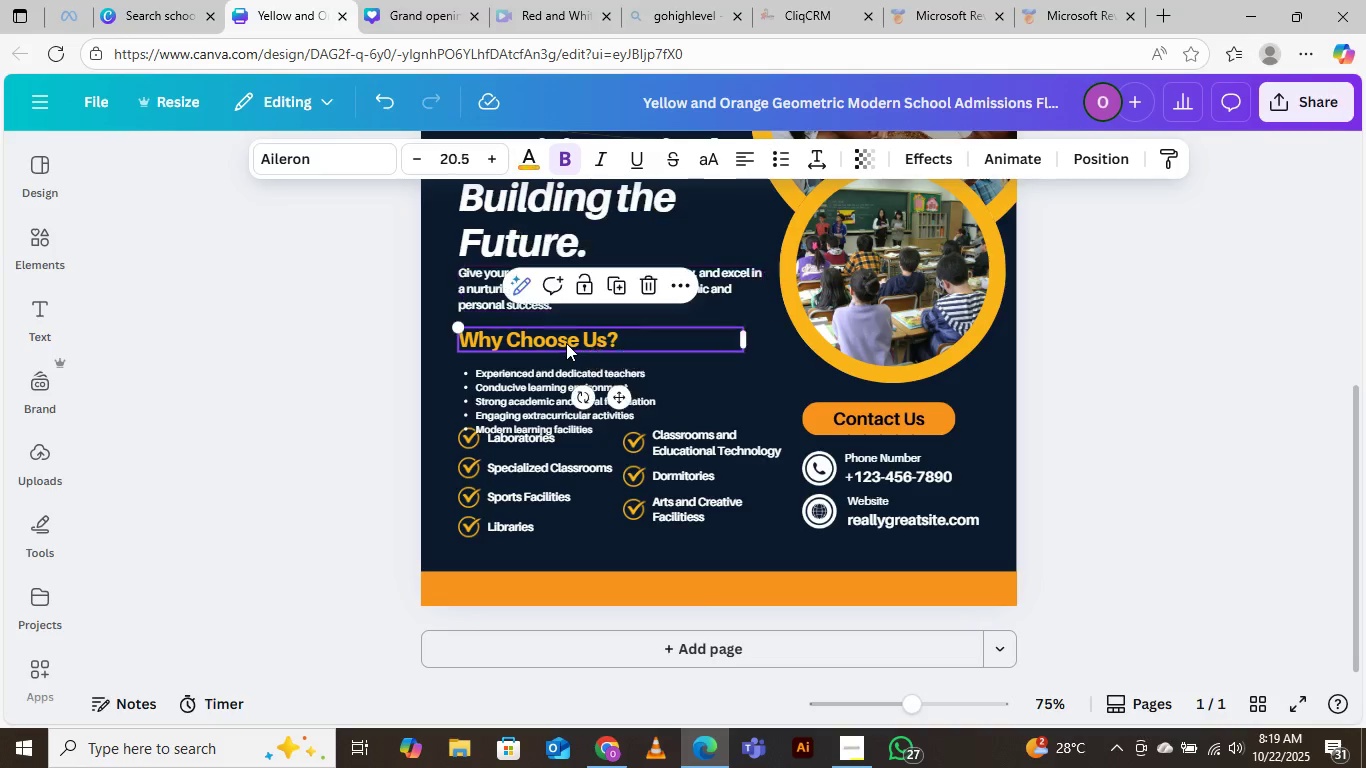 
left_click([566, 343])
 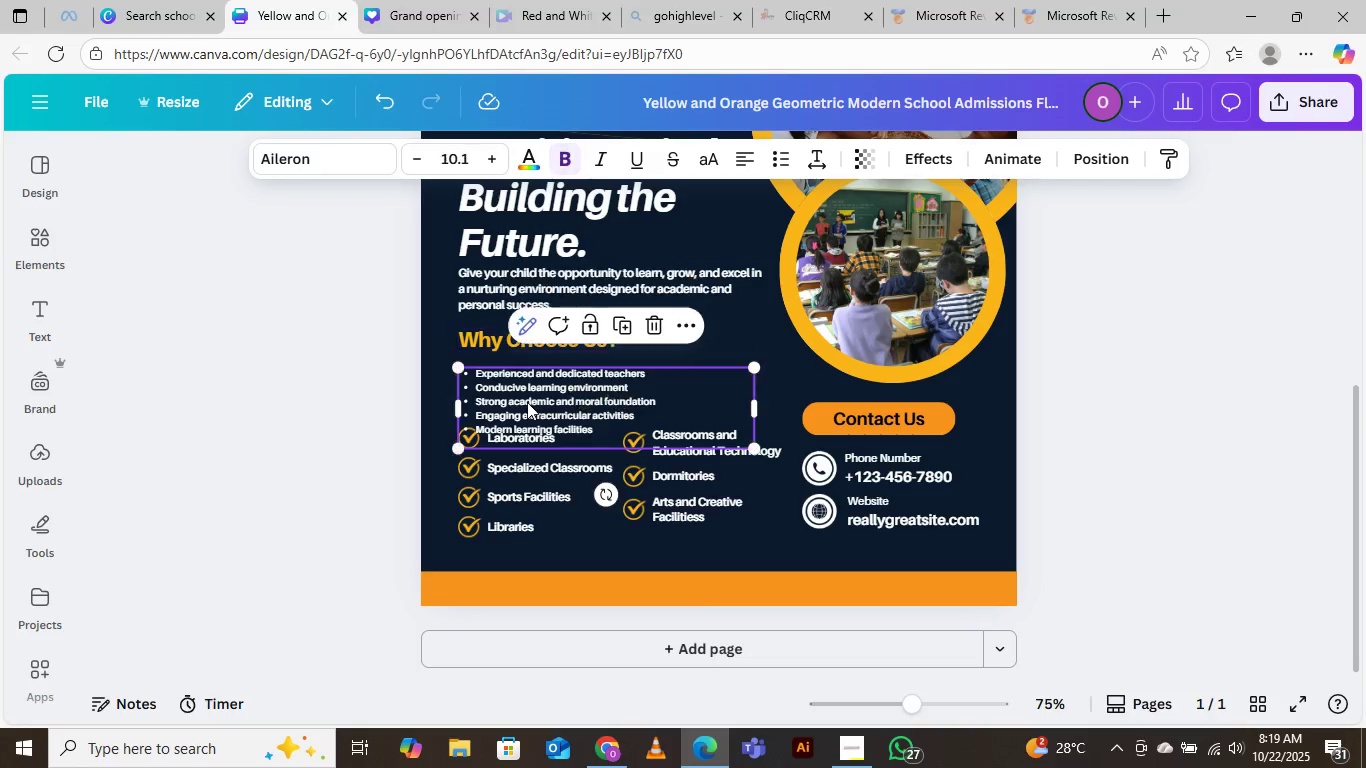 
left_click([527, 402])
 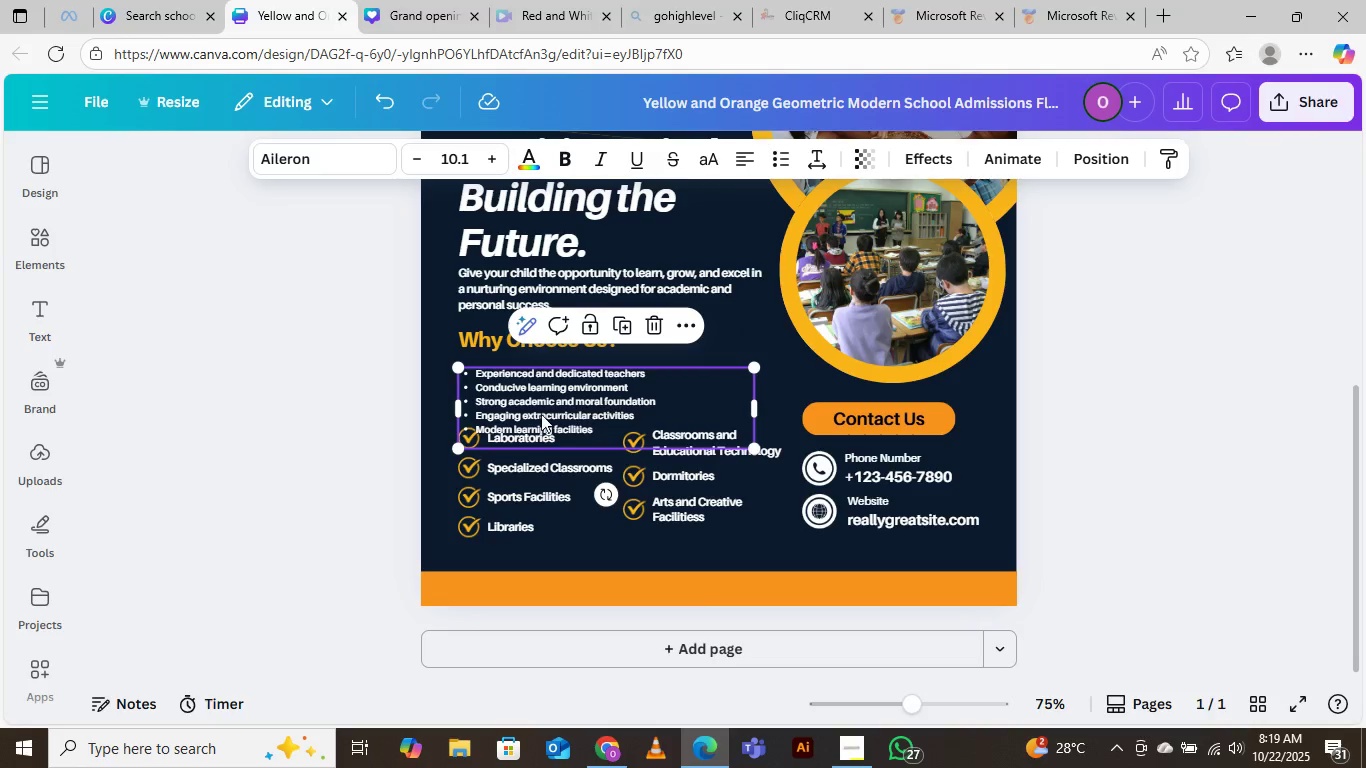 
left_click_drag(start_coordinate=[540, 413], to_coordinate=[540, 399])
 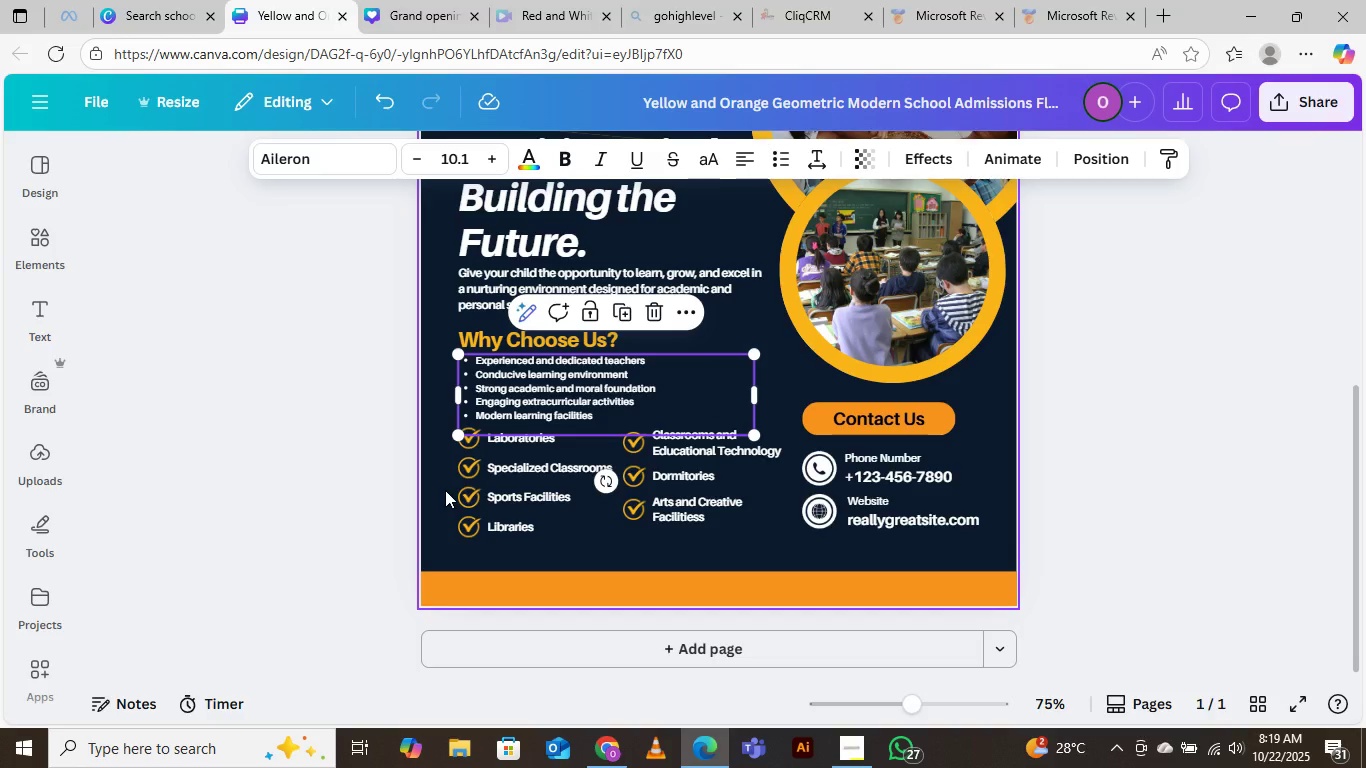 
left_click([445, 491])
 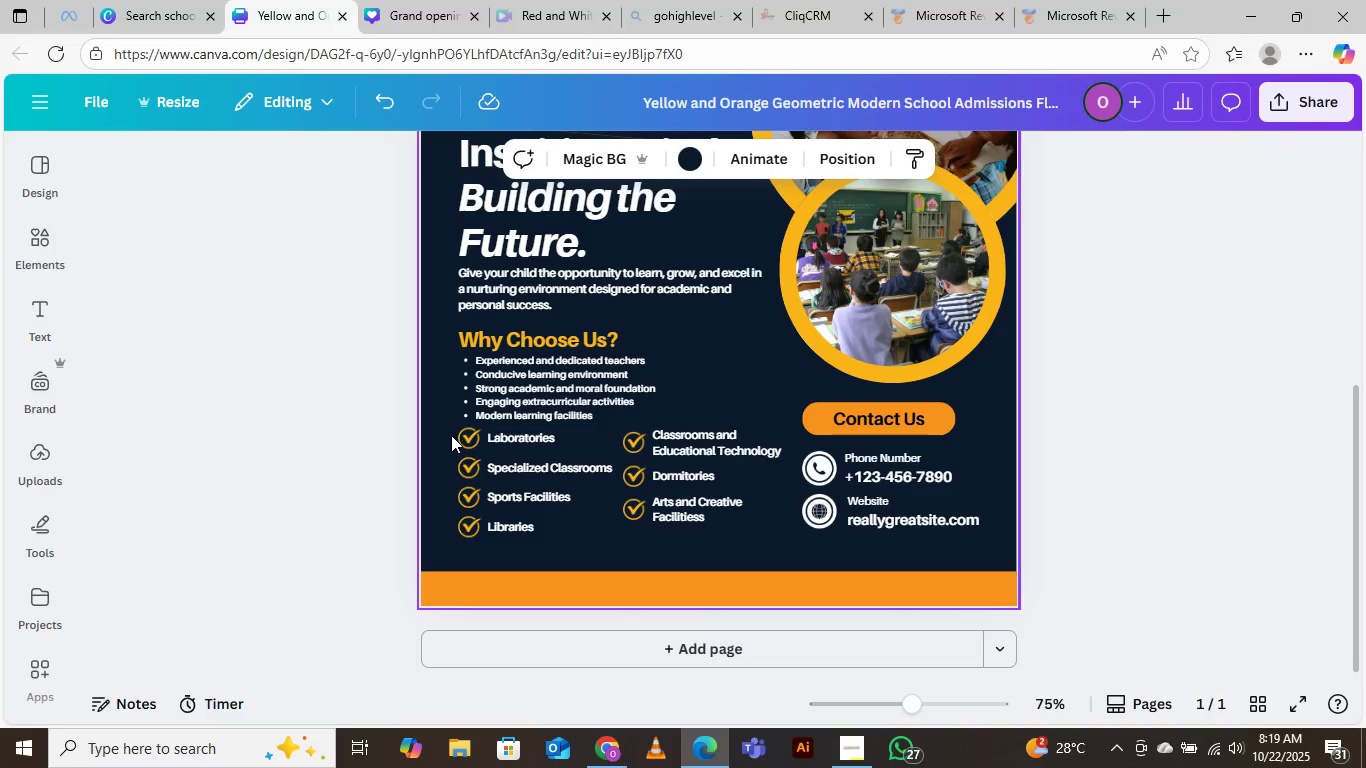 
left_click_drag(start_coordinate=[447, 433], to_coordinate=[623, 521])
 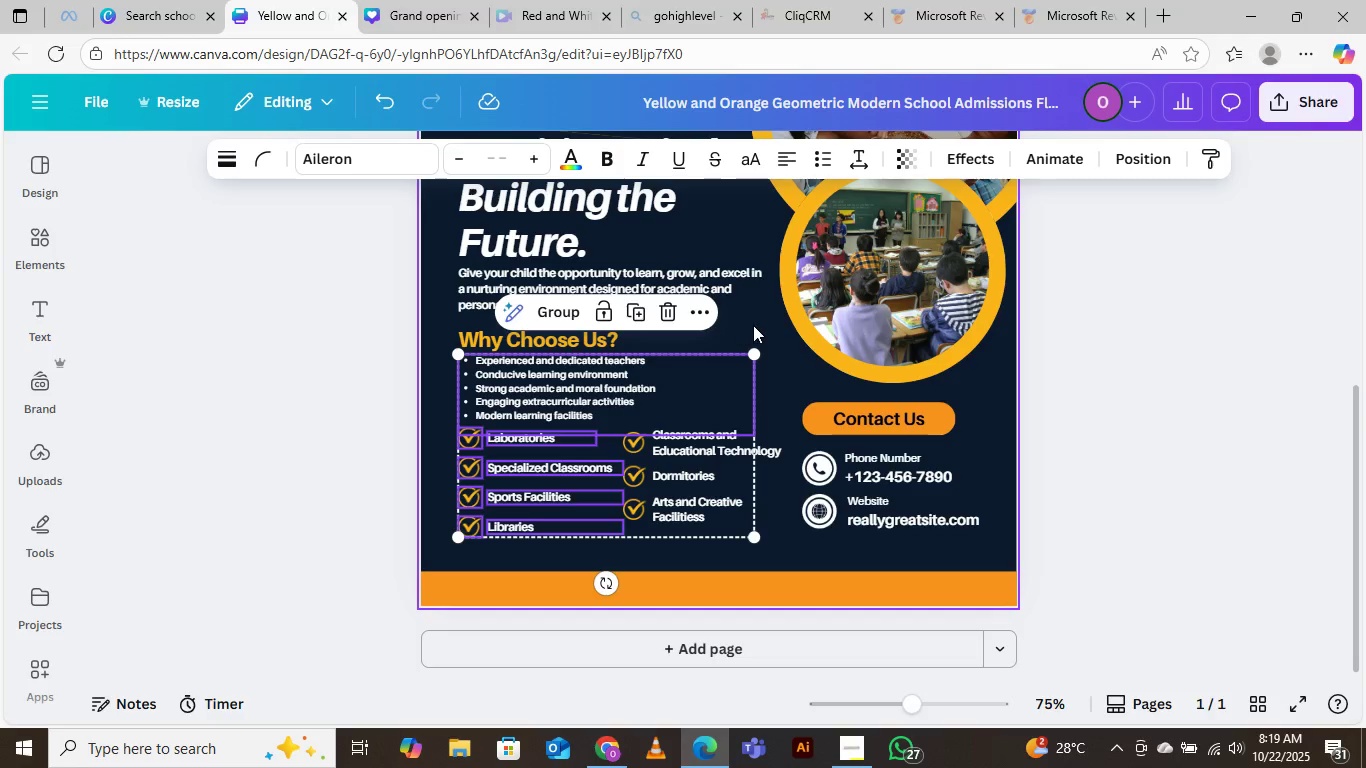 
left_click([754, 325])
 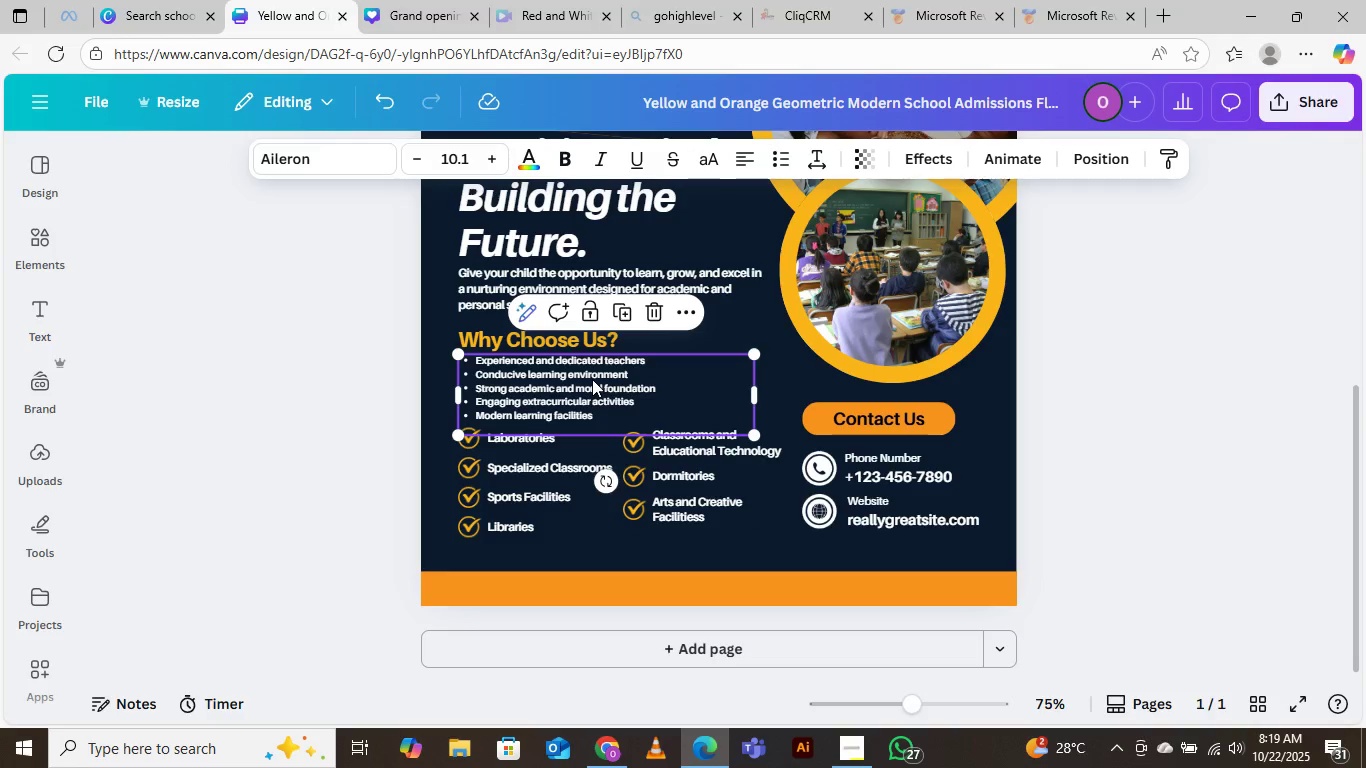 
left_click([592, 379])
 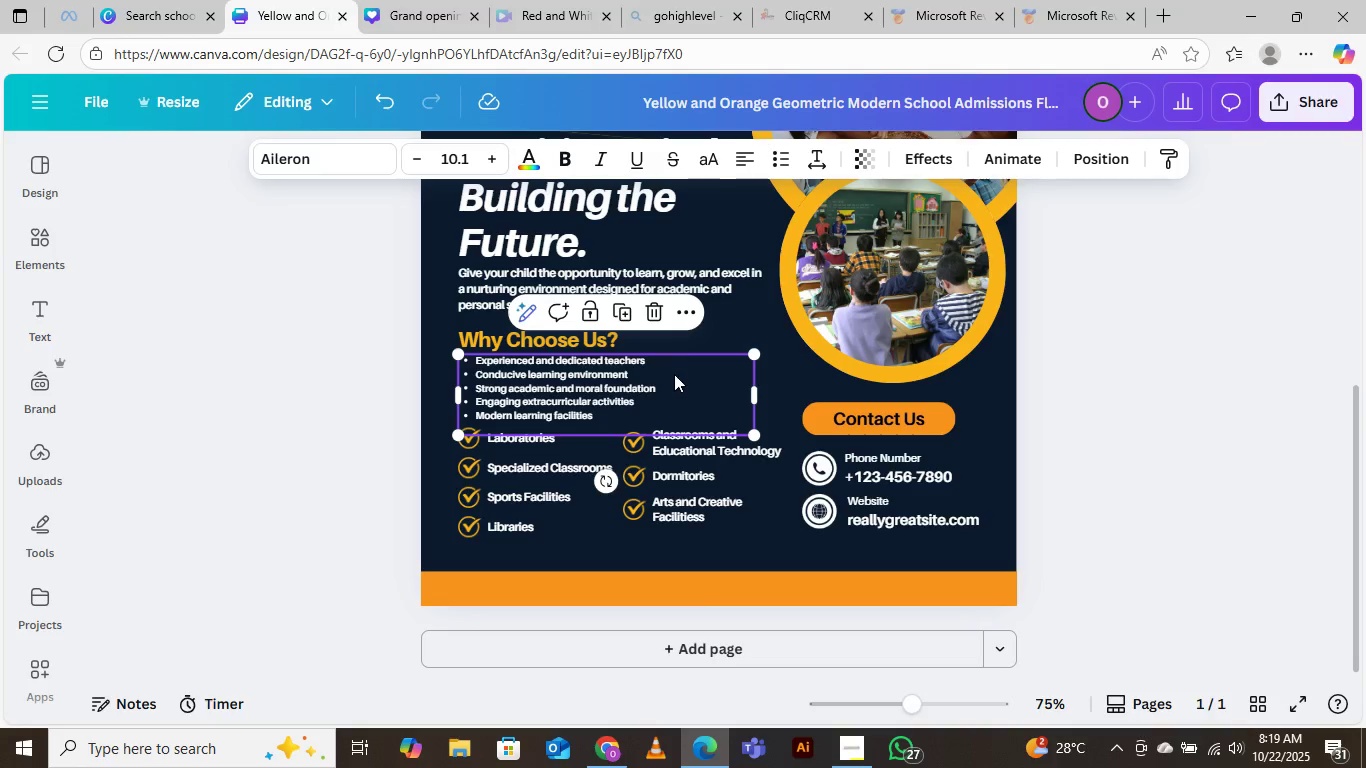 
wait(6.93)
 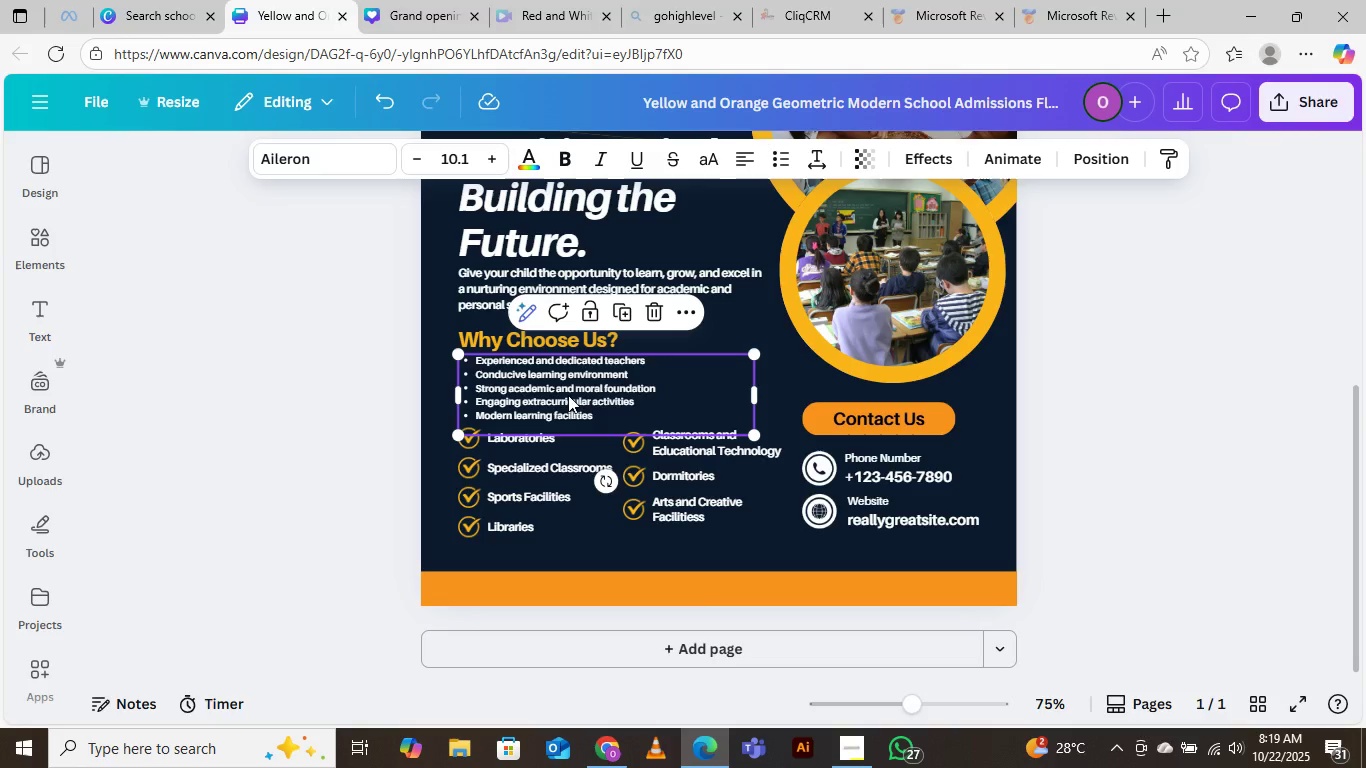 
left_click([784, 397])
 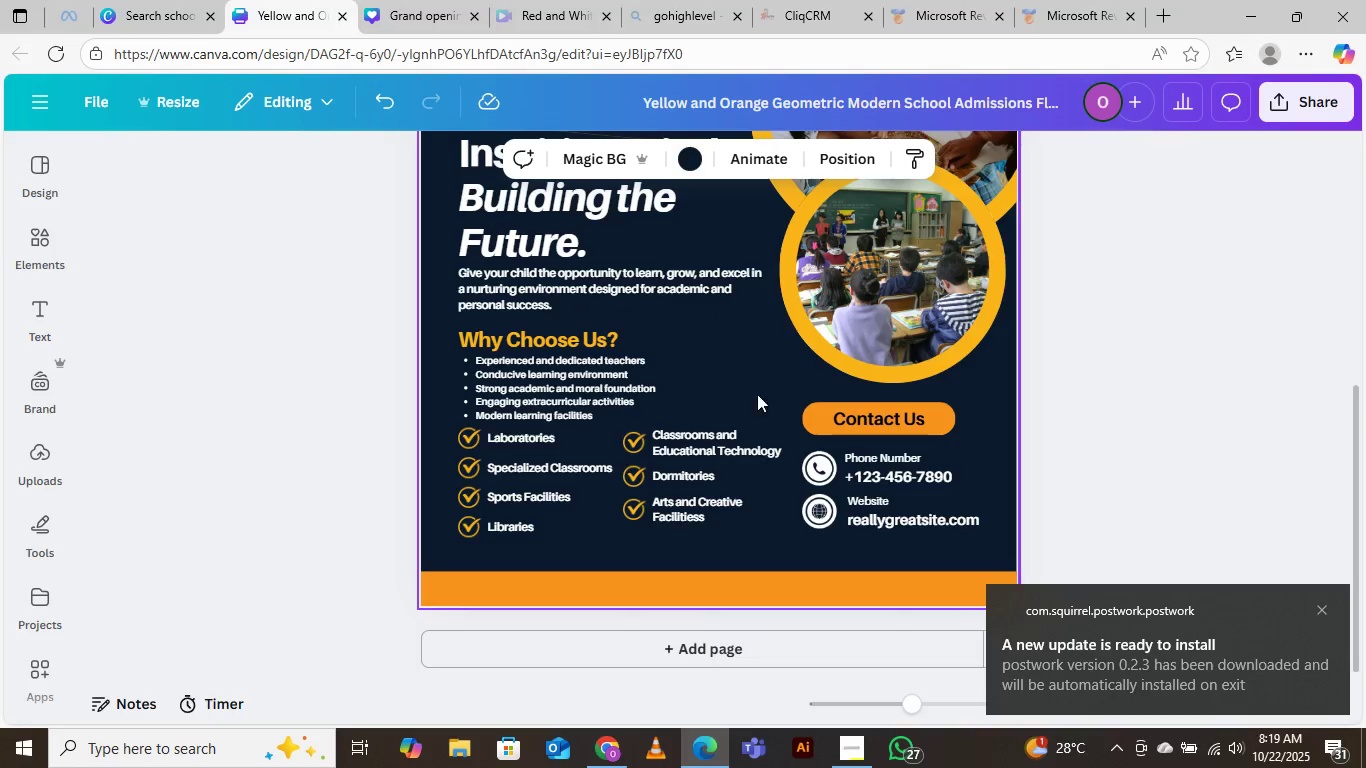 
left_click_drag(start_coordinate=[621, 381], to_coordinate=[714, 359])
 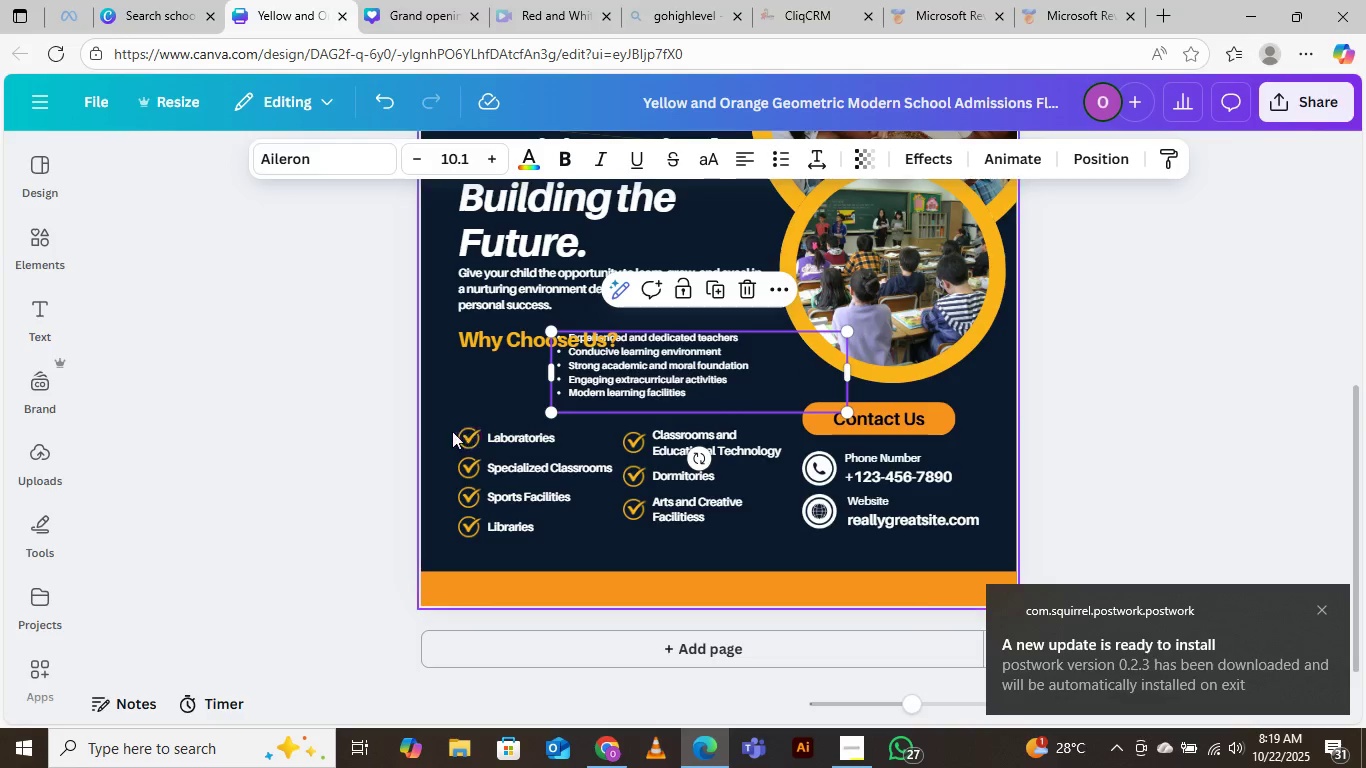 
left_click_drag(start_coordinate=[447, 431], to_coordinate=[734, 541])
 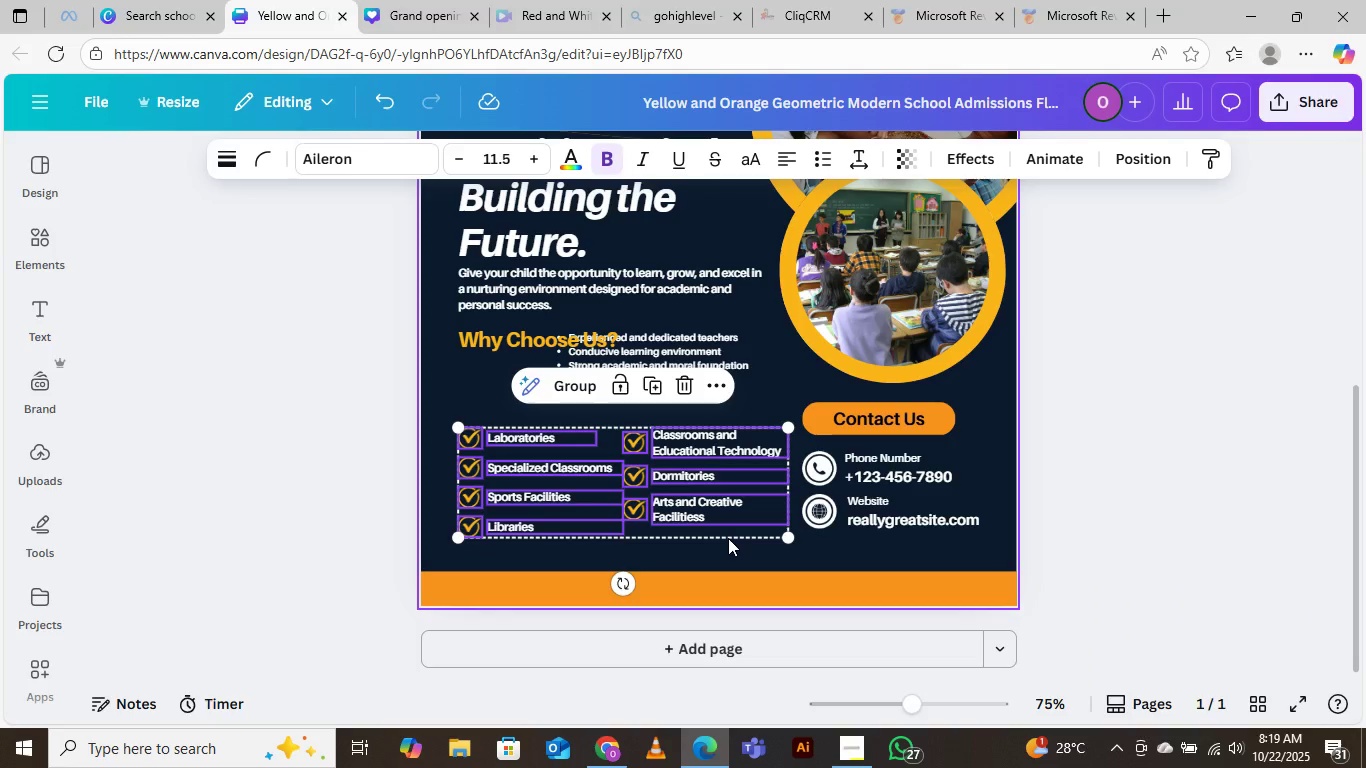 
hold_key(key=ArrowDown, duration=0.86)
 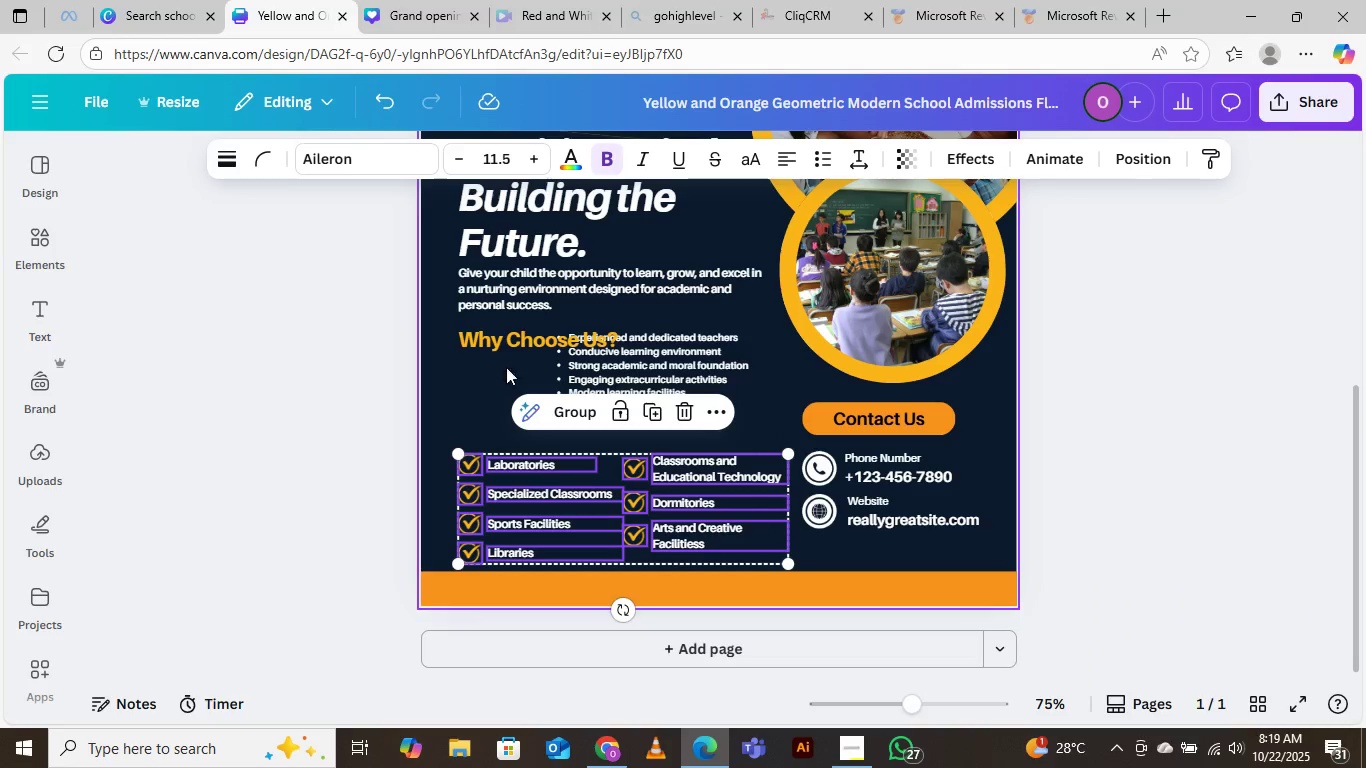 
left_click([670, 366])
 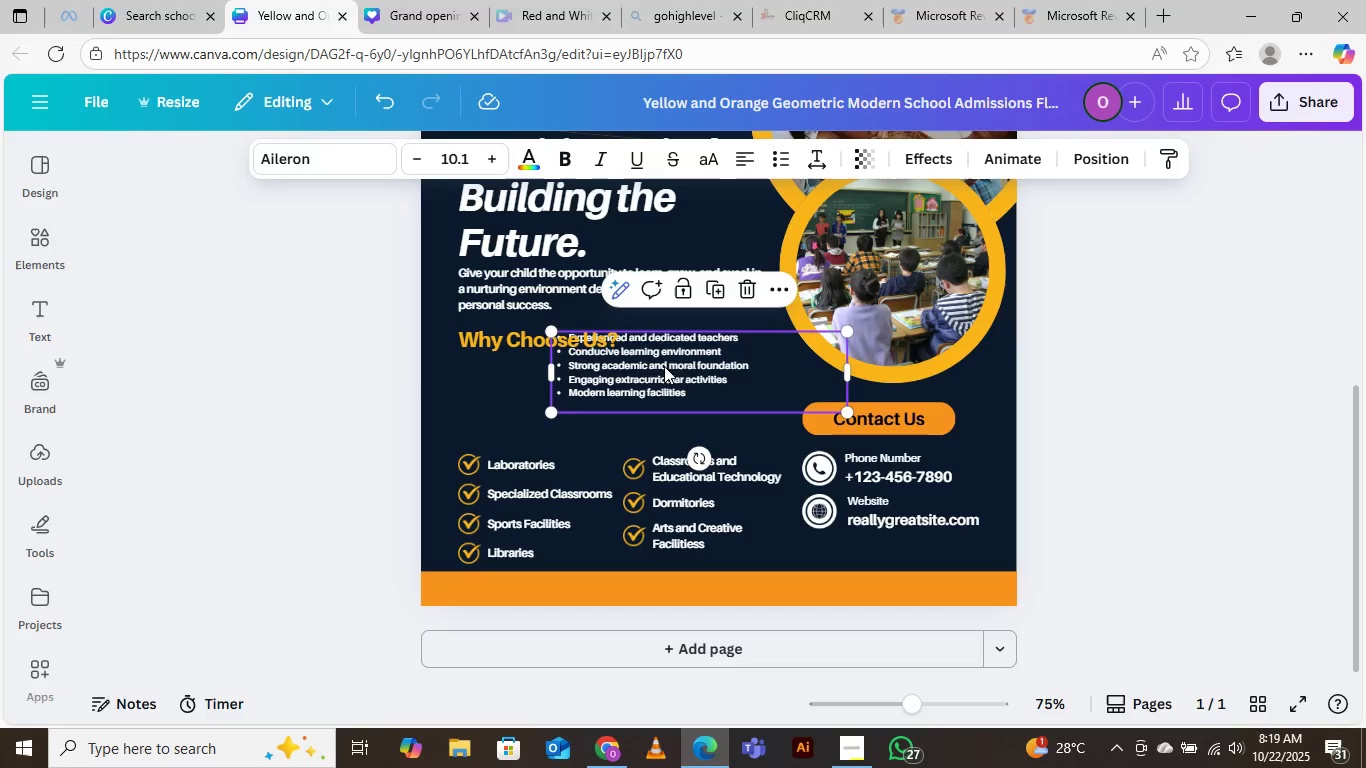 
left_click_drag(start_coordinate=[664, 366], to_coordinate=[571, 393])
 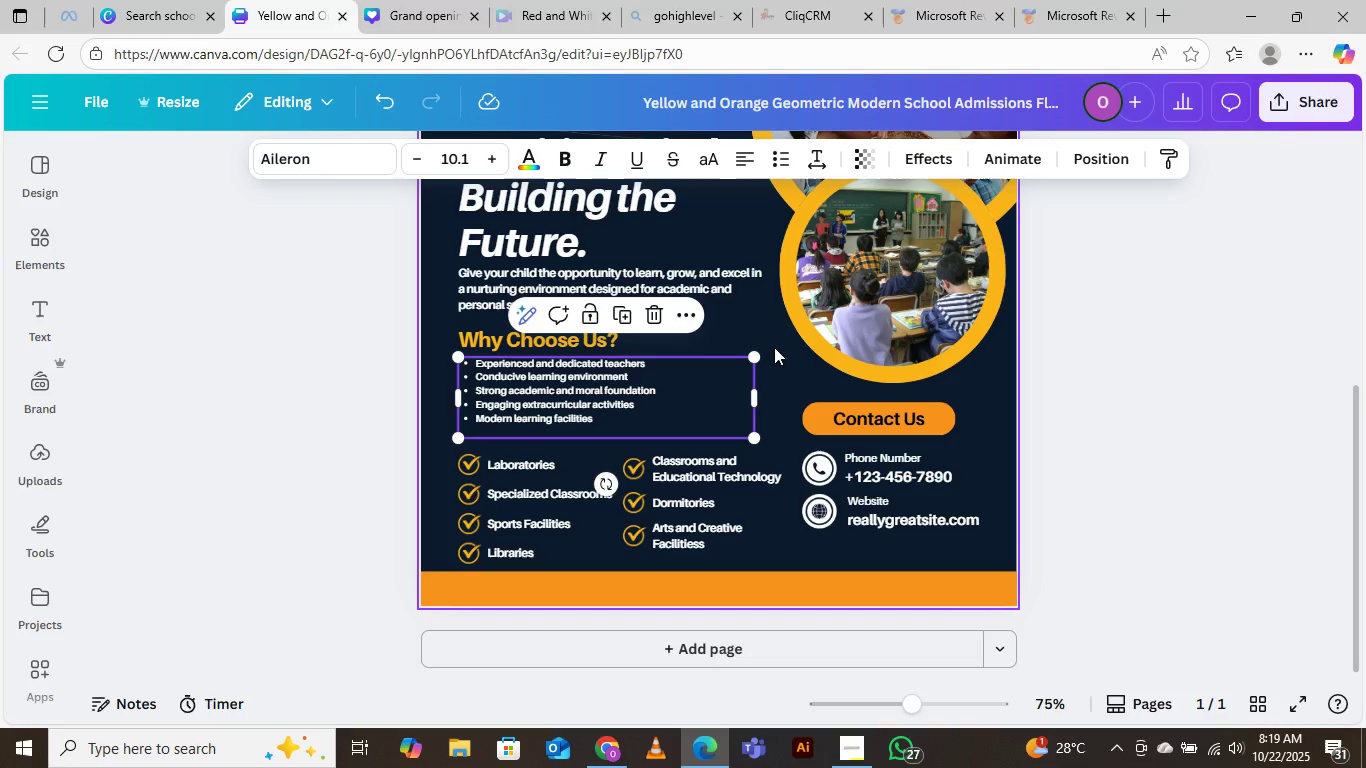 
left_click([775, 346])
 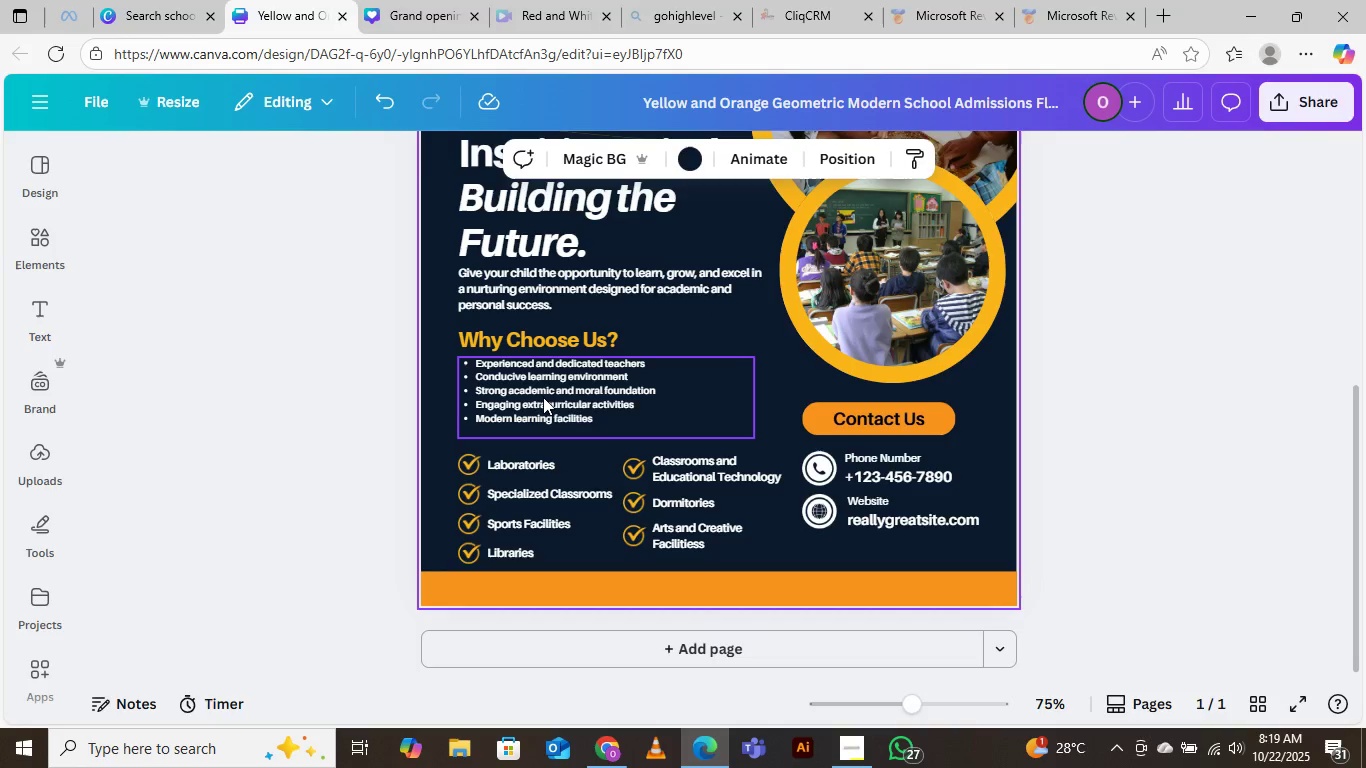 
left_click([544, 396])
 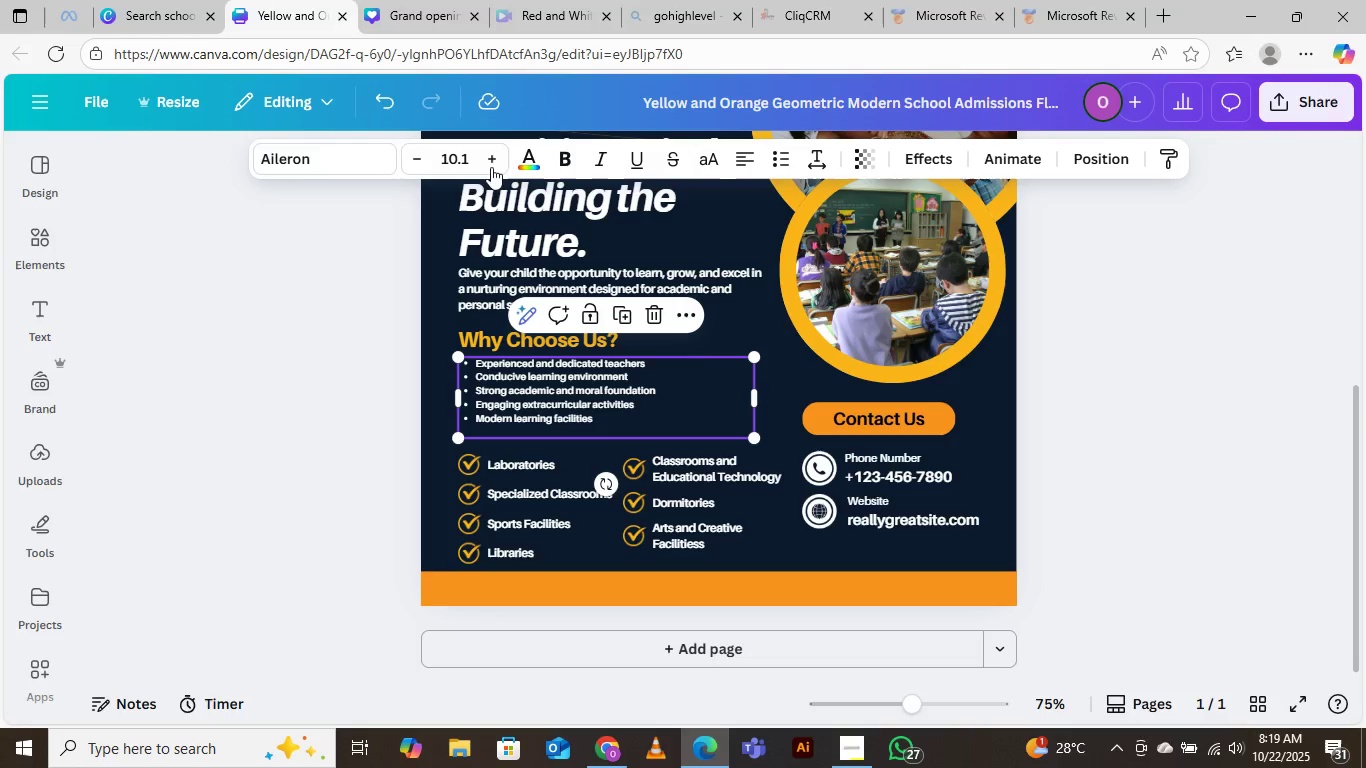 
left_click([488, 165])
 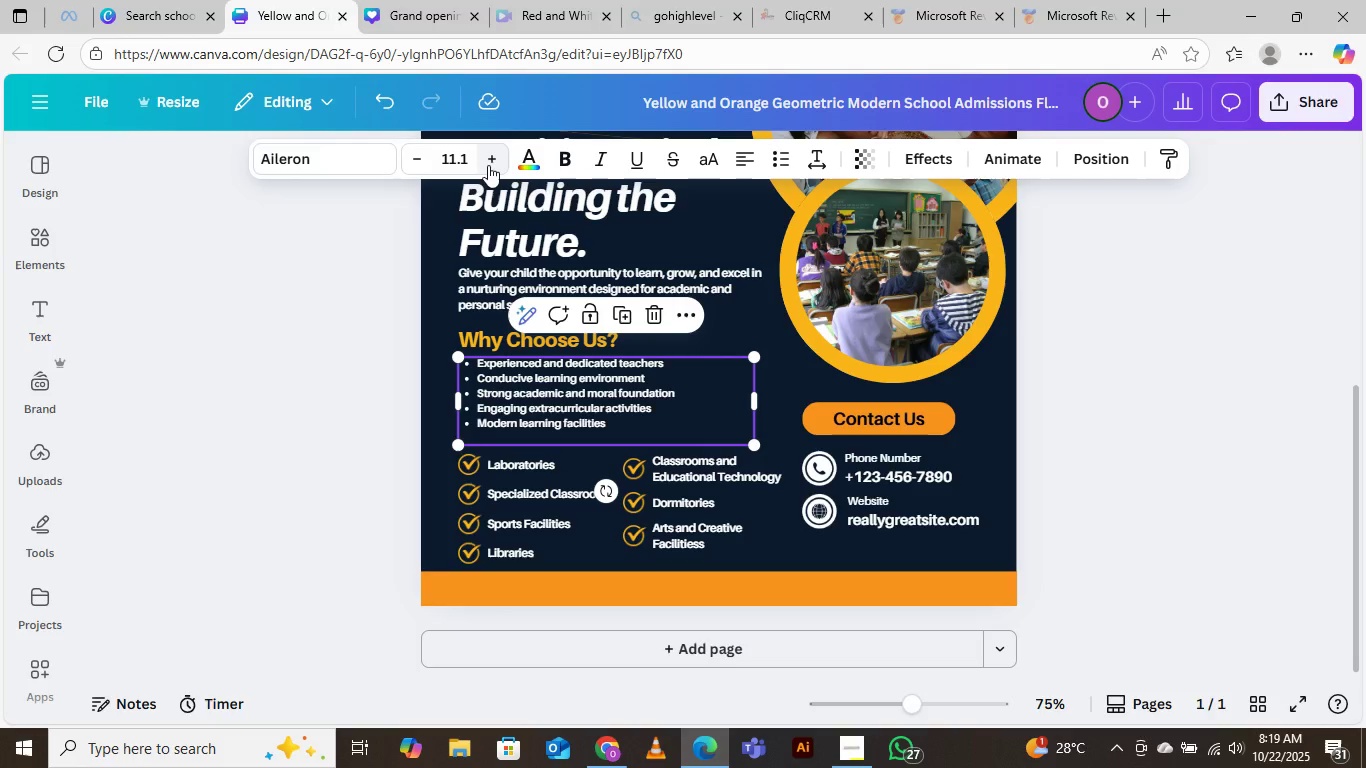 
left_click([488, 165])
 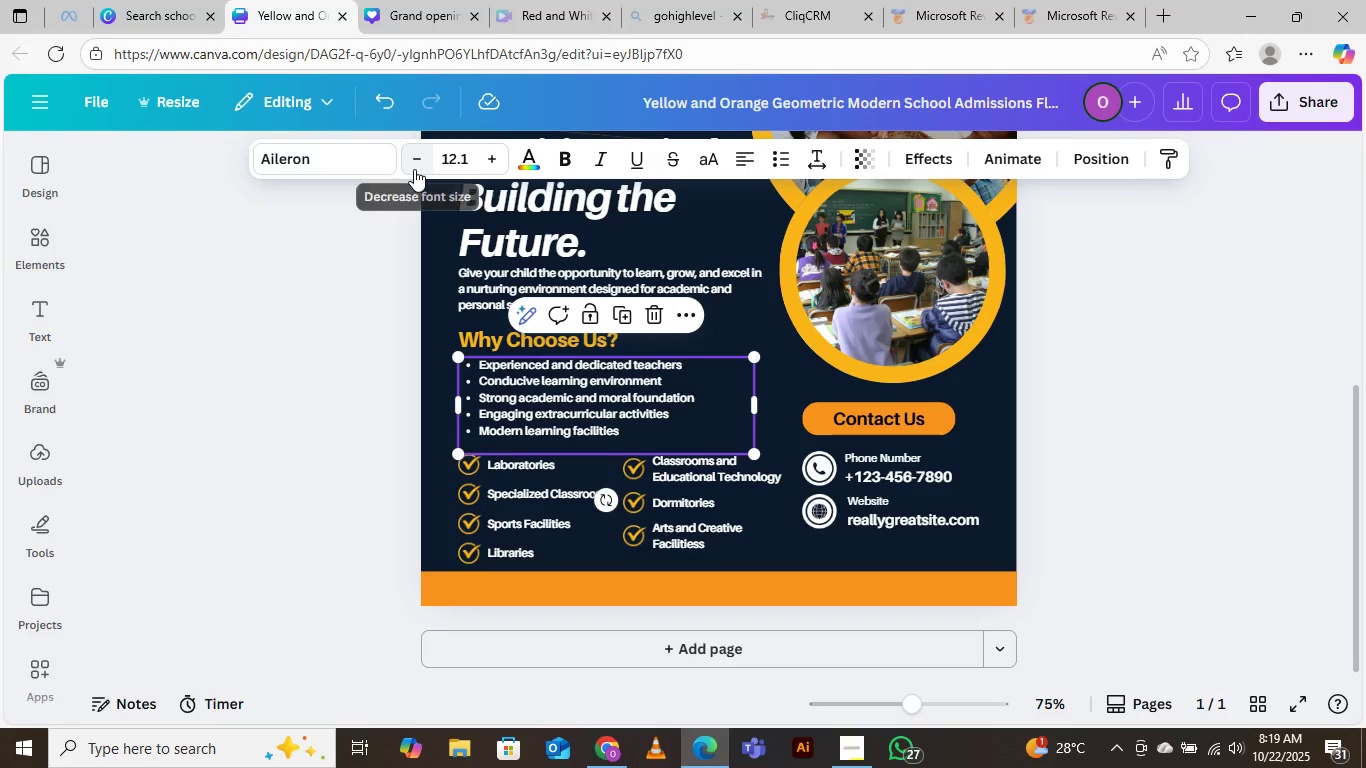 
left_click([414, 169])
 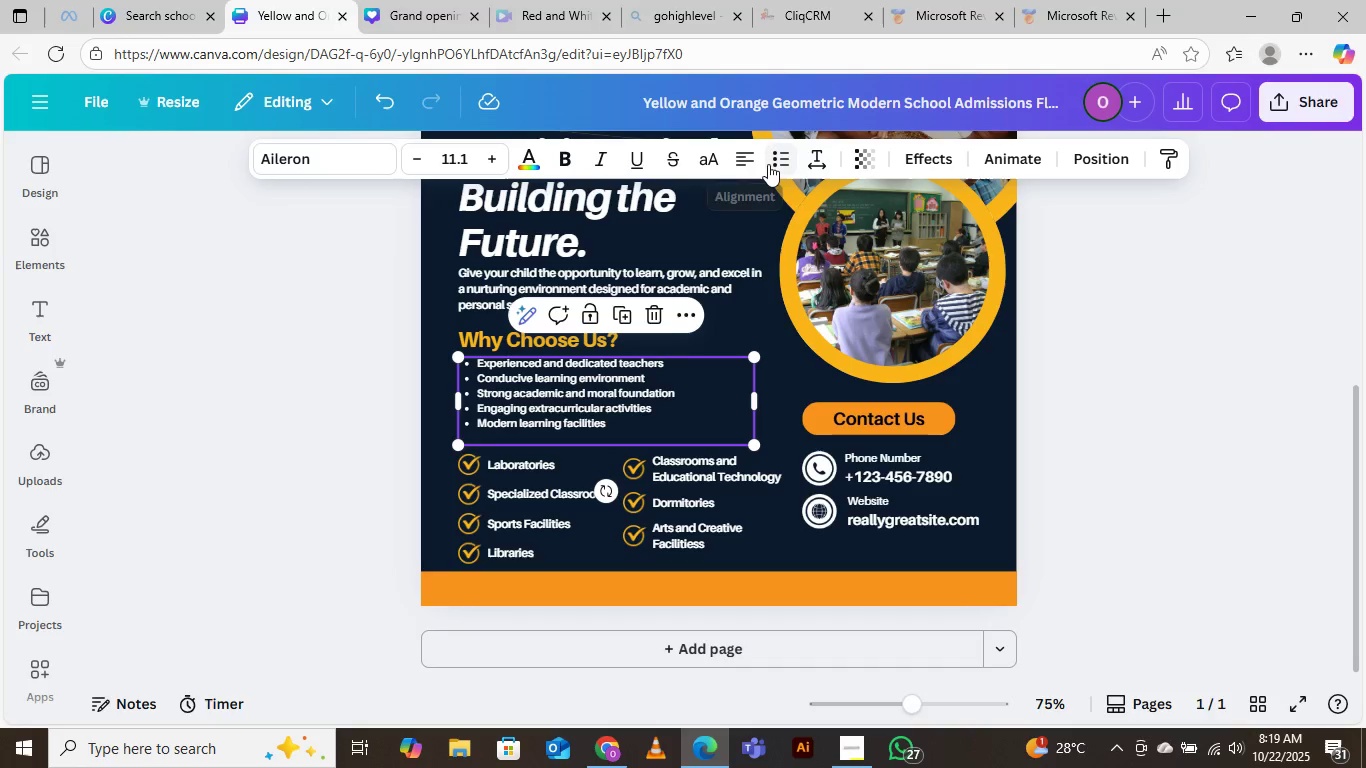 
left_click([804, 165])
 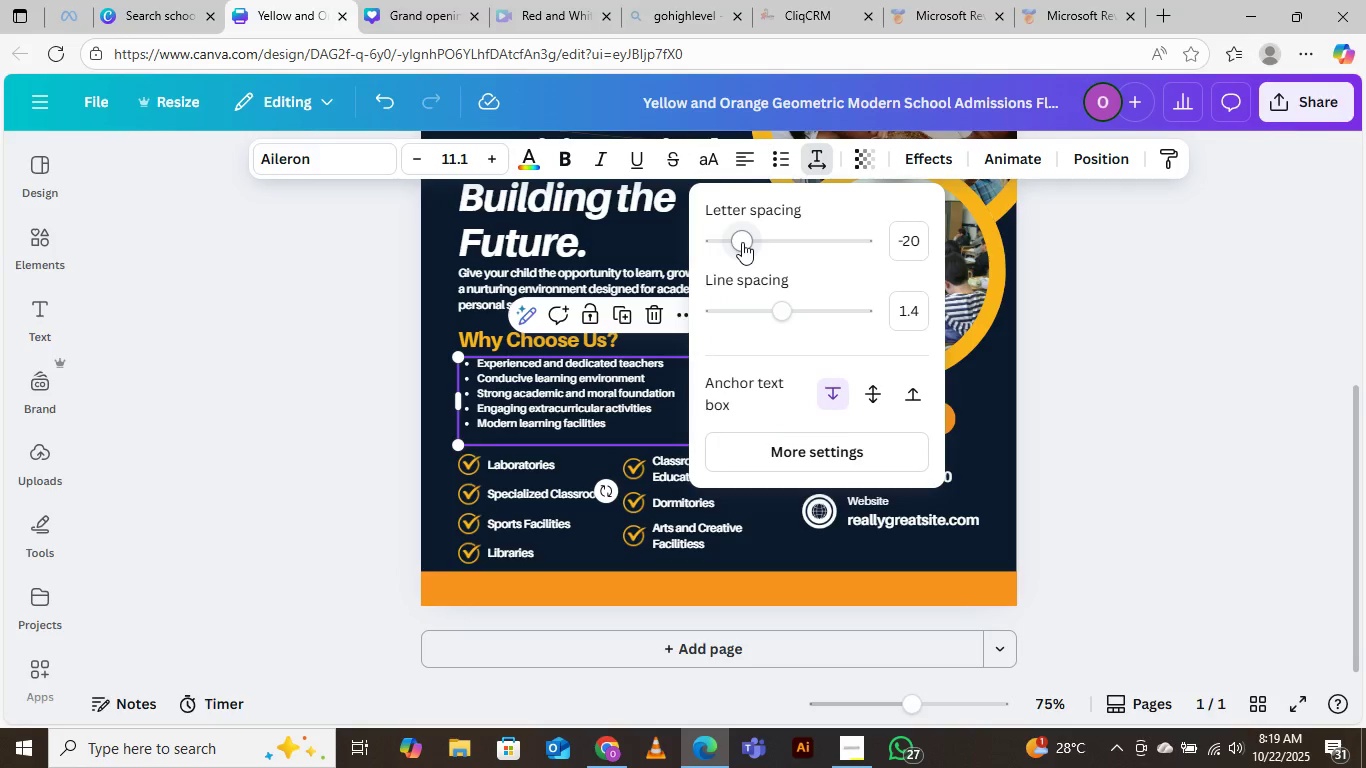 
left_click_drag(start_coordinate=[742, 242], to_coordinate=[749, 240])
 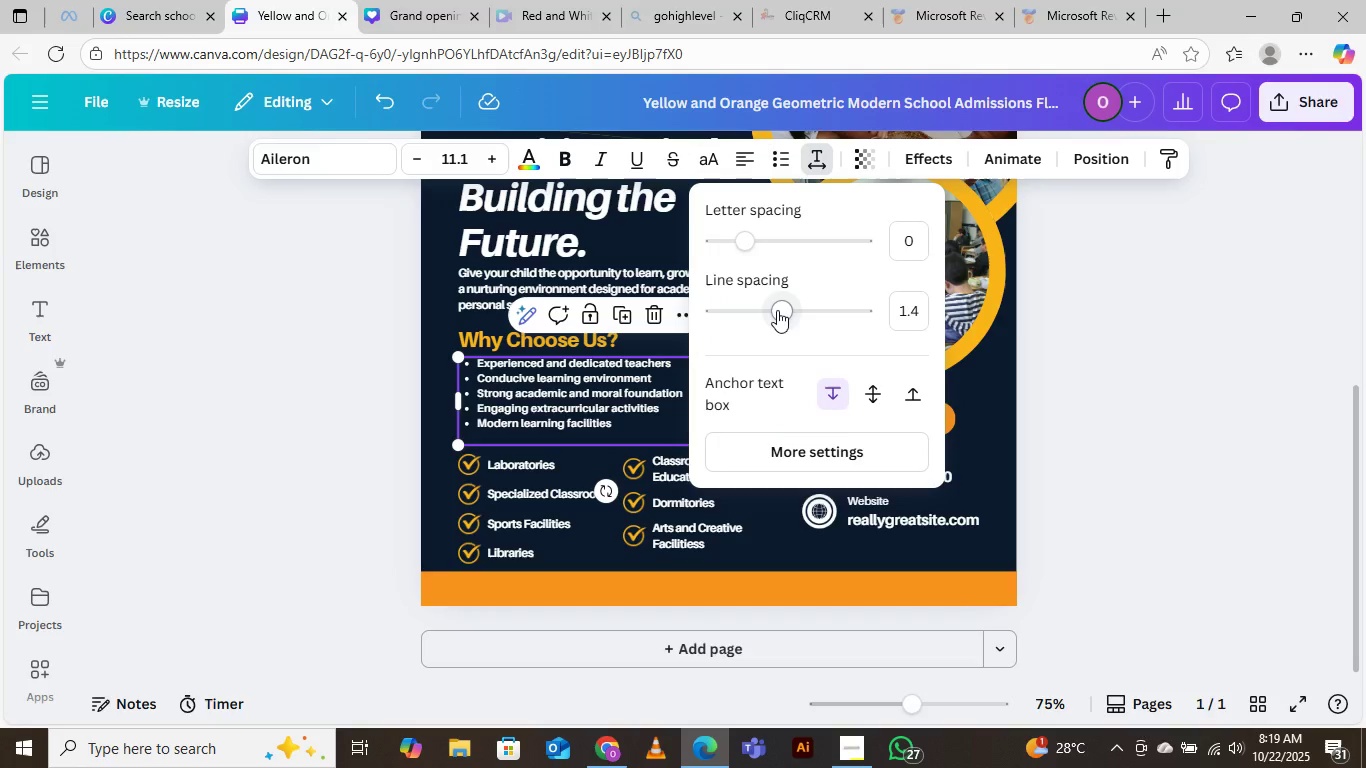 
left_click_drag(start_coordinate=[779, 310], to_coordinate=[792, 307])
 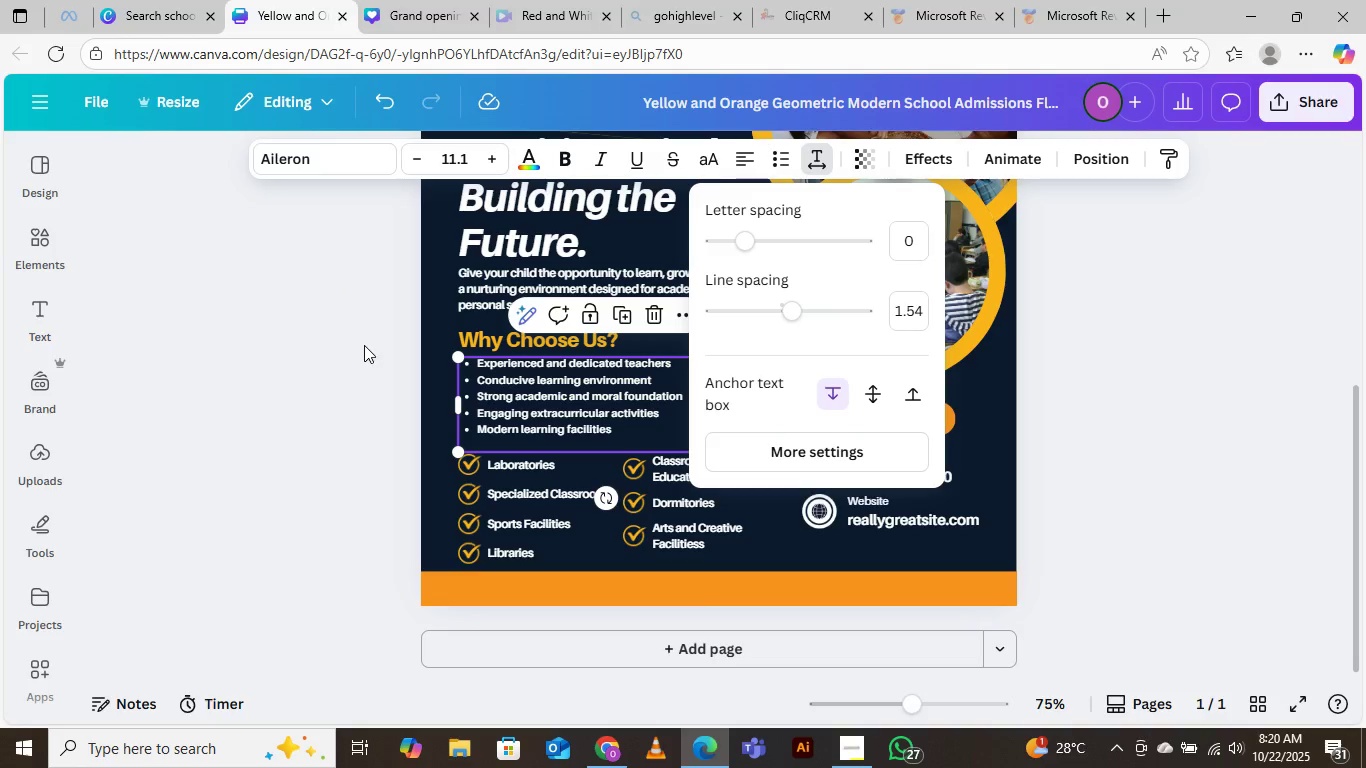 
left_click([364, 342])
 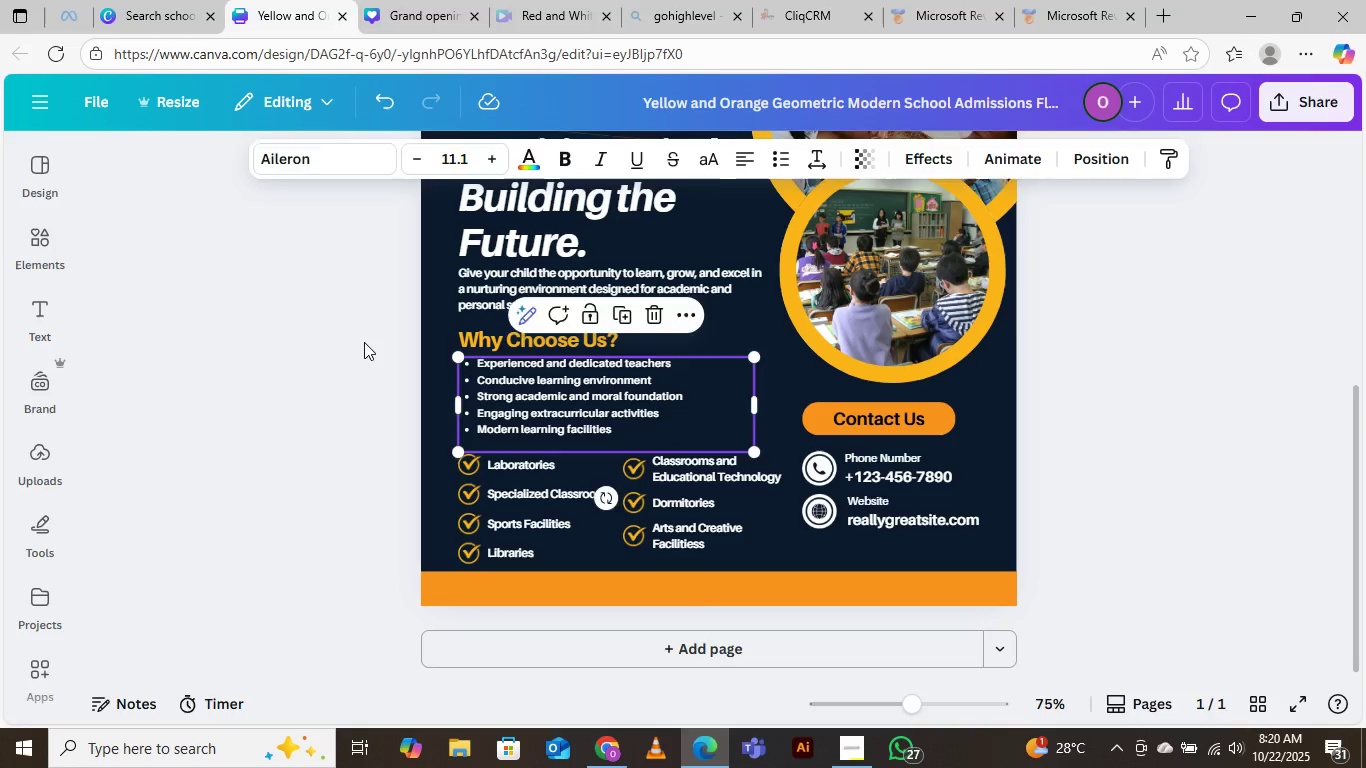 
left_click([364, 342])
 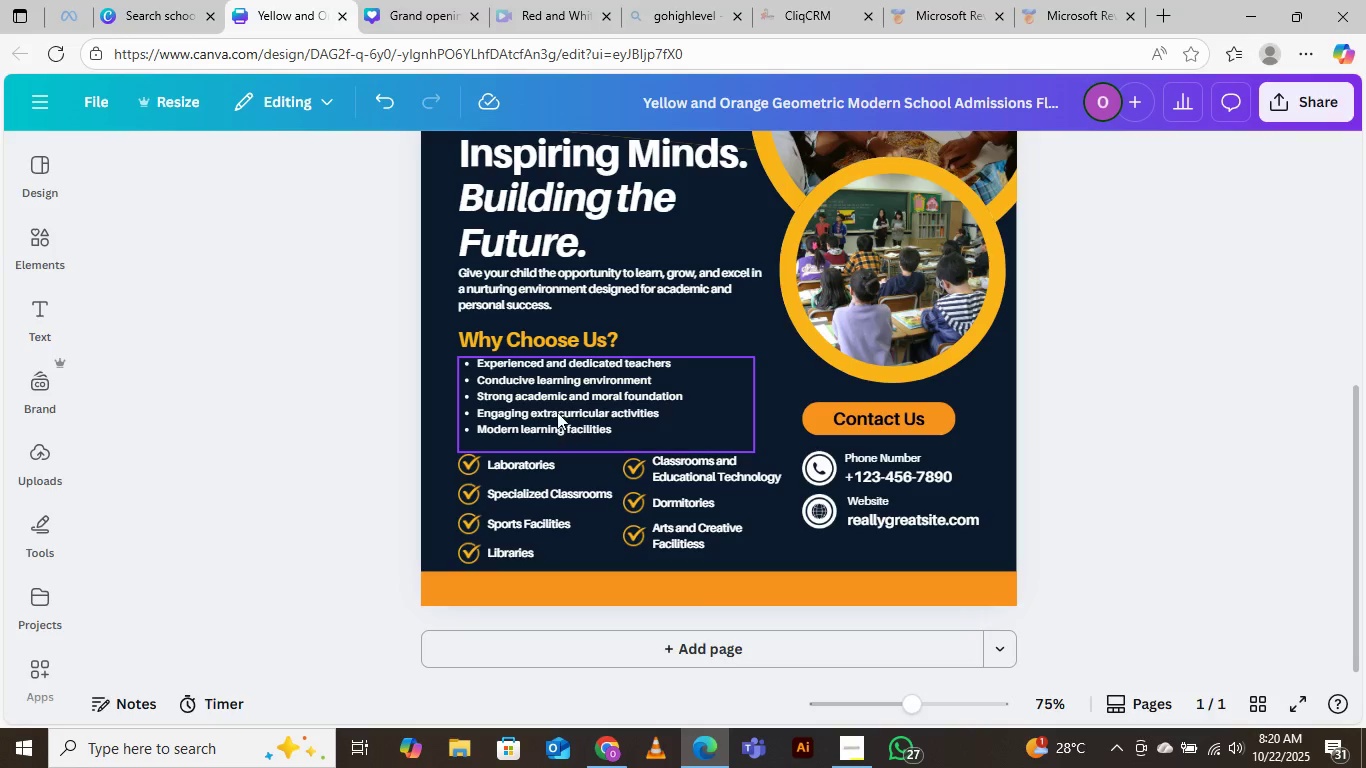 
left_click([555, 410])
 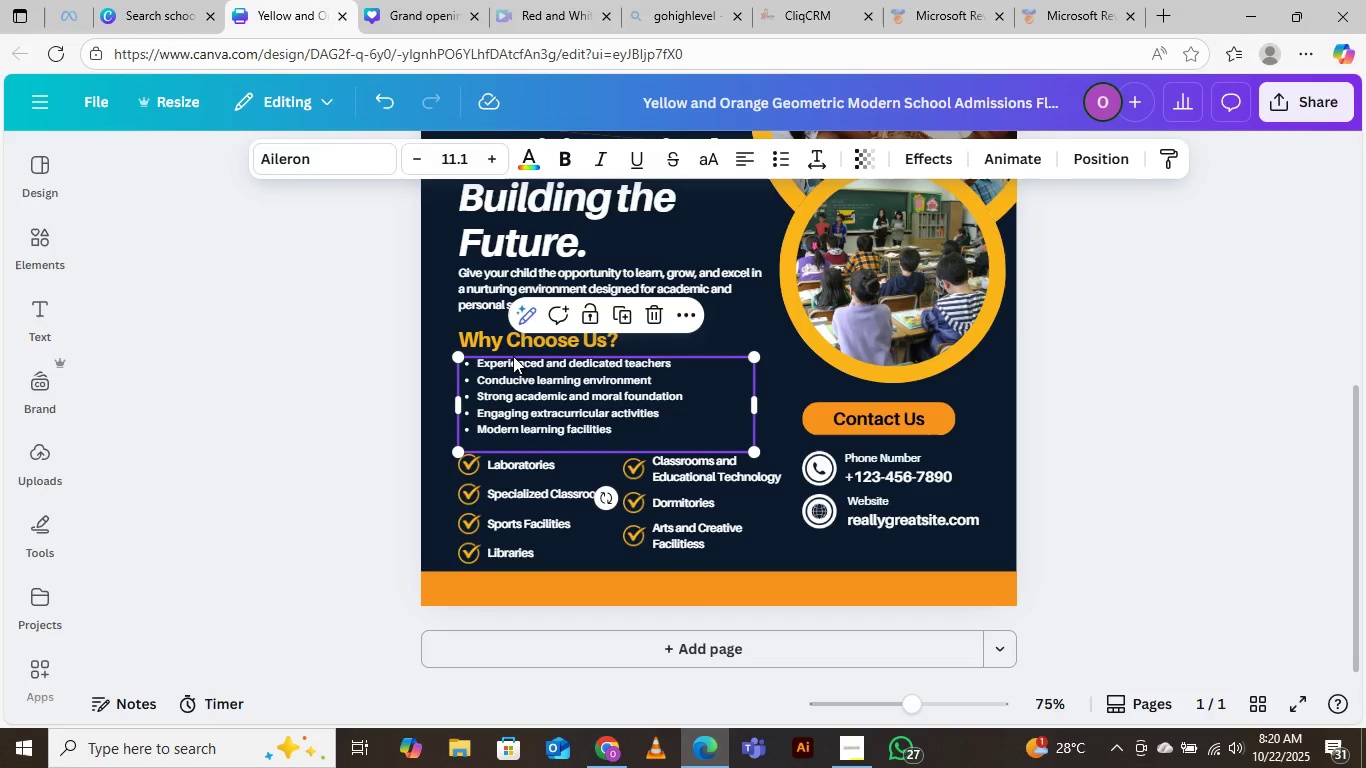 
left_click([506, 345])
 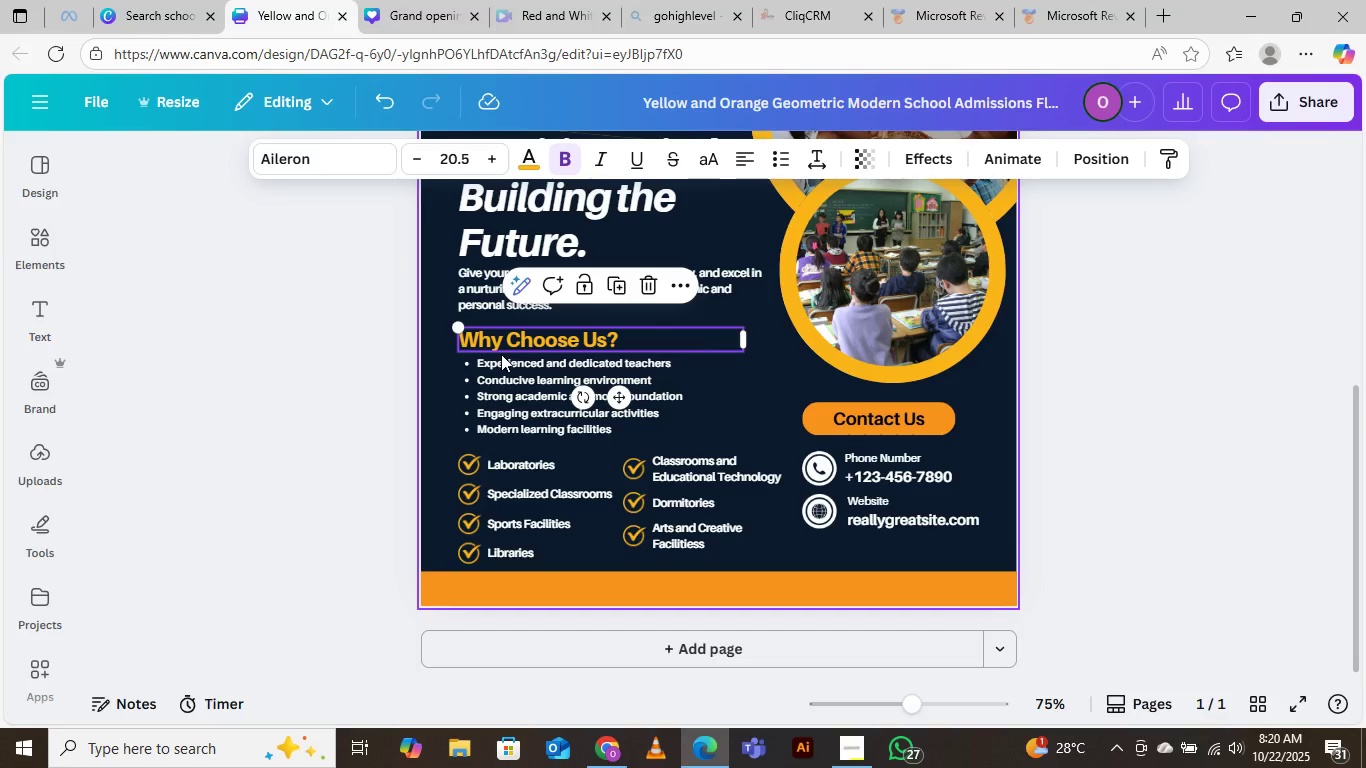 
key(ArrowUp)
 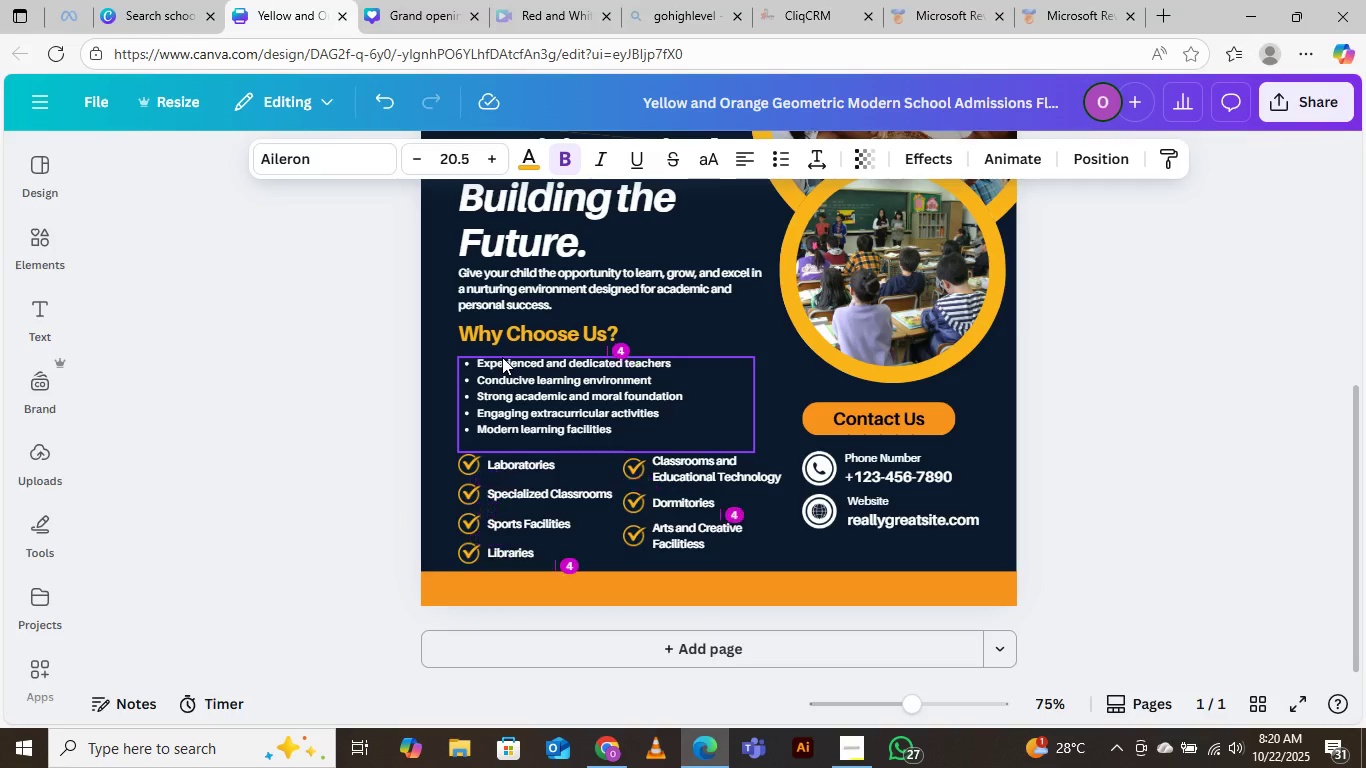 
key(ArrowUp)
 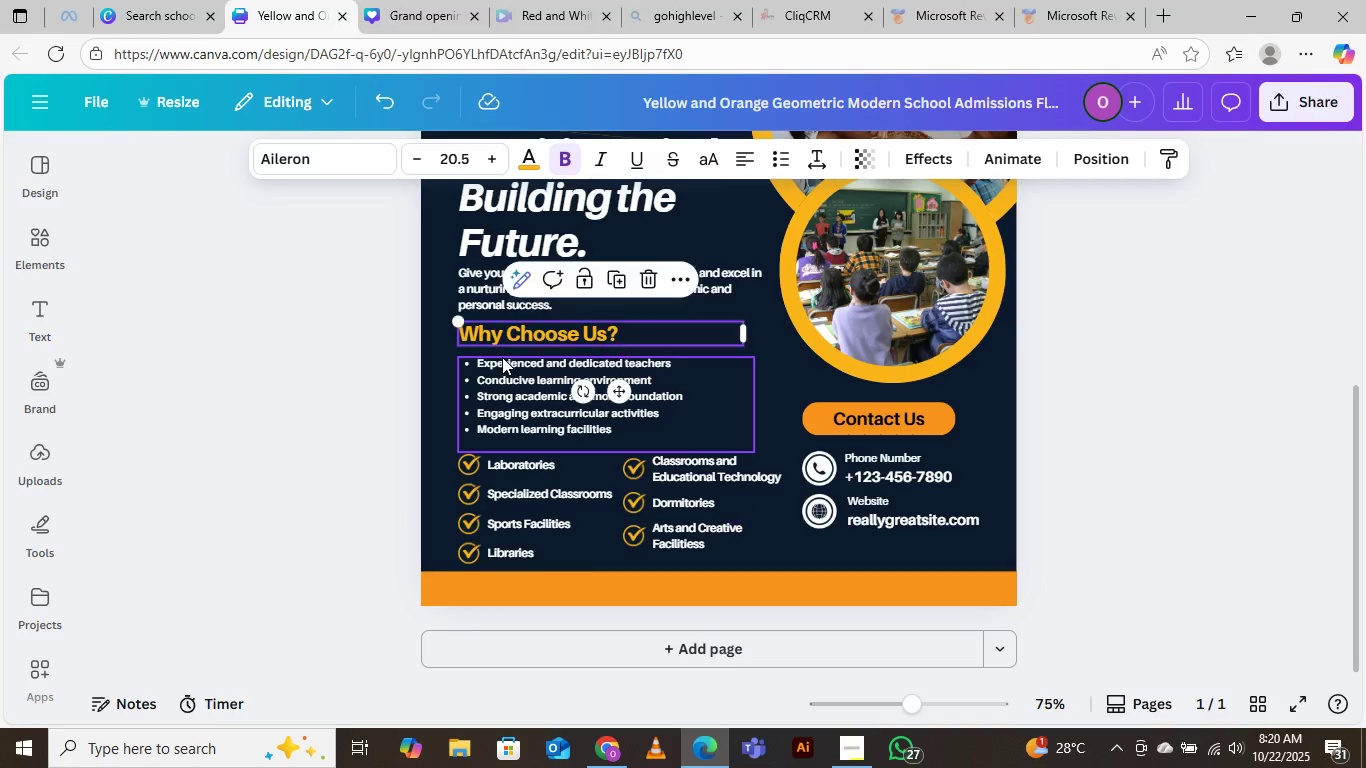 
key(ArrowDown)
 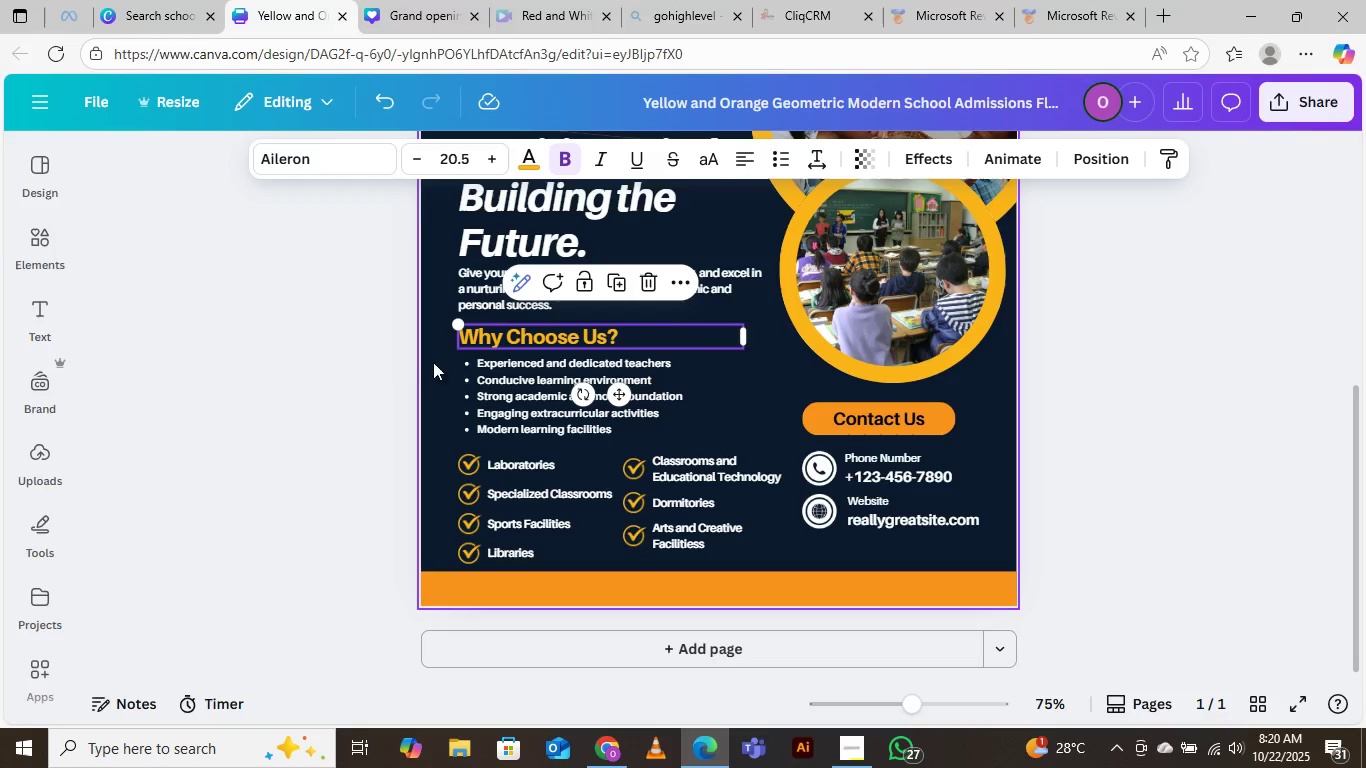 
left_click([352, 352])
 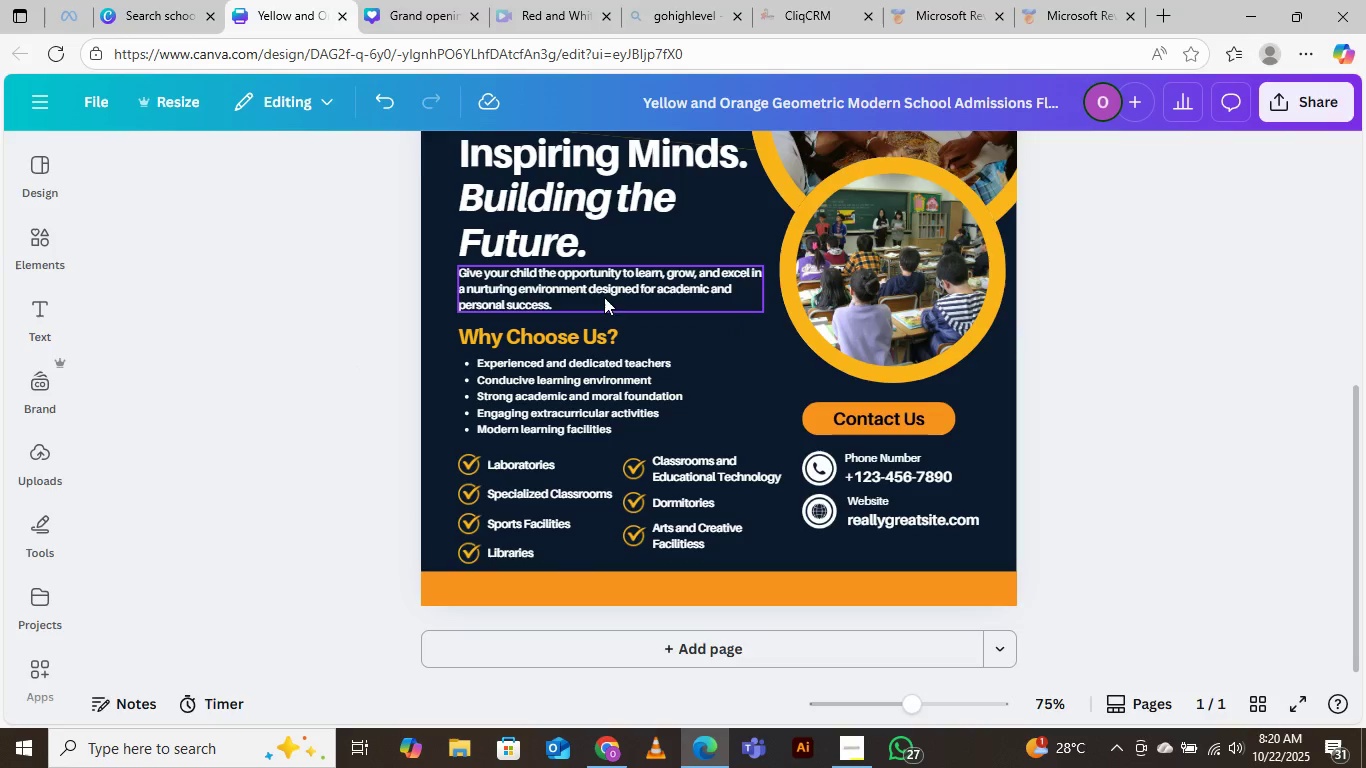 
left_click([603, 296])
 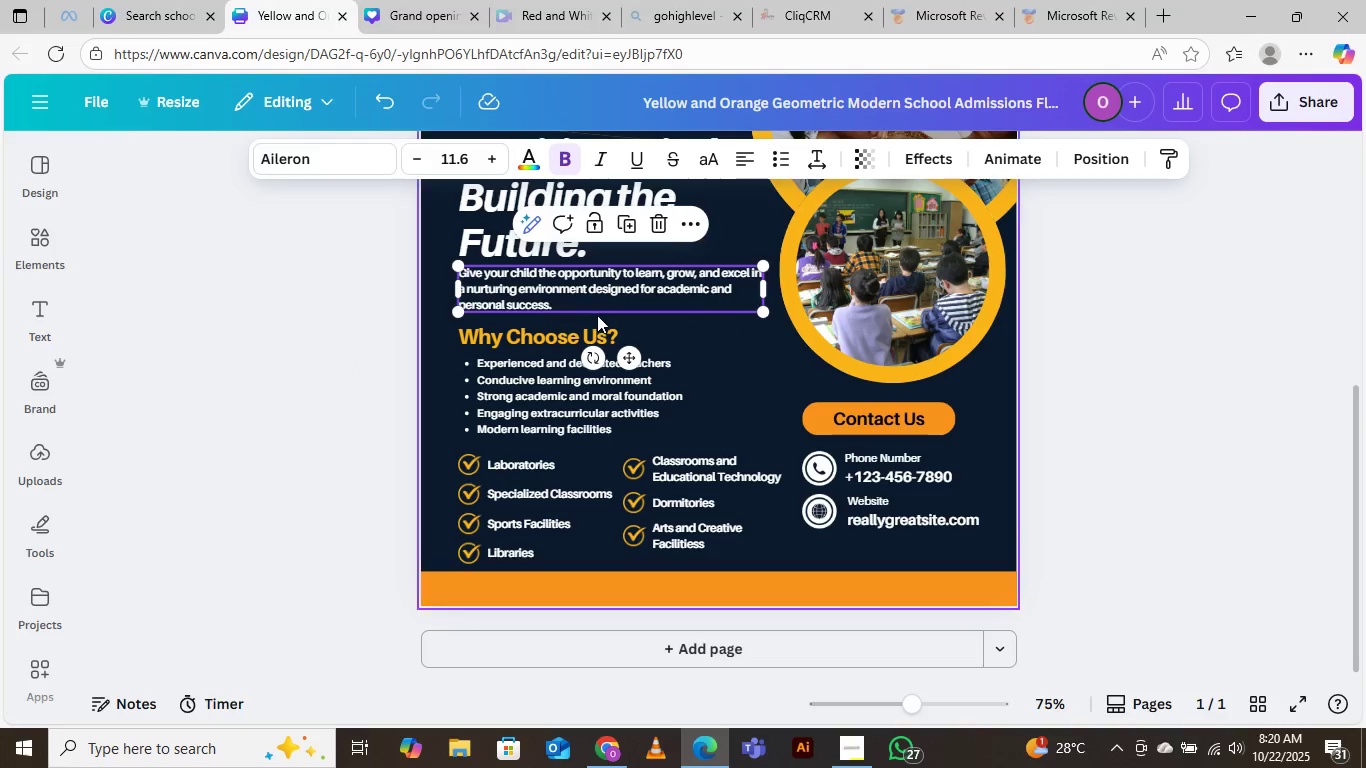 
key(ArrowDown)
 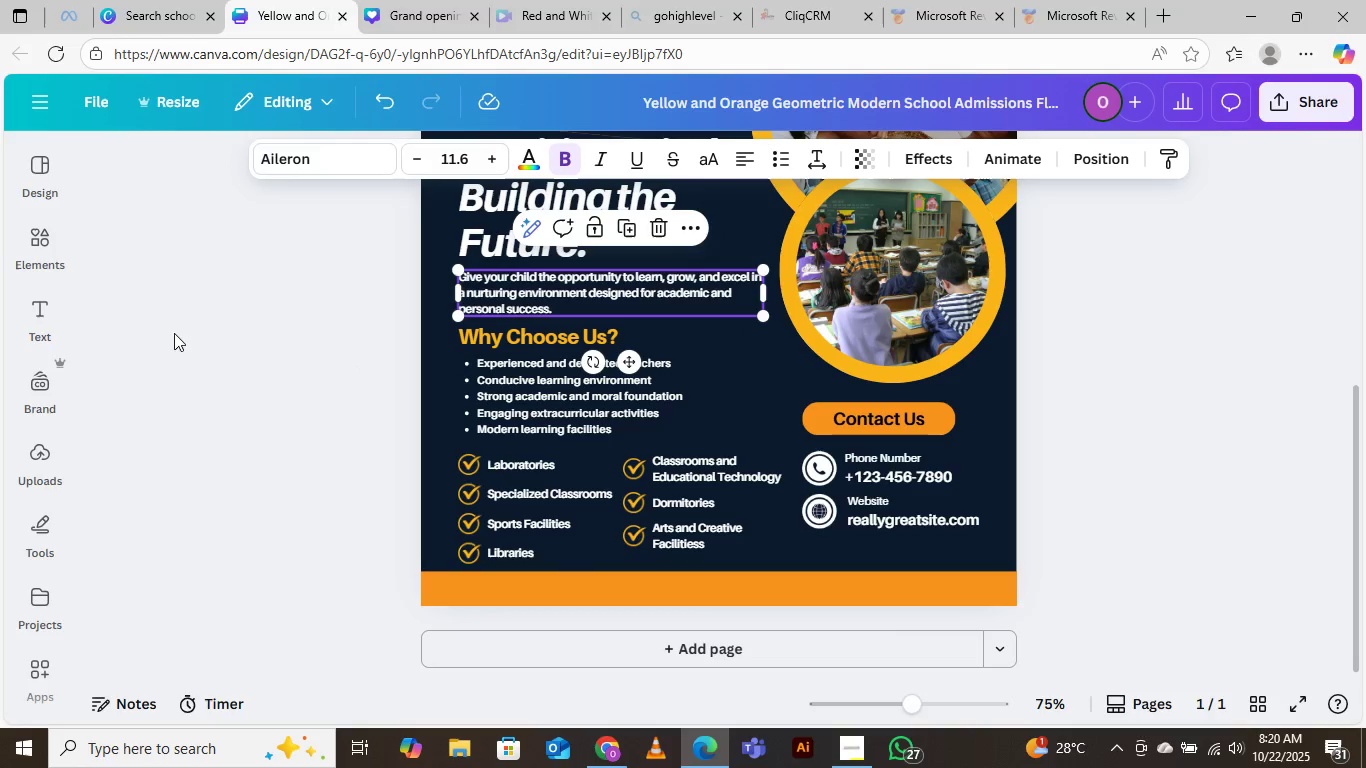 
left_click([211, 316])
 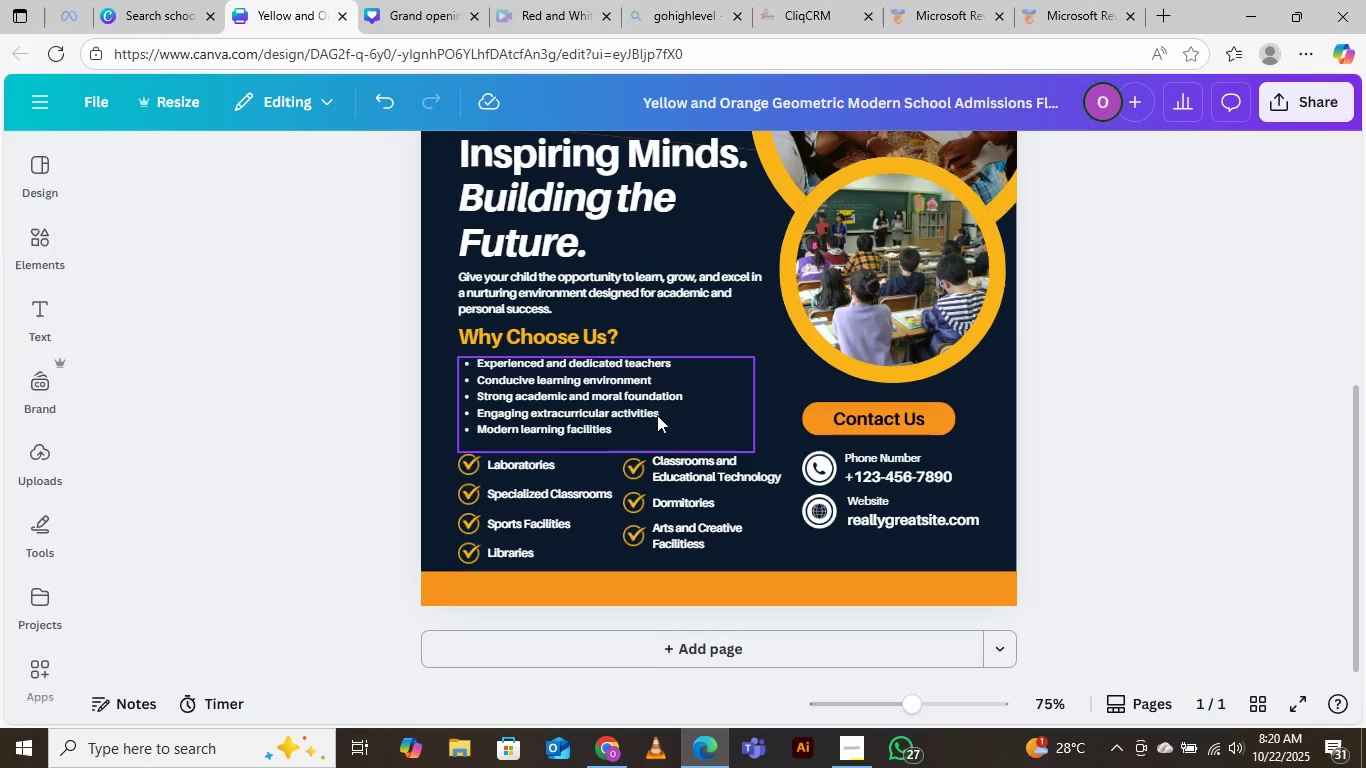 
scroll: coordinate [633, 416], scroll_direction: up, amount: 3.0
 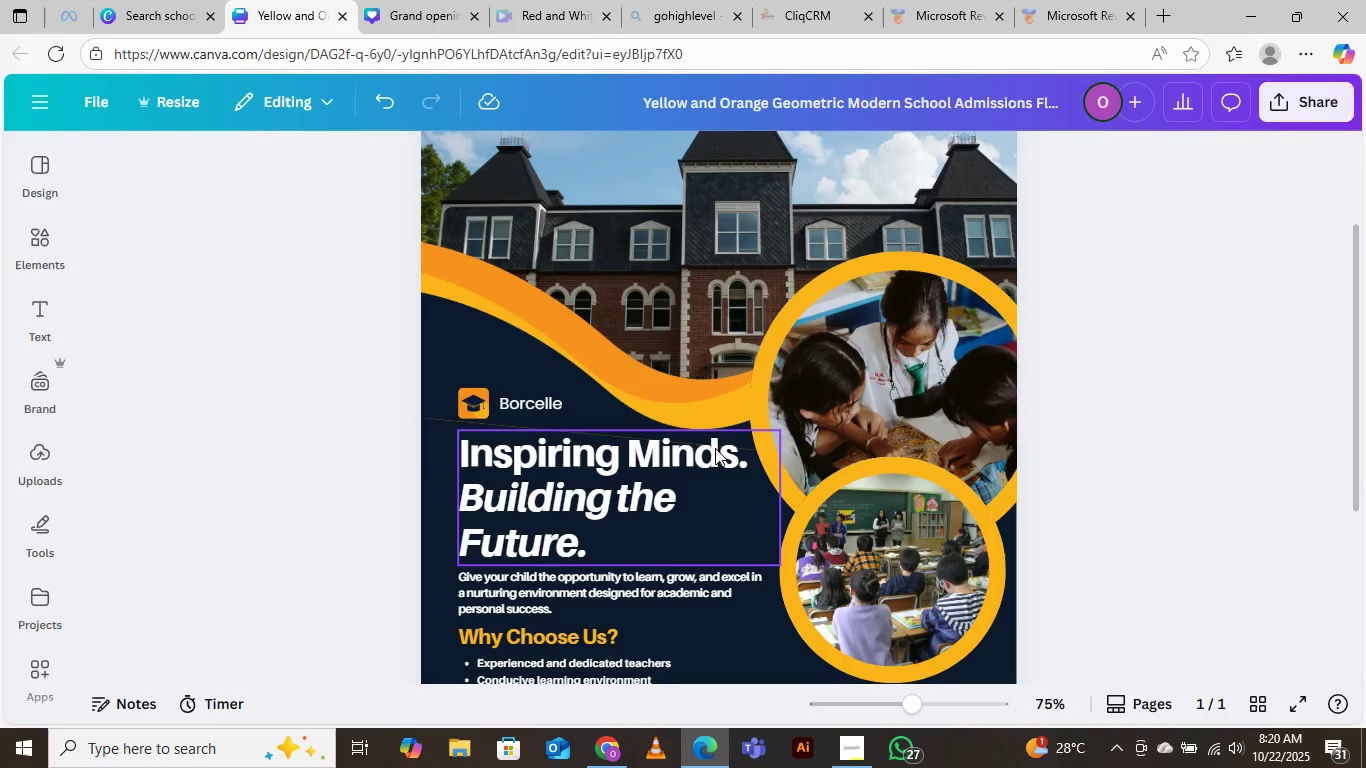 
scroll: coordinate [779, 476], scroll_direction: down, amount: 2.0
 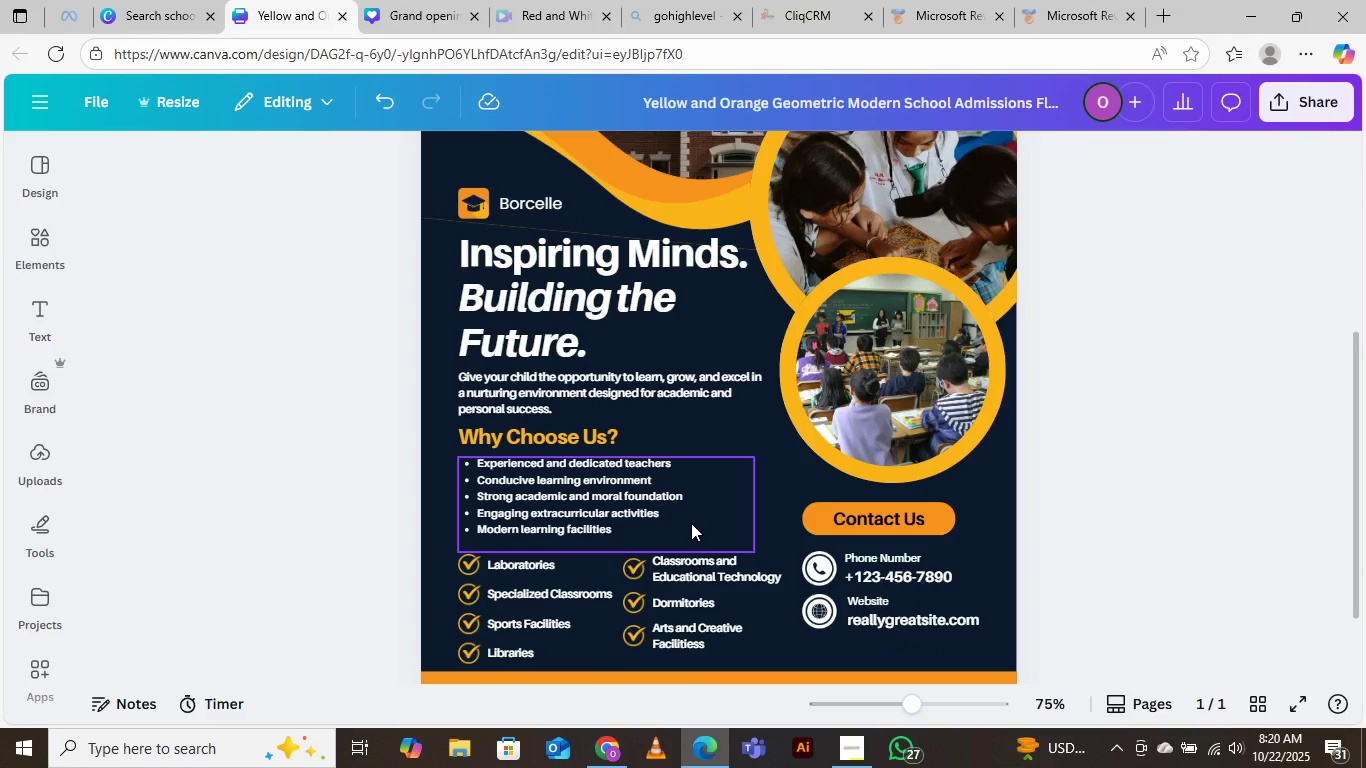 
wait(15.94)
 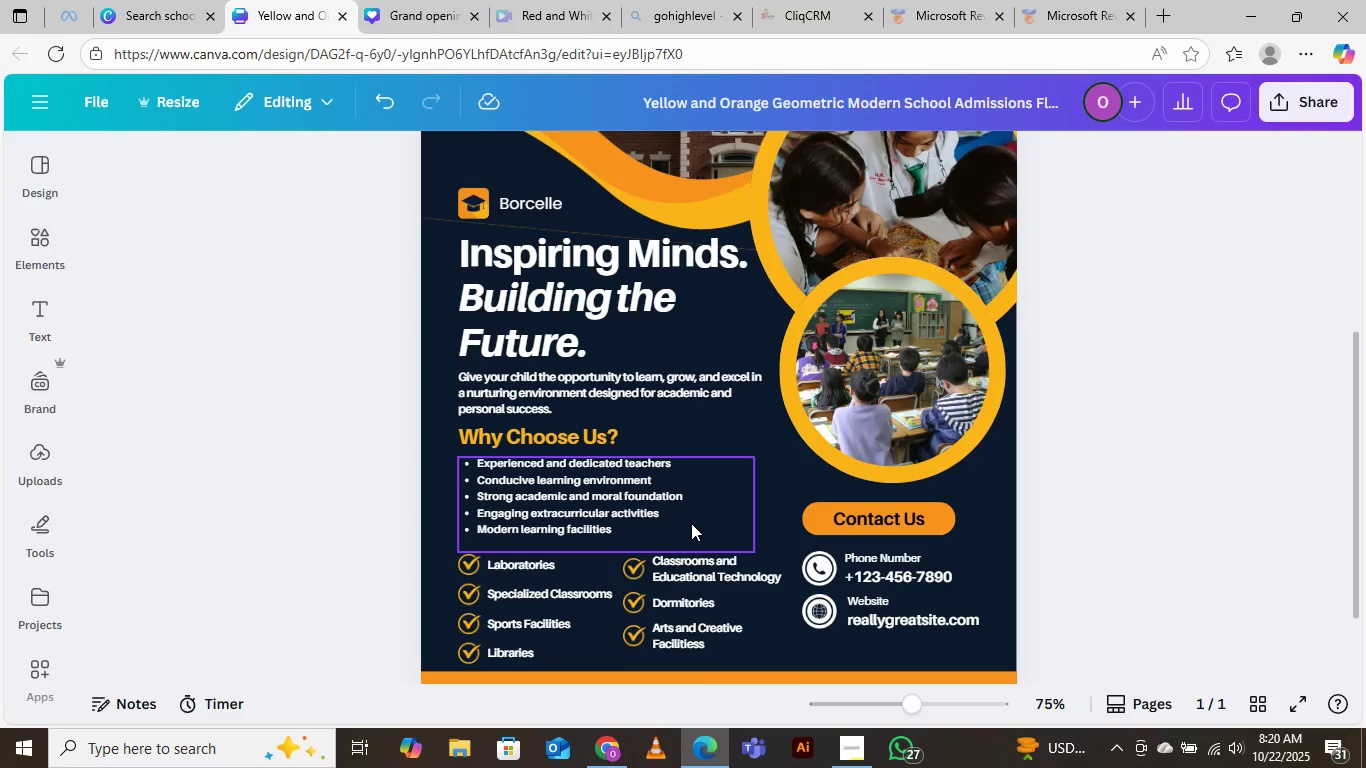 
scroll: coordinate [677, 498], scroll_direction: down, amount: 3.0
 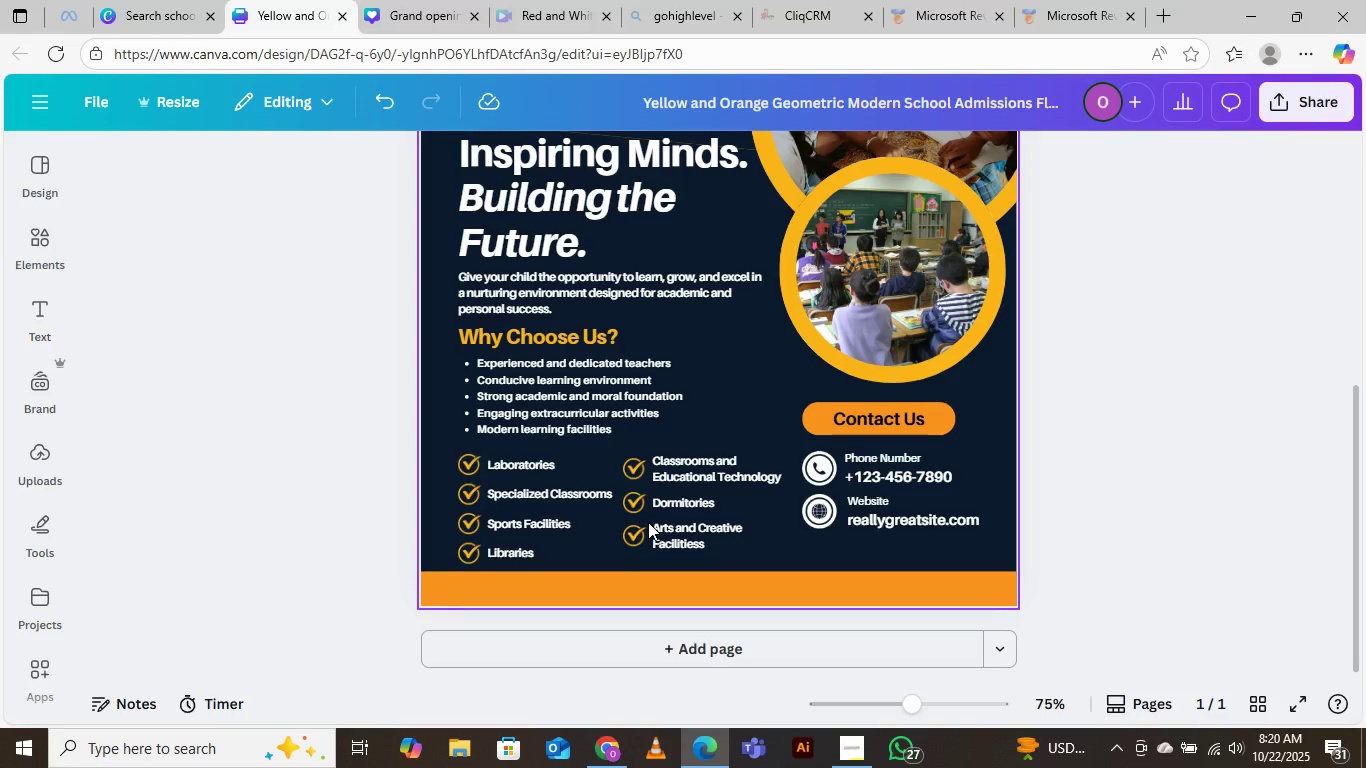 
wait(18.13)
 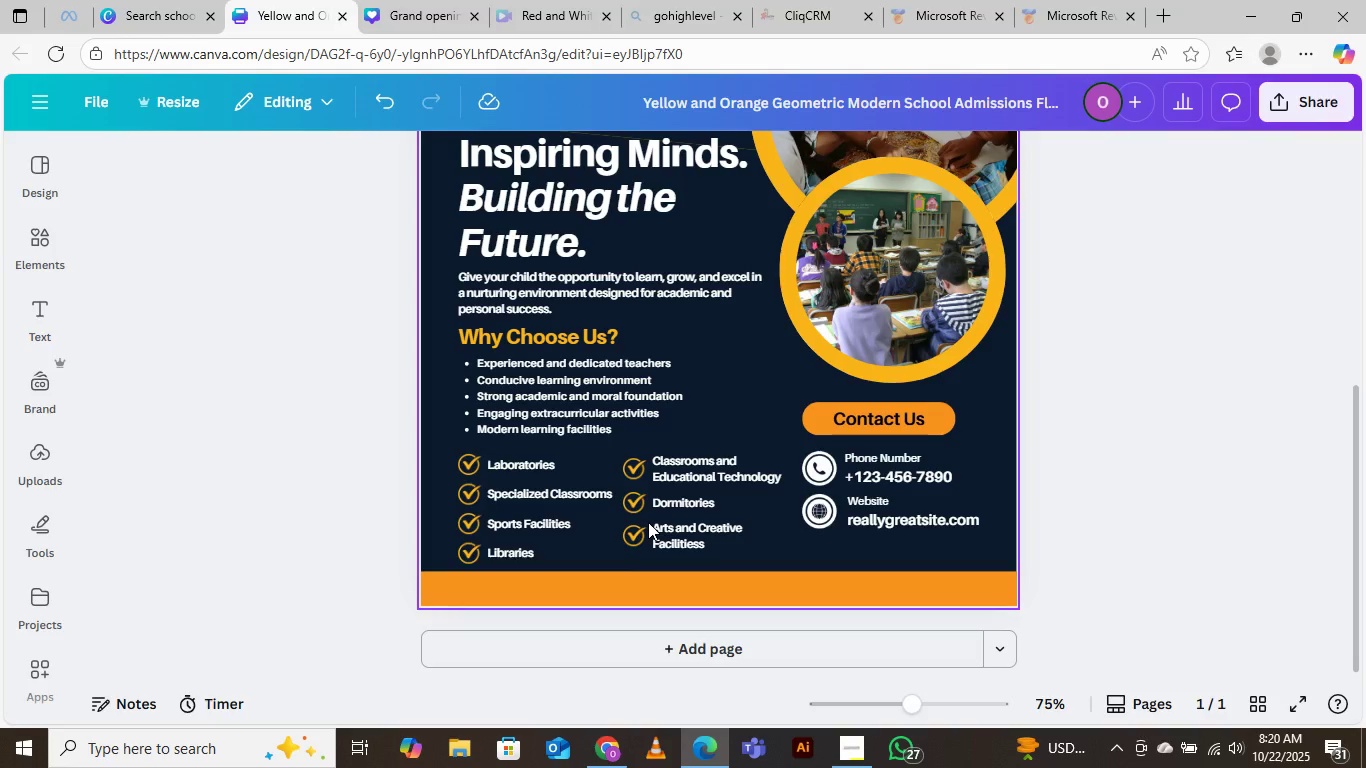 
left_click([545, 394])
 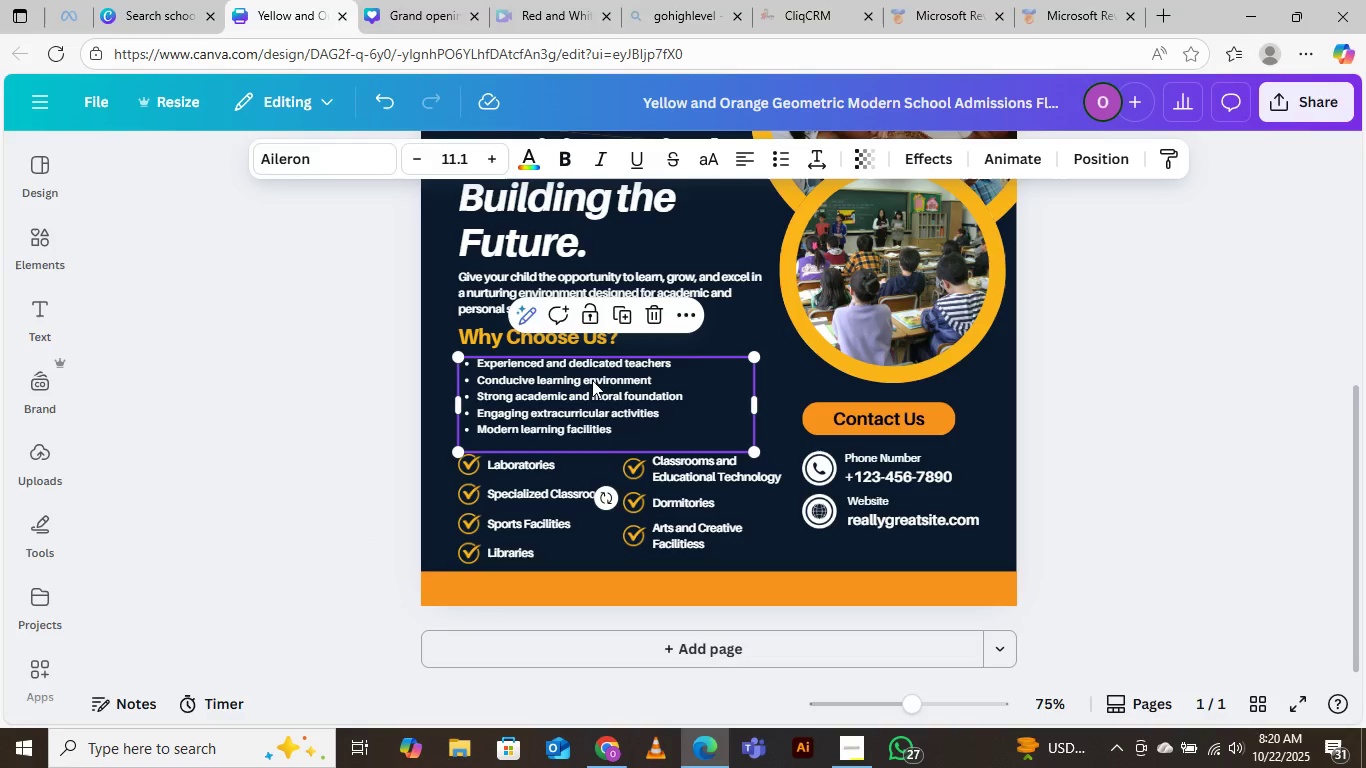 
scroll: coordinate [593, 379], scroll_direction: up, amount: 2.0
 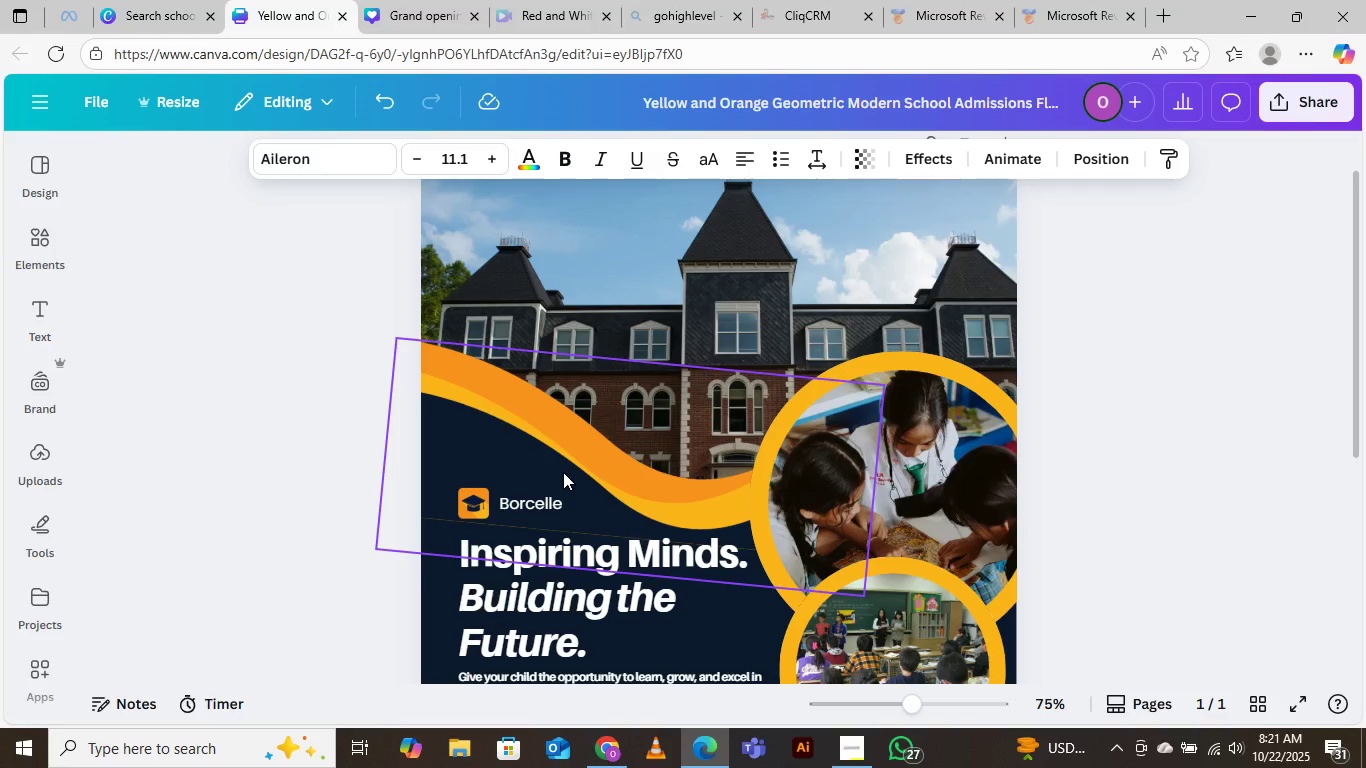 
wait(24.9)
 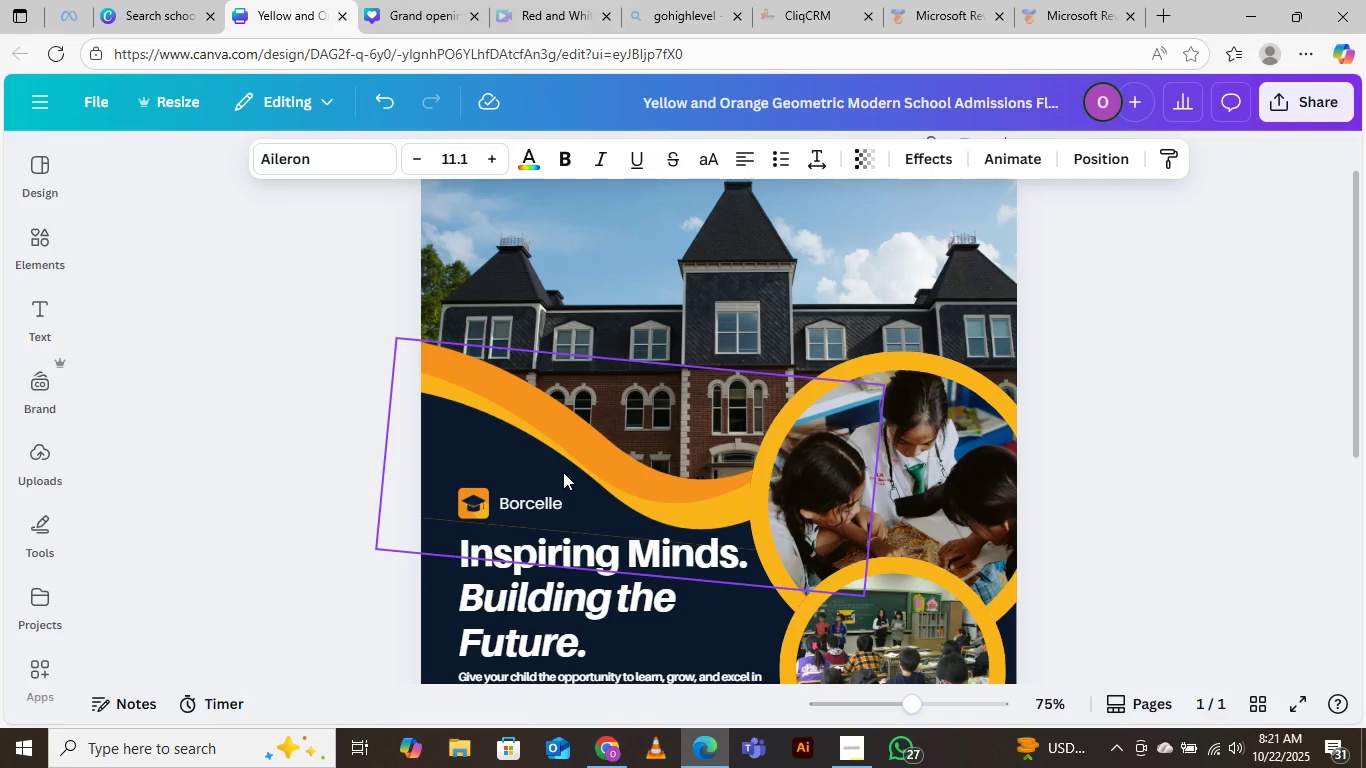 
left_click([1190, 462])
 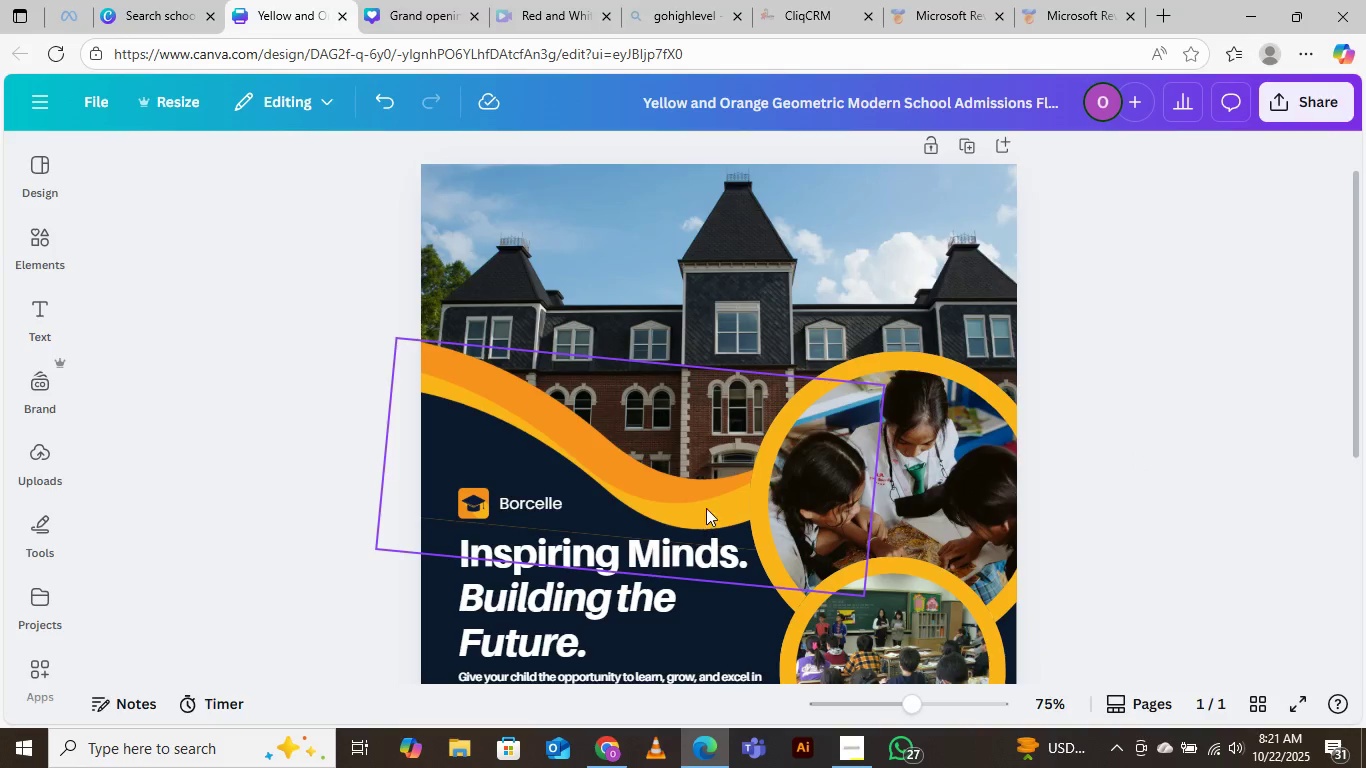 
scroll: coordinate [709, 483], scroll_direction: down, amount: 3.0
 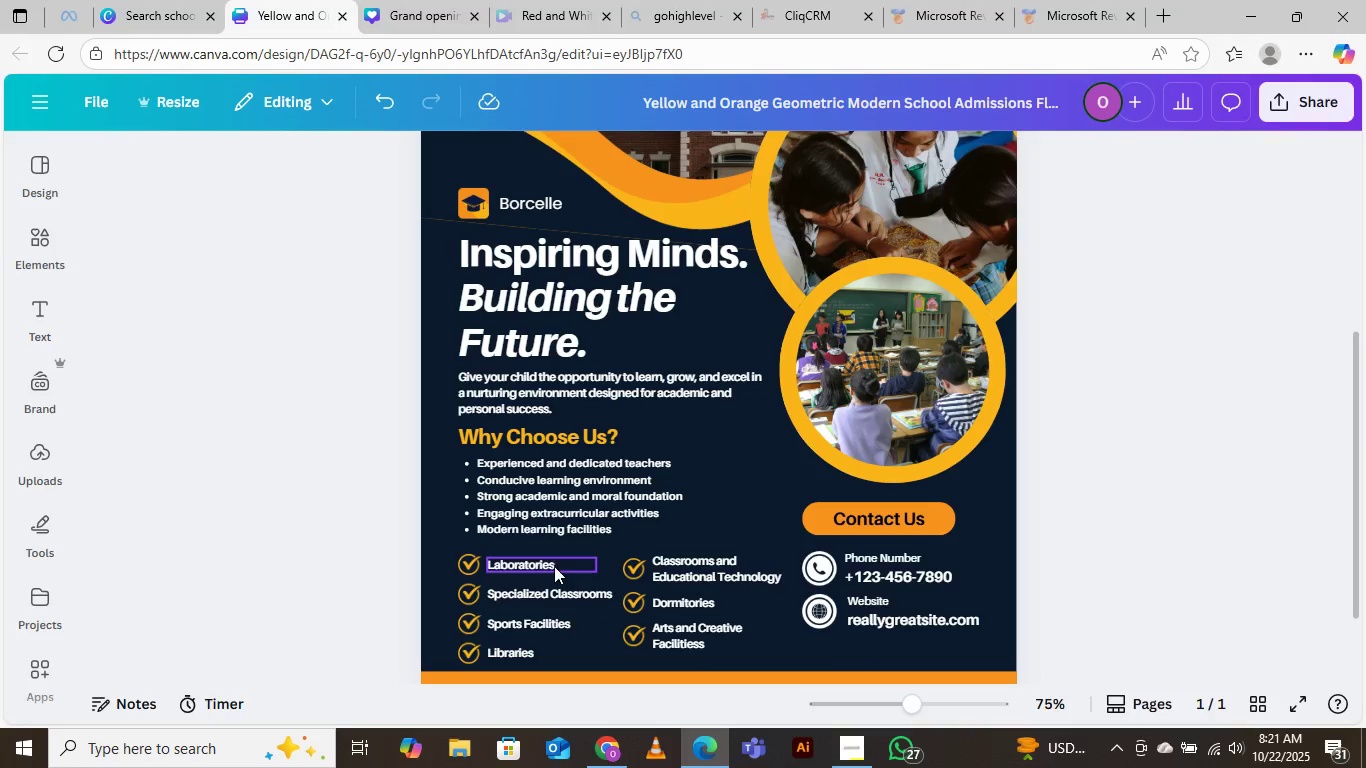 
wait(7.29)
 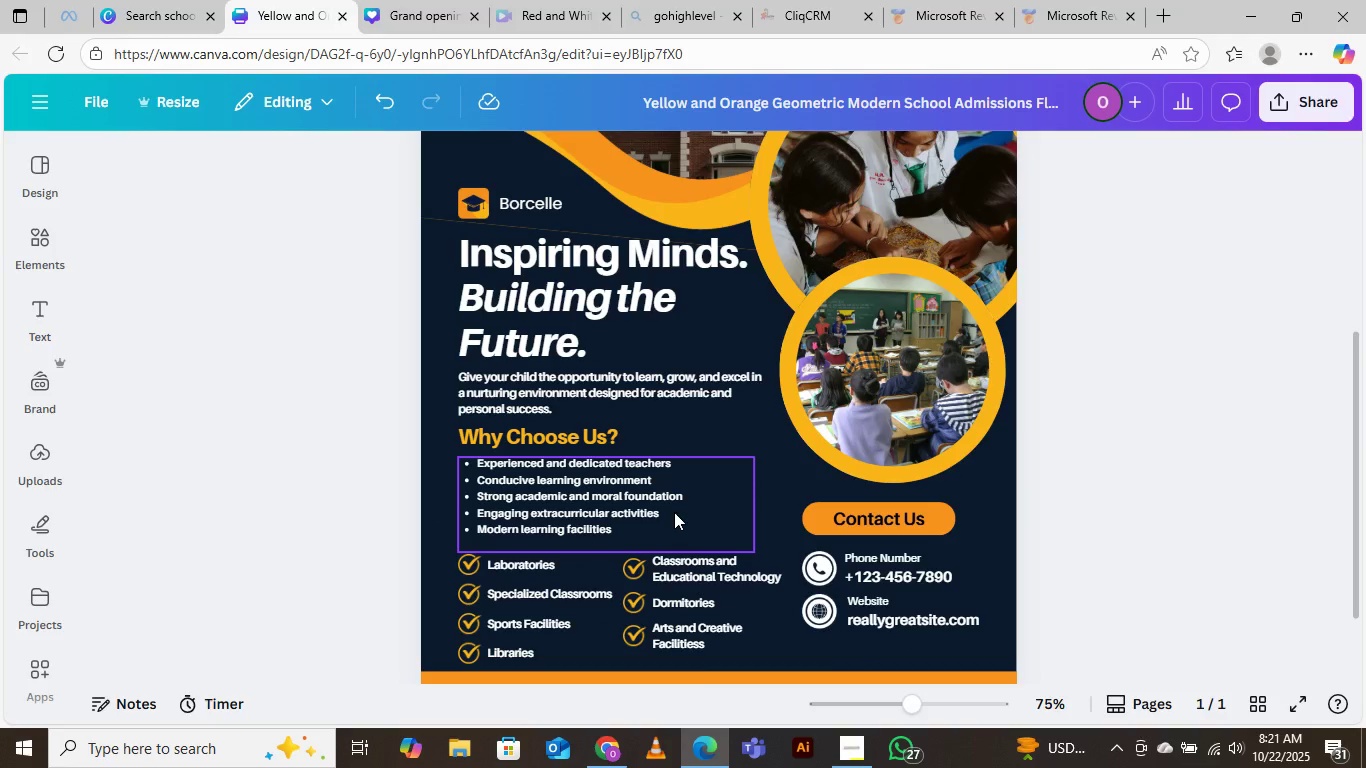 
left_click([472, 566])
 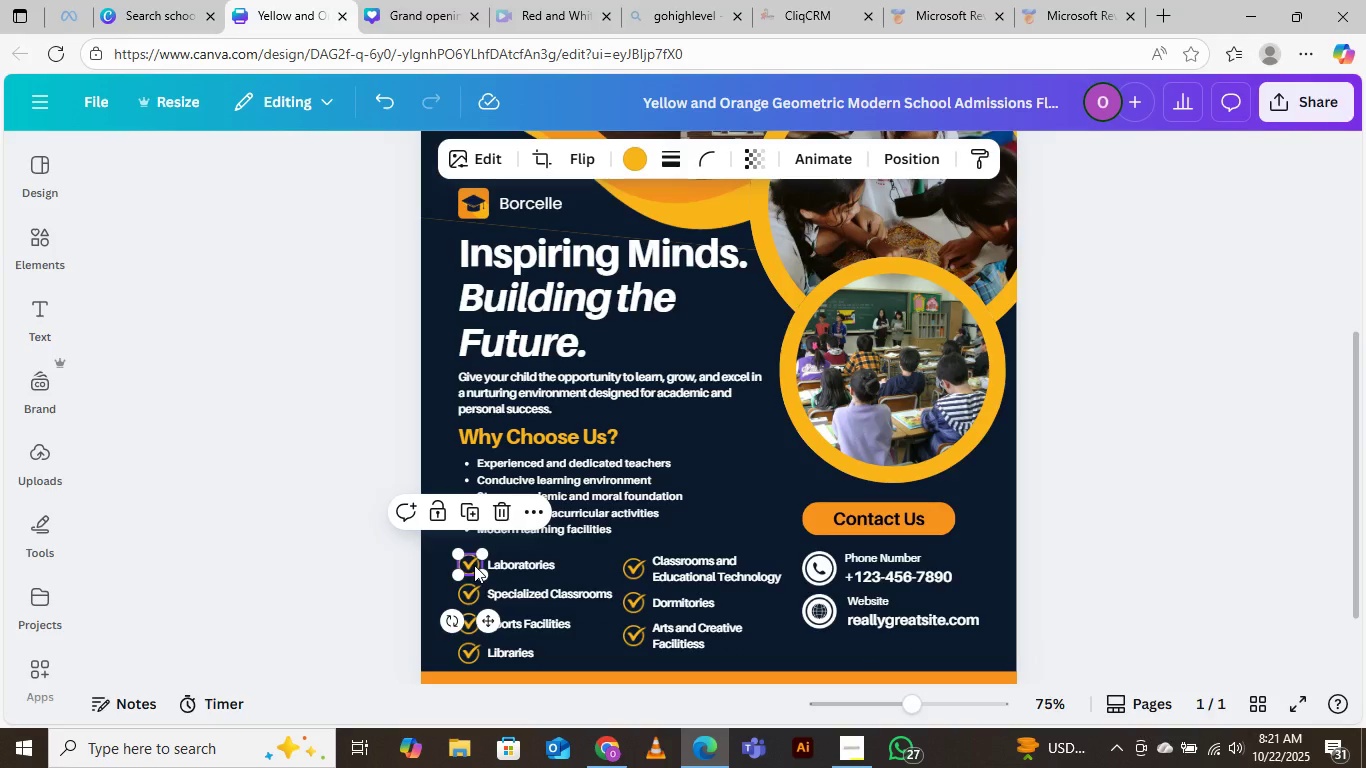 
key(Control+Equal)
 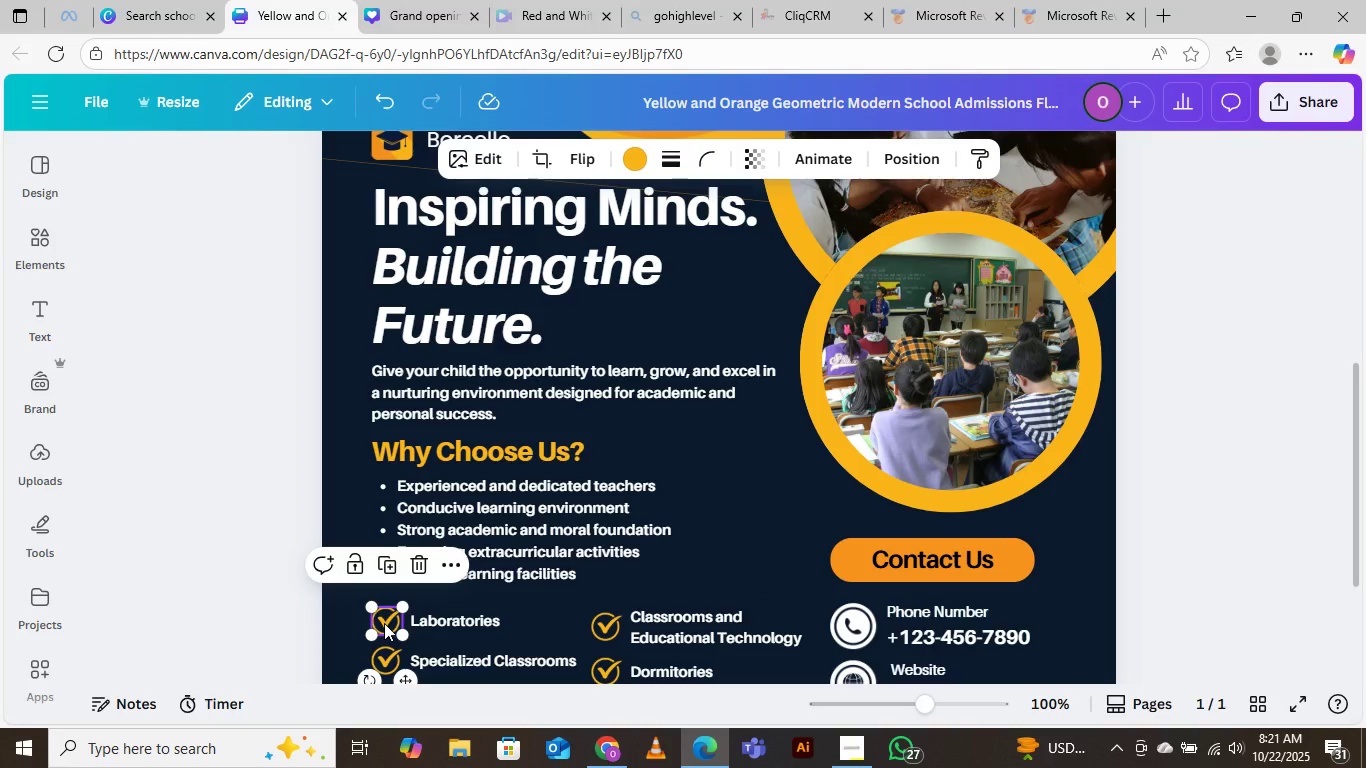 
wait(5.5)
 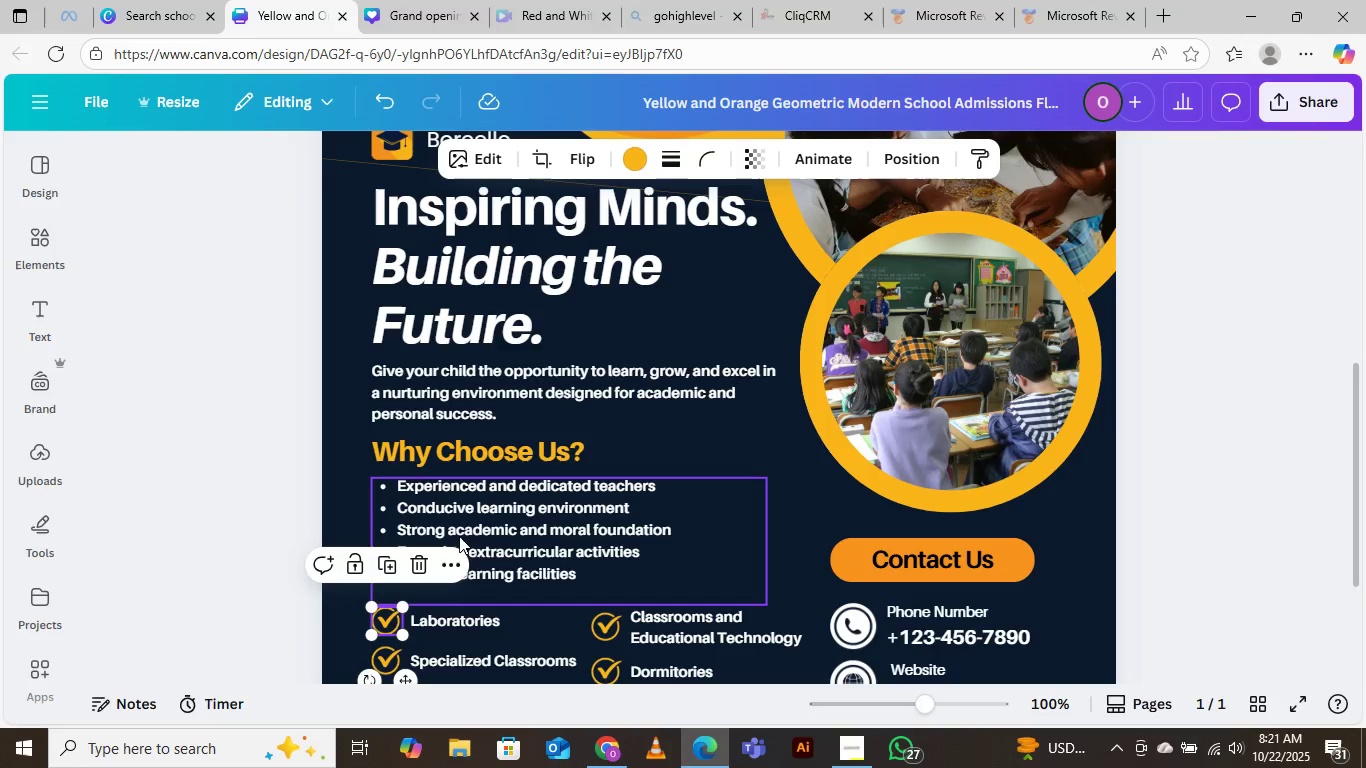 
hold_key(key=AltLeft, duration=1.53)
left_click_drag(start_coordinate=[385, 621], to_coordinate=[380, 485])
 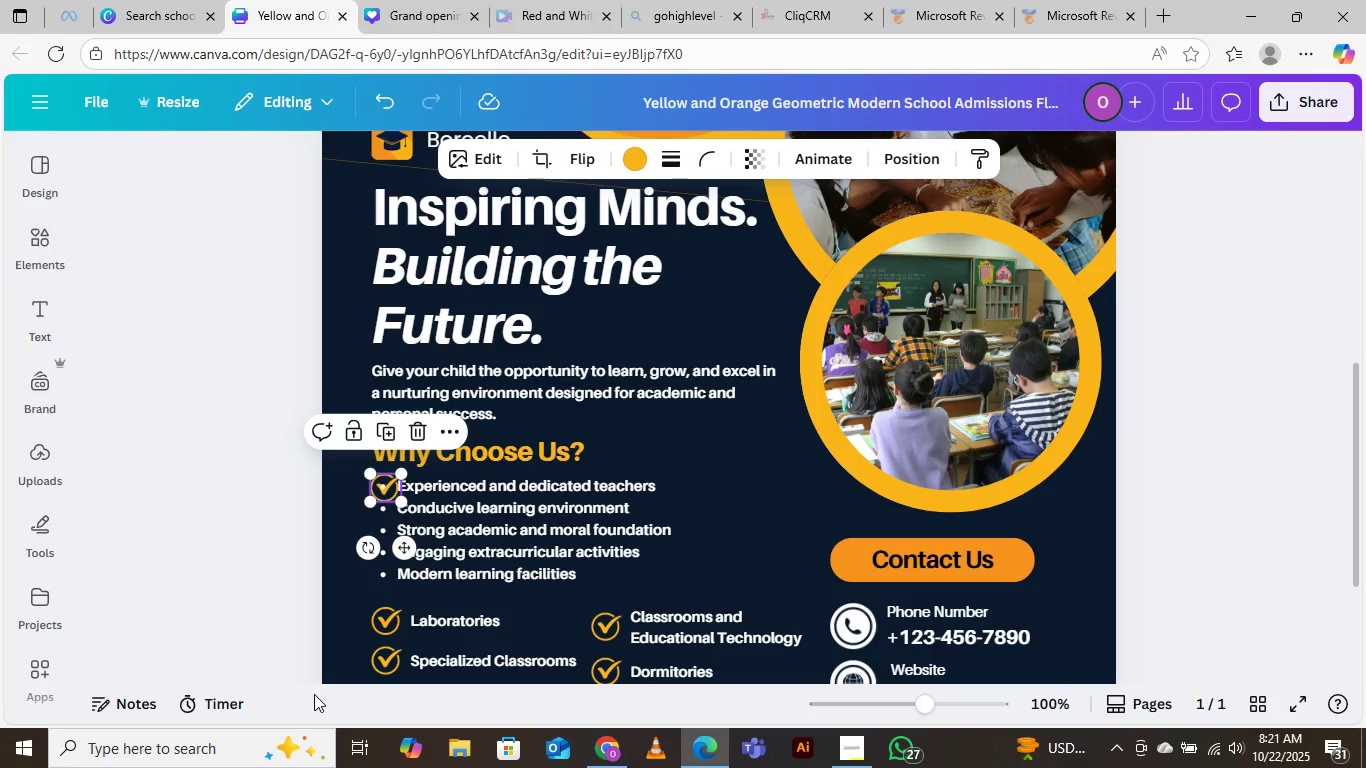 
hold_key(key=AltLeft, duration=0.42)
 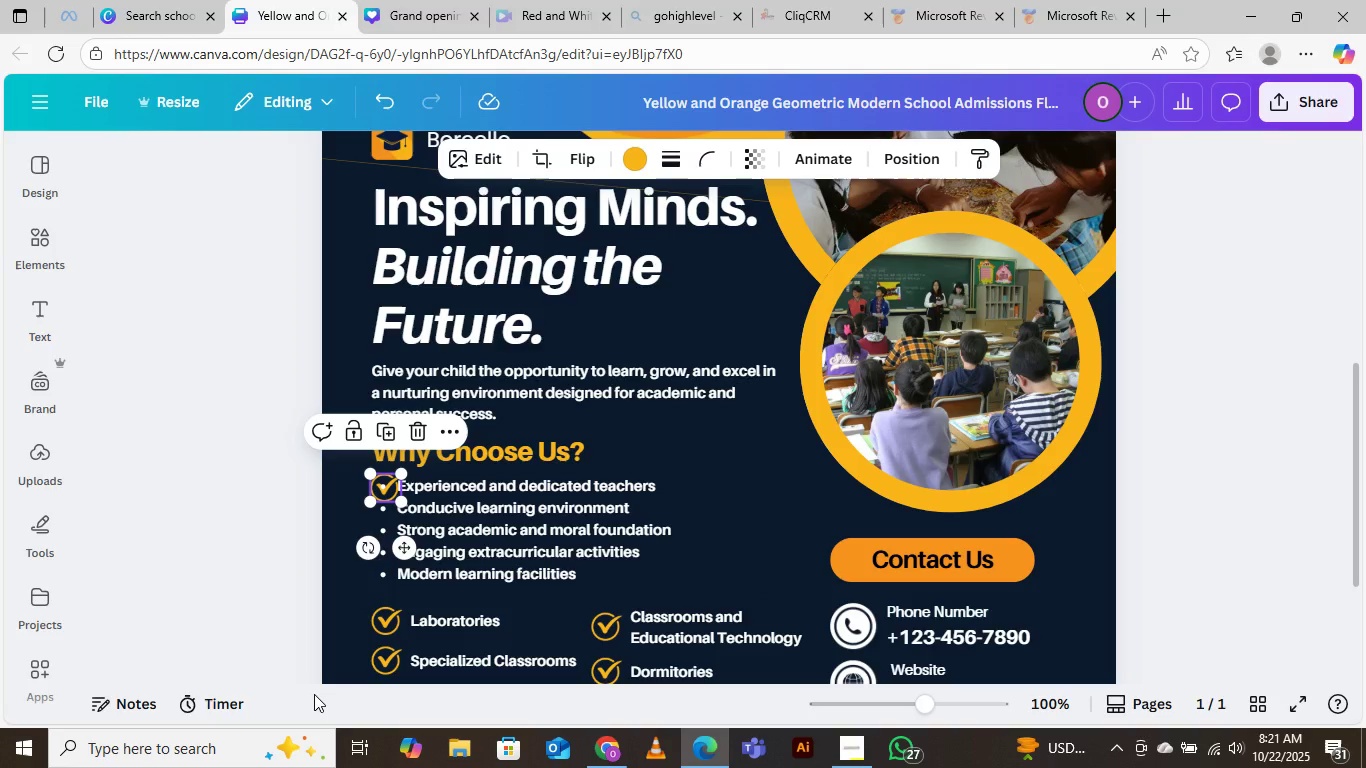 
key(Control+Equal)
 